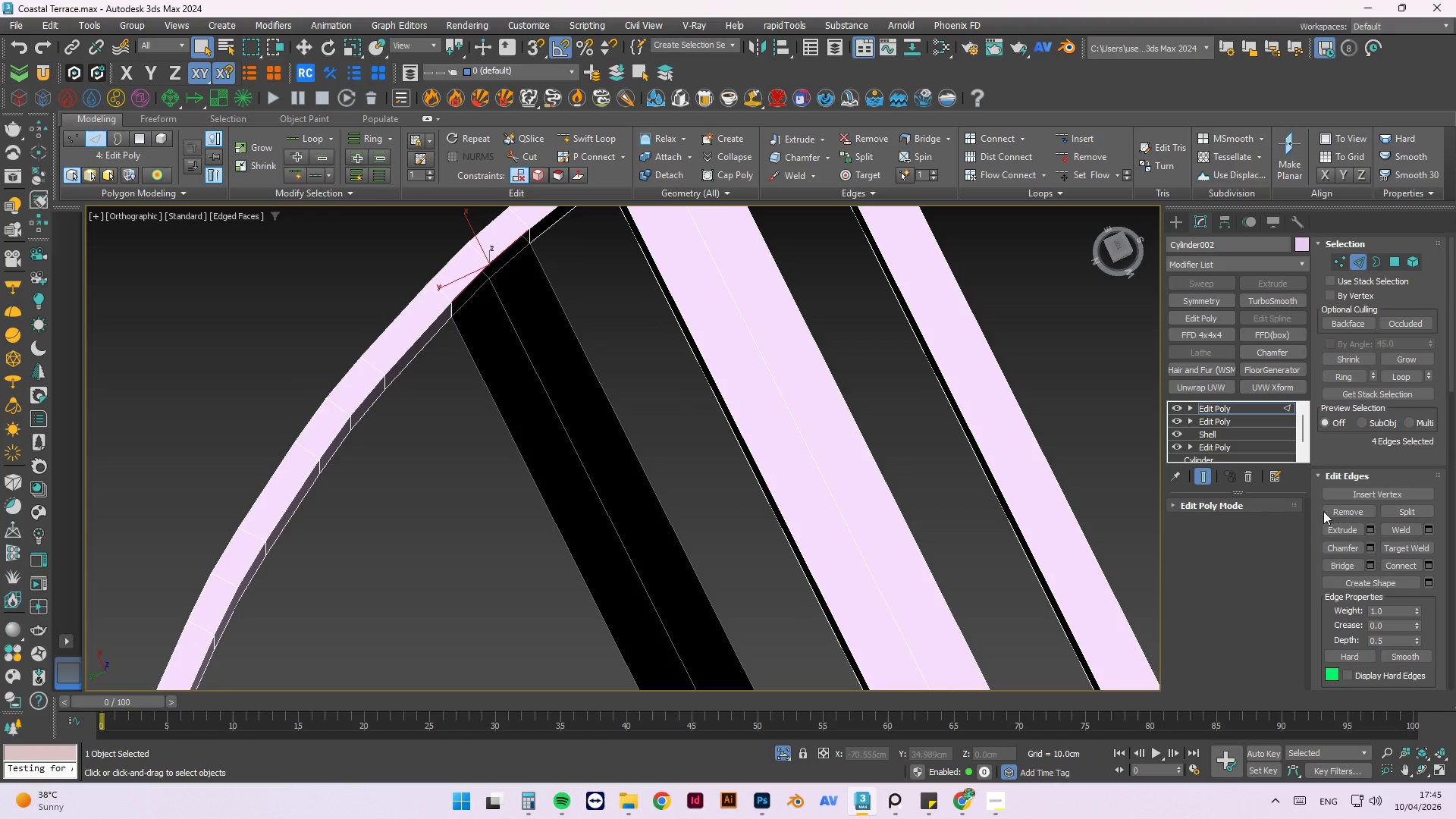 
scroll: coordinate [482, 263], scroll_direction: up, amount: 2.0
 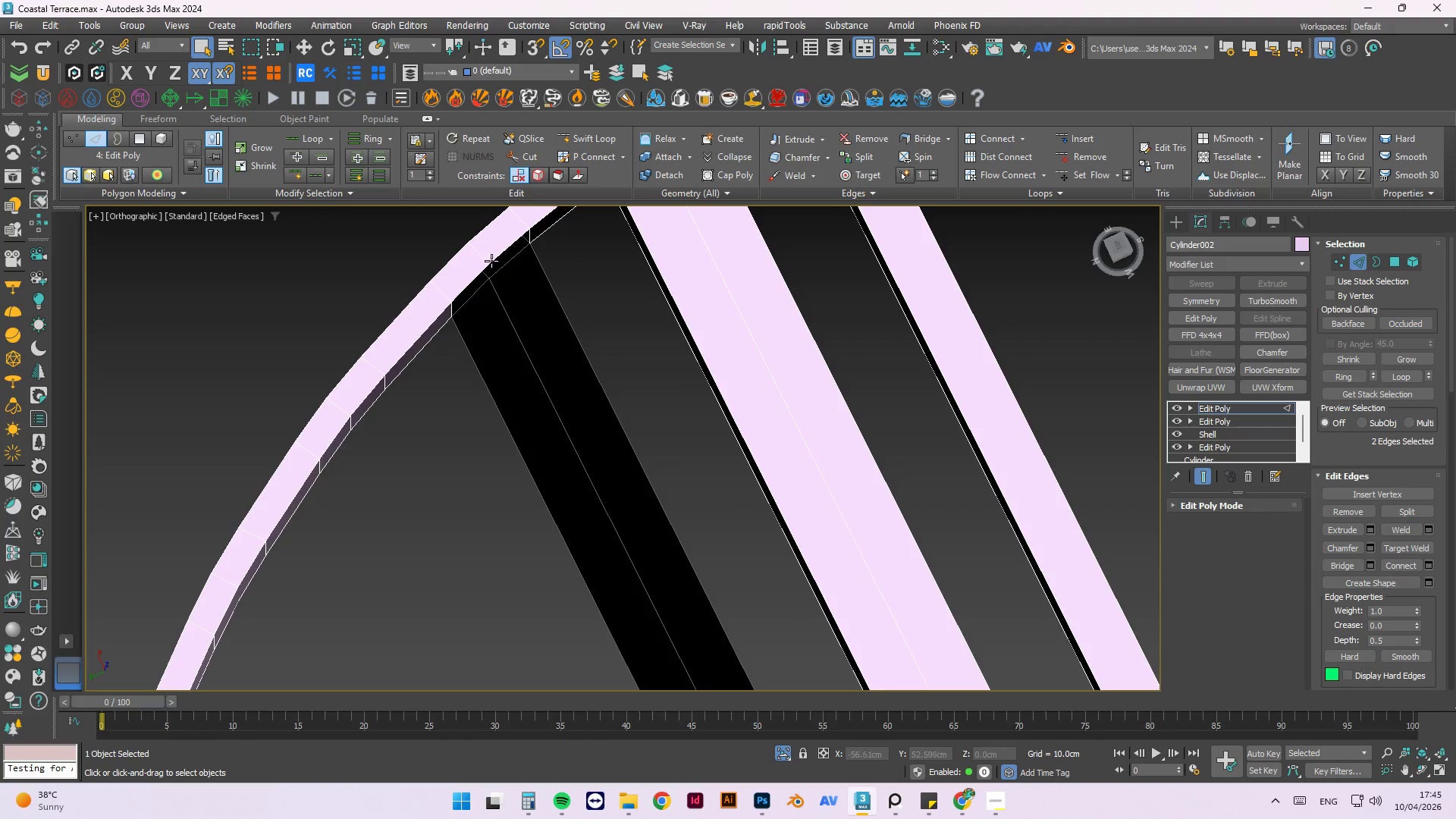 
left_click([497, 257])
 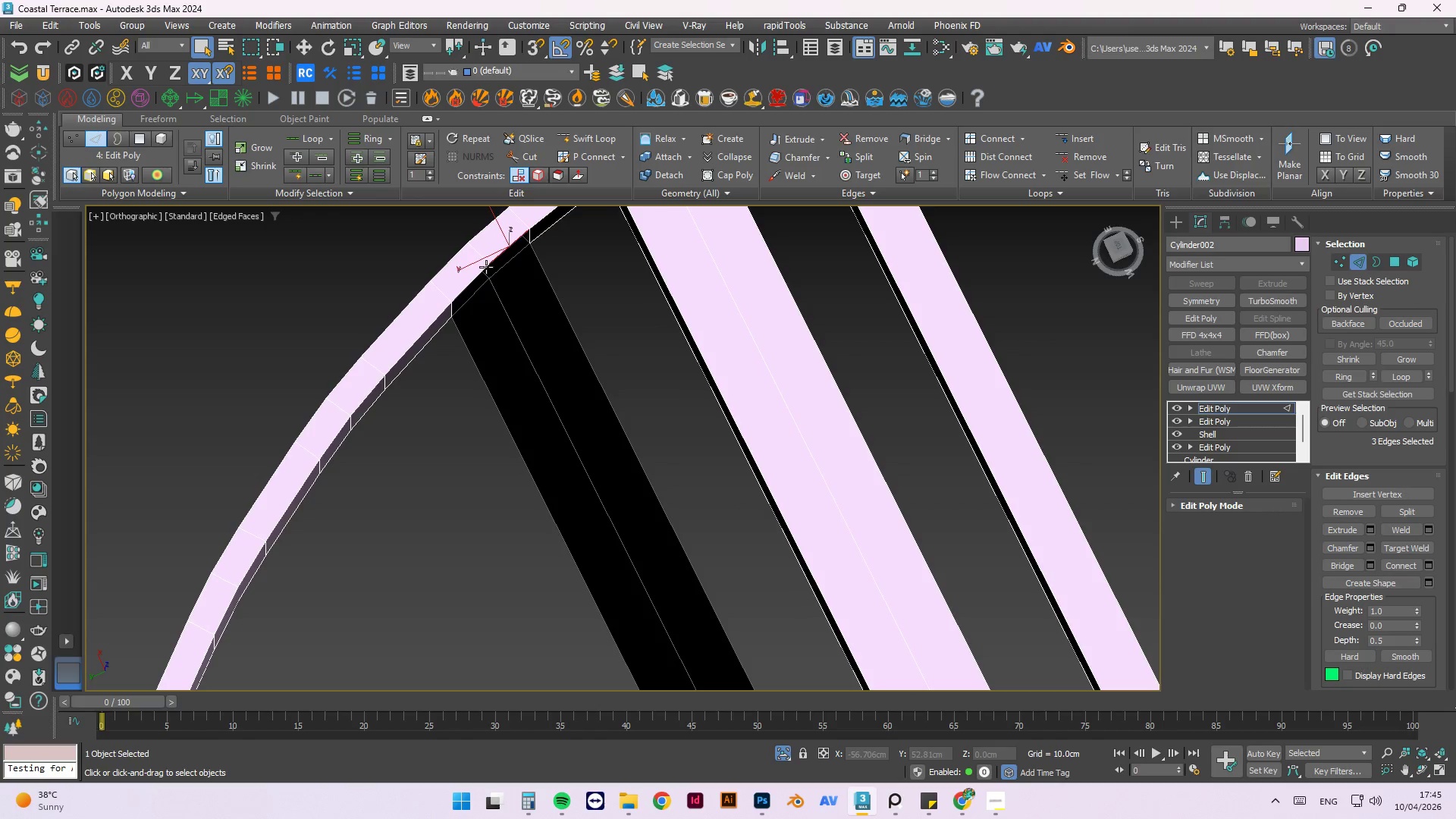 
left_click([485, 267])
 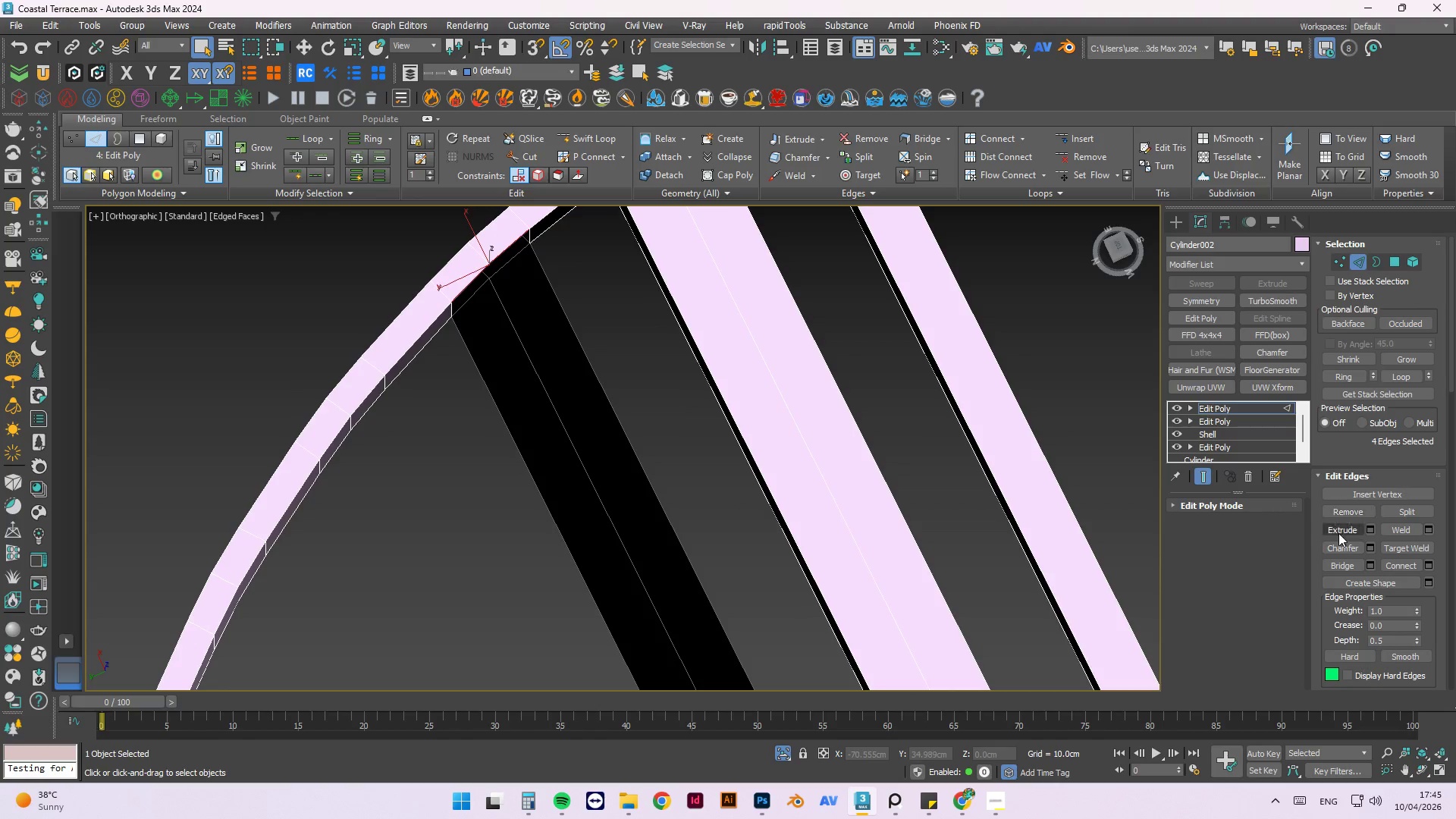 
left_click([1351, 562])
 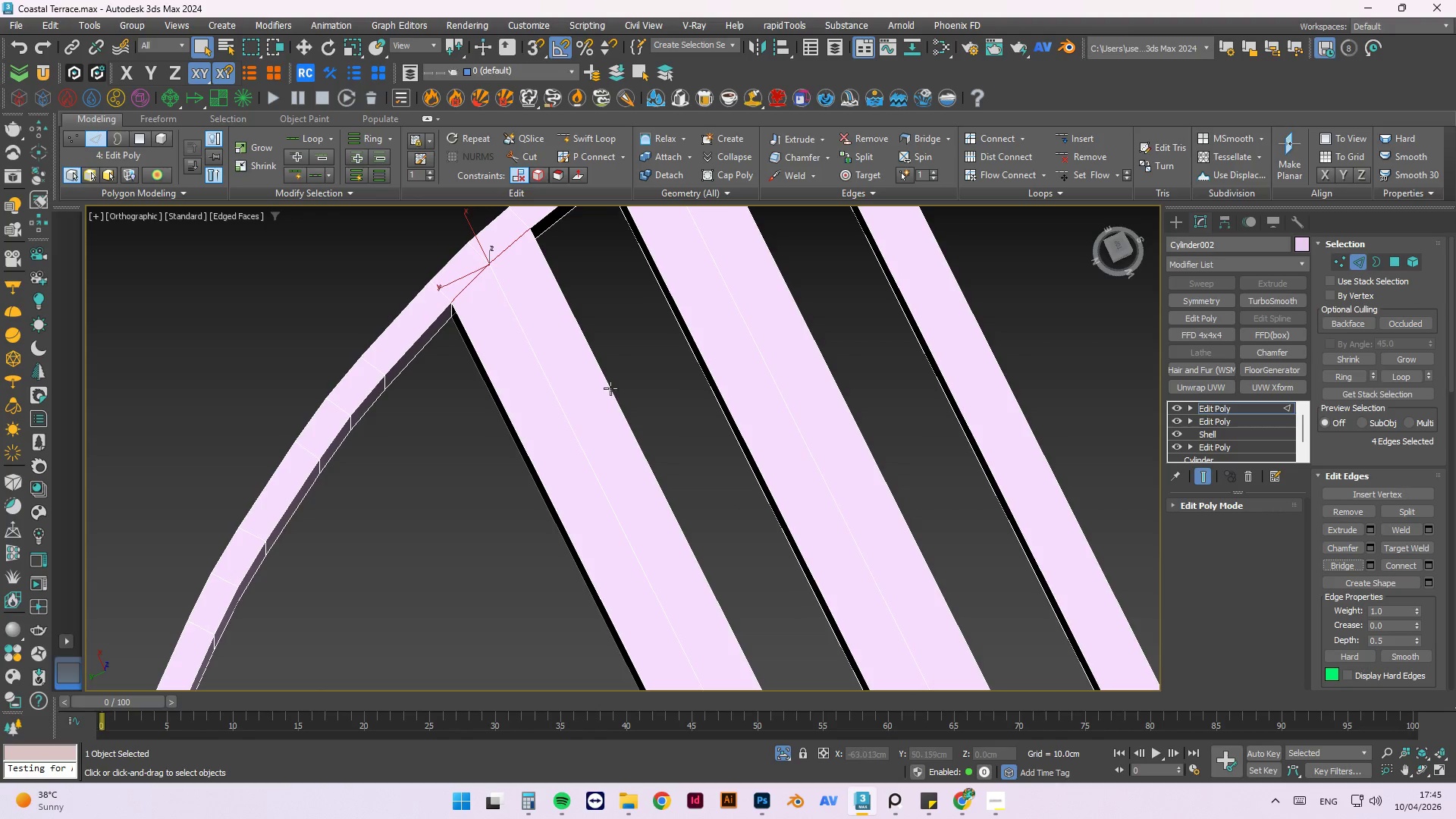 
hold_key(key=AltLeft, duration=0.53)
 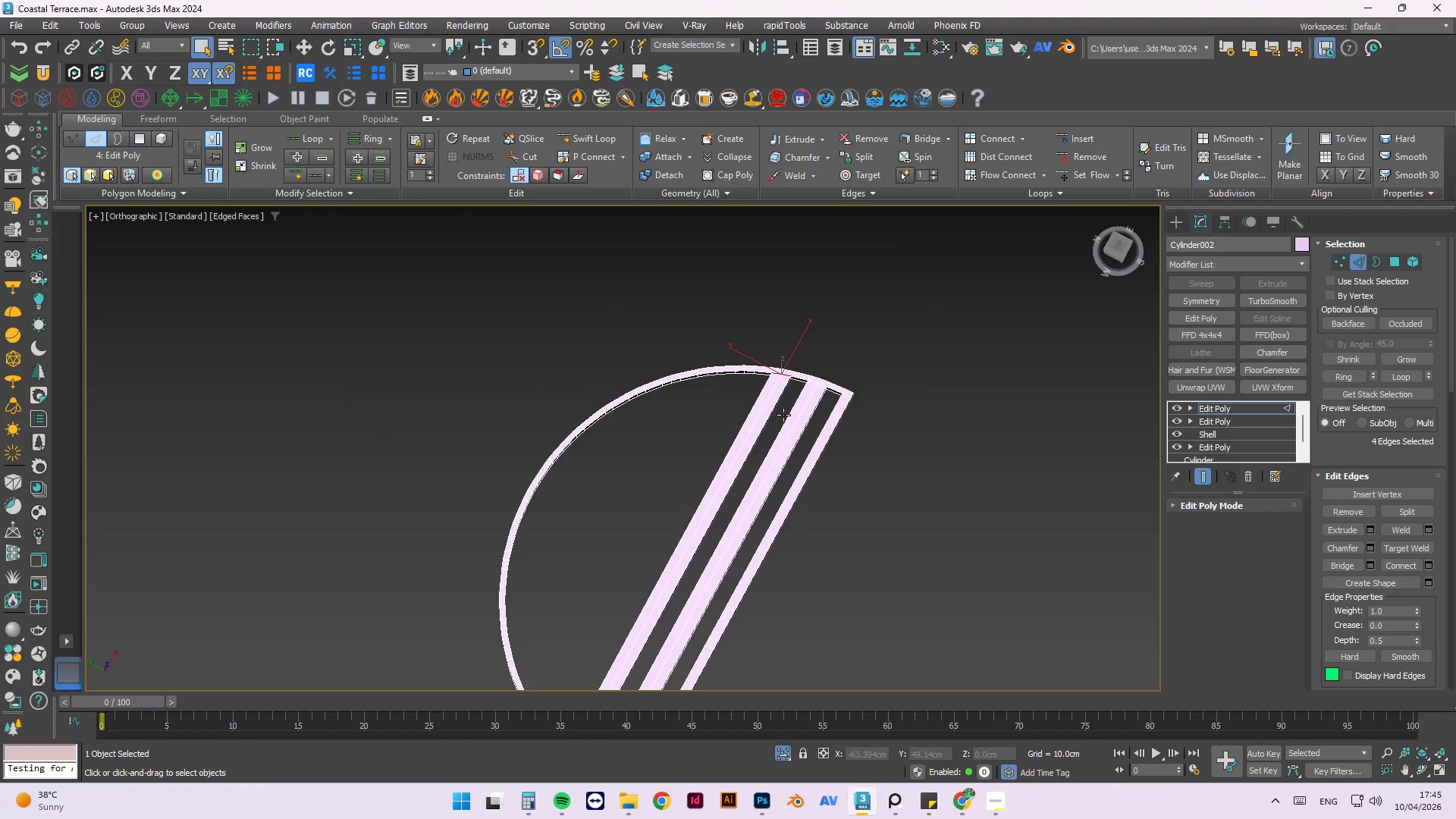 
scroll: coordinate [602, 381], scroll_direction: down, amount: 2.0
 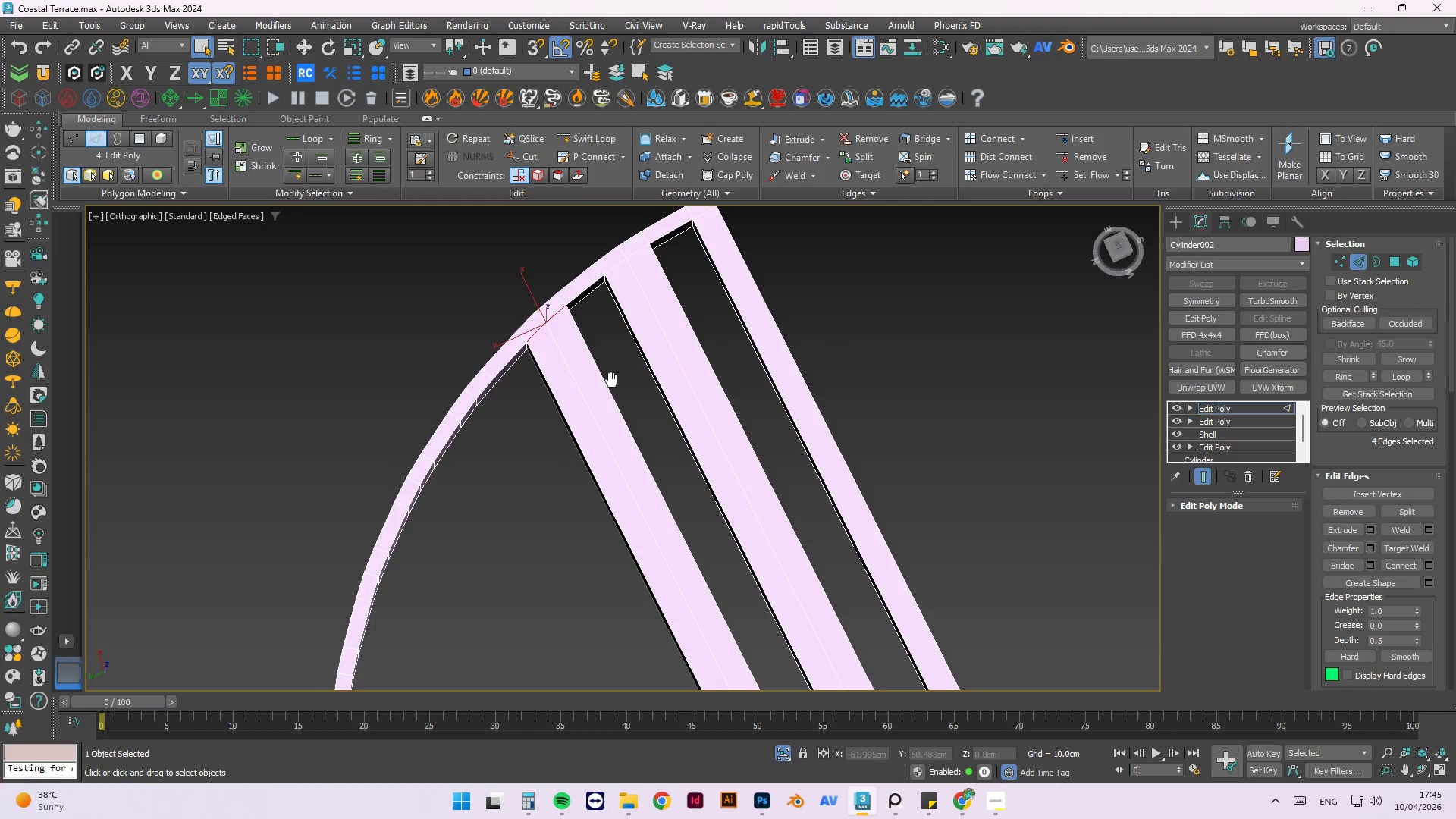 
hold_key(key=AltLeft, duration=0.98)
scroll: coordinate [607, 401], scroll_direction: down, amount: 3.0
 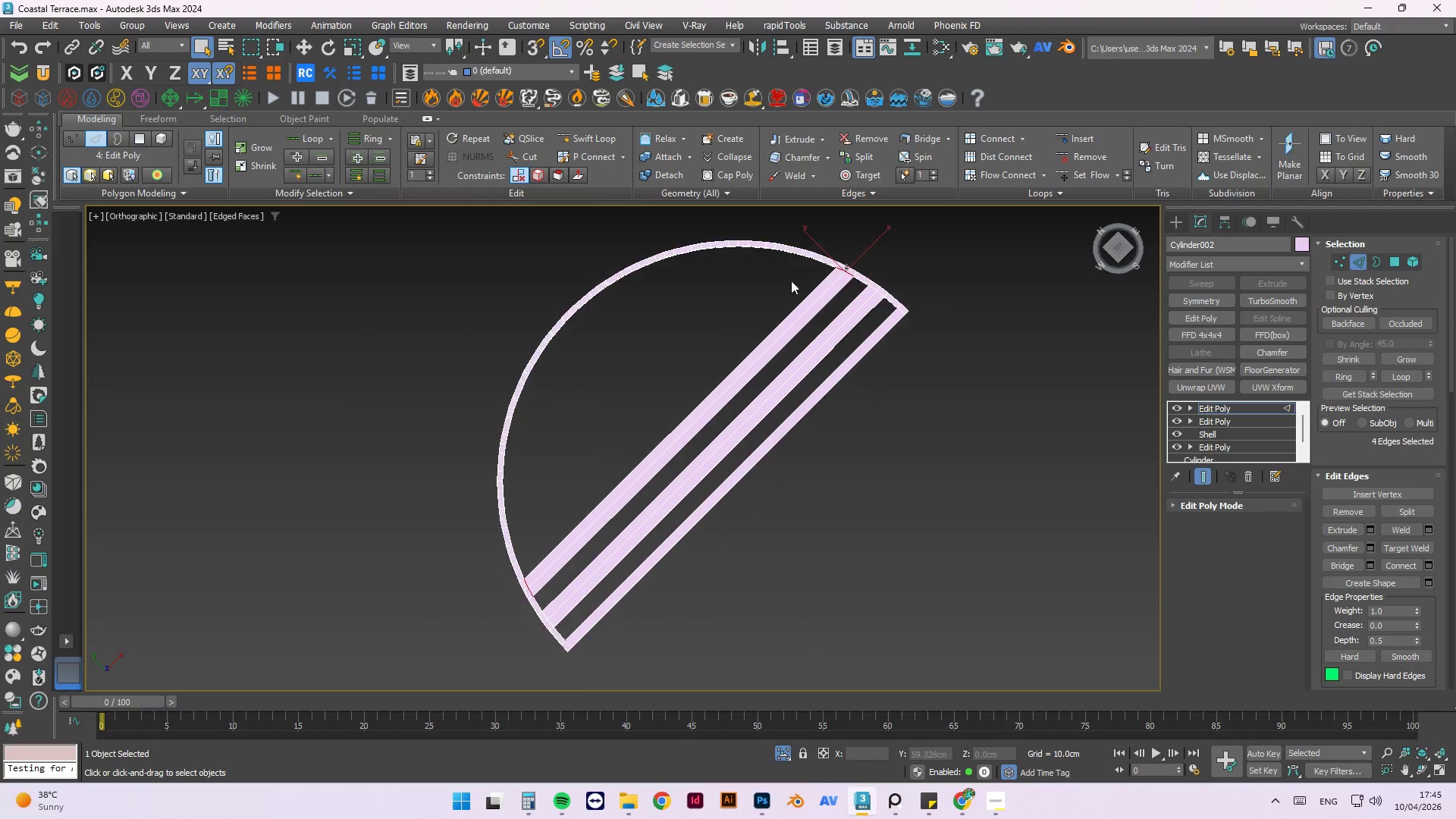 
hold_key(key=AltLeft, duration=0.38)
 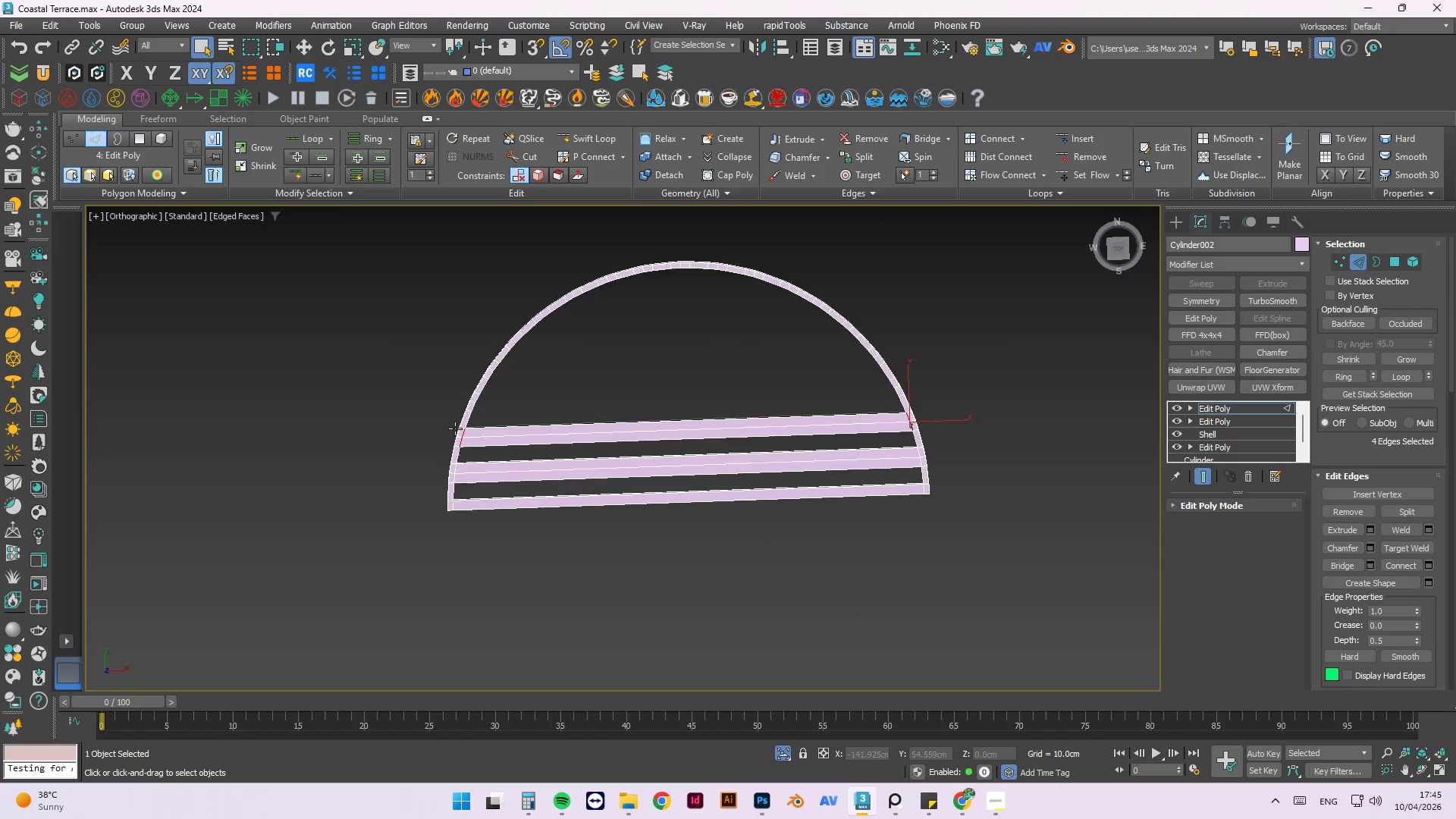 
scroll: coordinate [447, 394], scroll_direction: up, amount: 6.0
 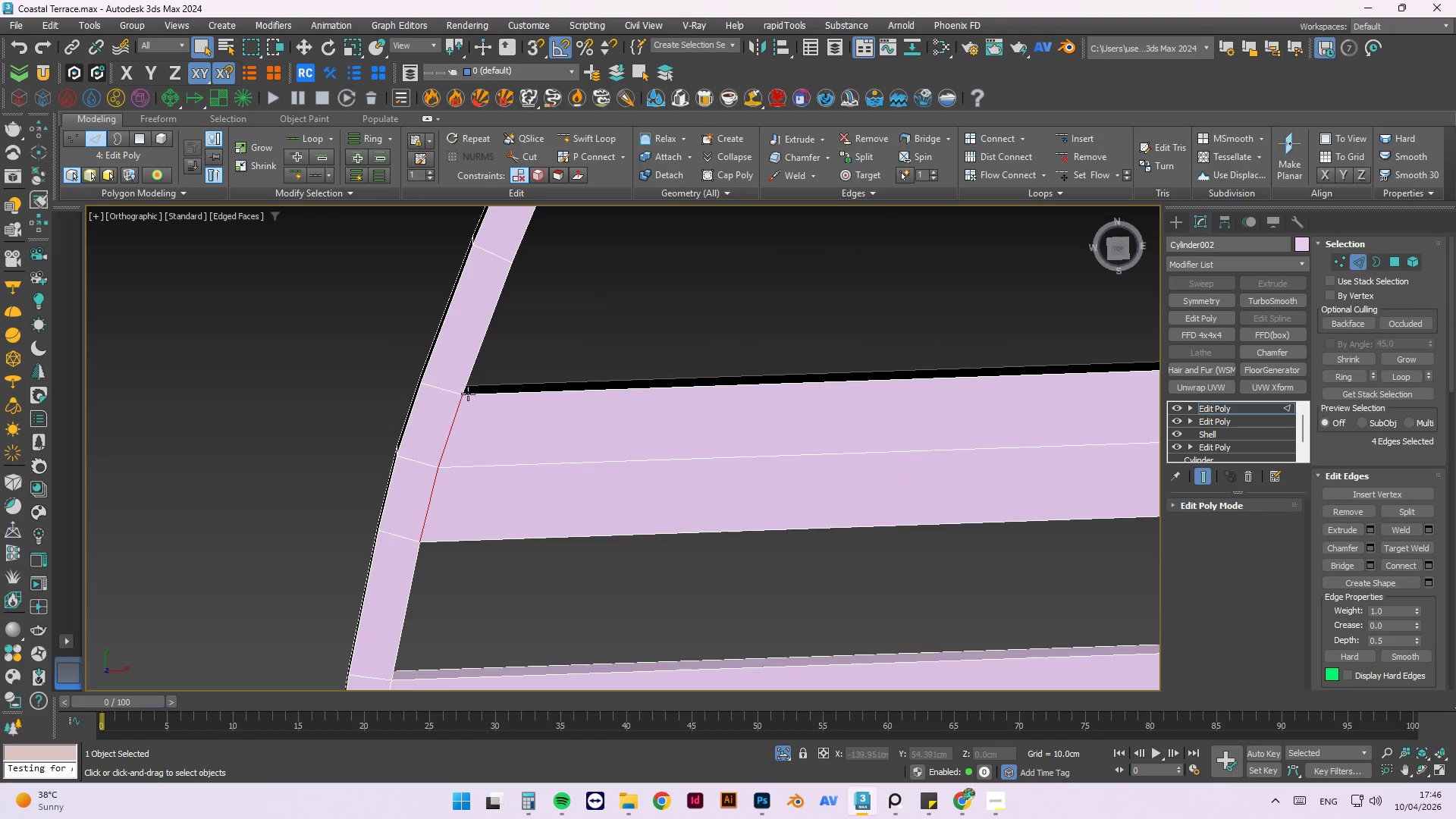 
hold_key(key=AltLeft, duration=0.44)
 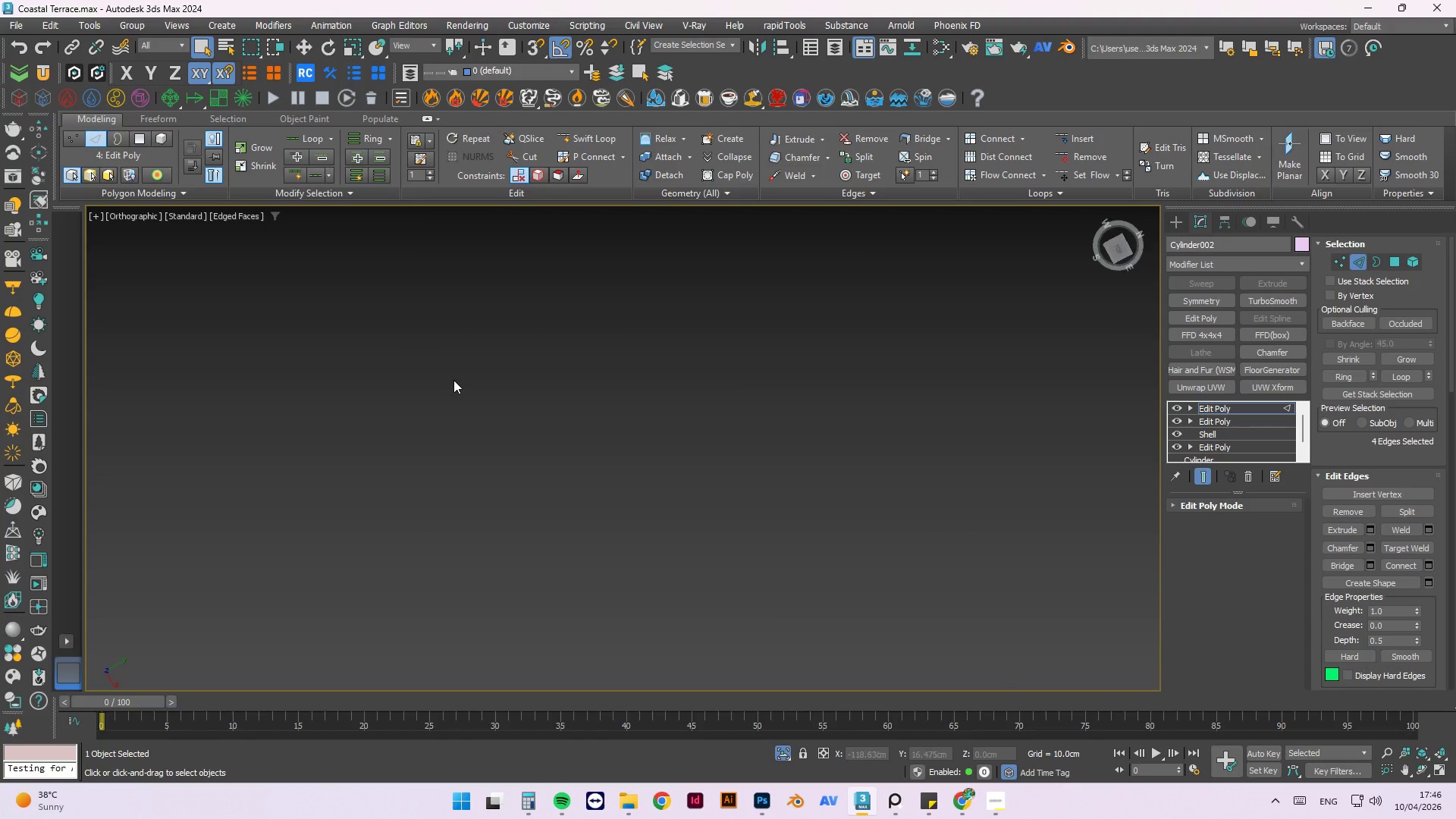 
scroll: coordinate [468, 403], scroll_direction: down, amount: 4.0
 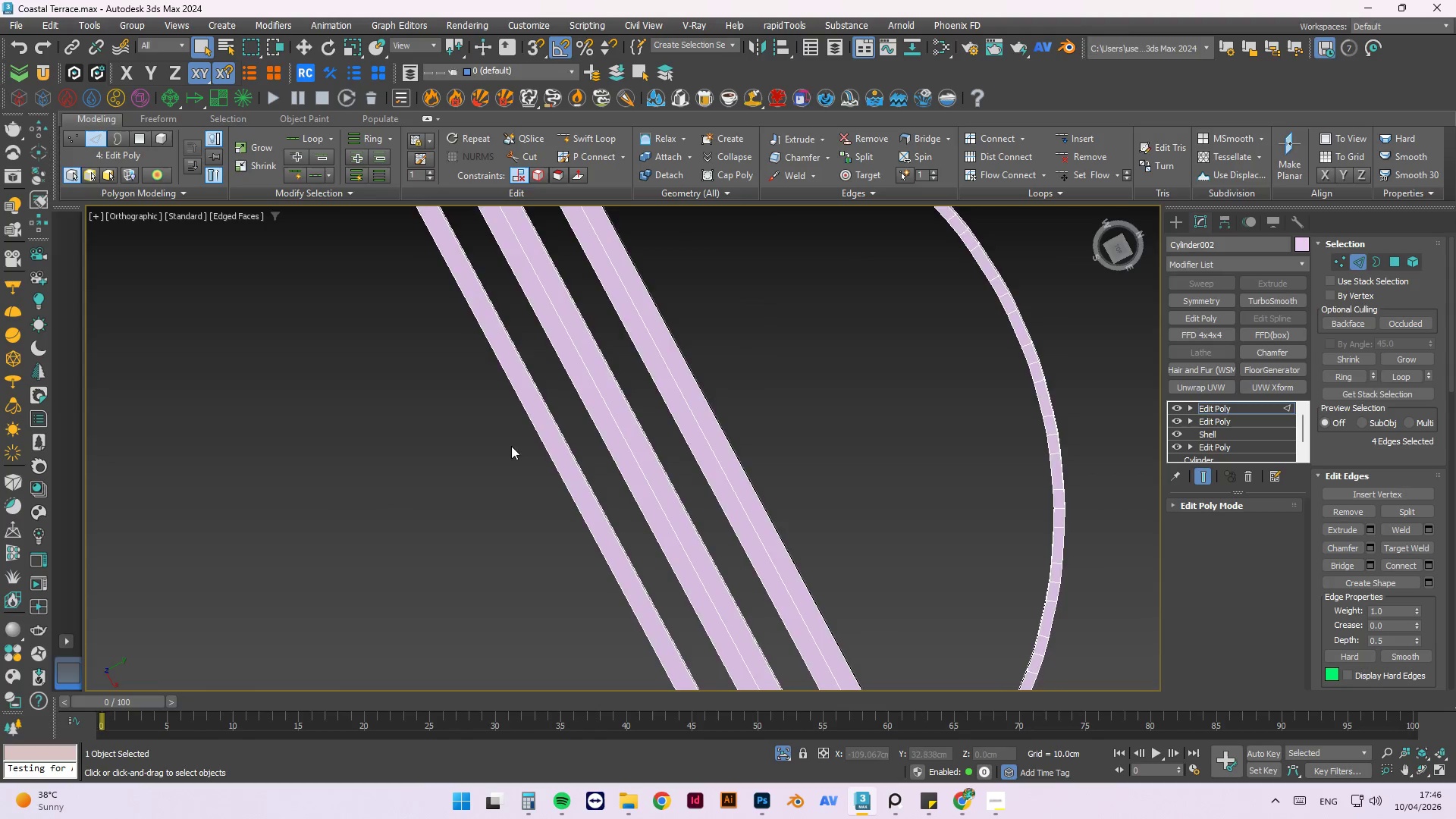 
hold_key(key=AltLeft, duration=0.66)
 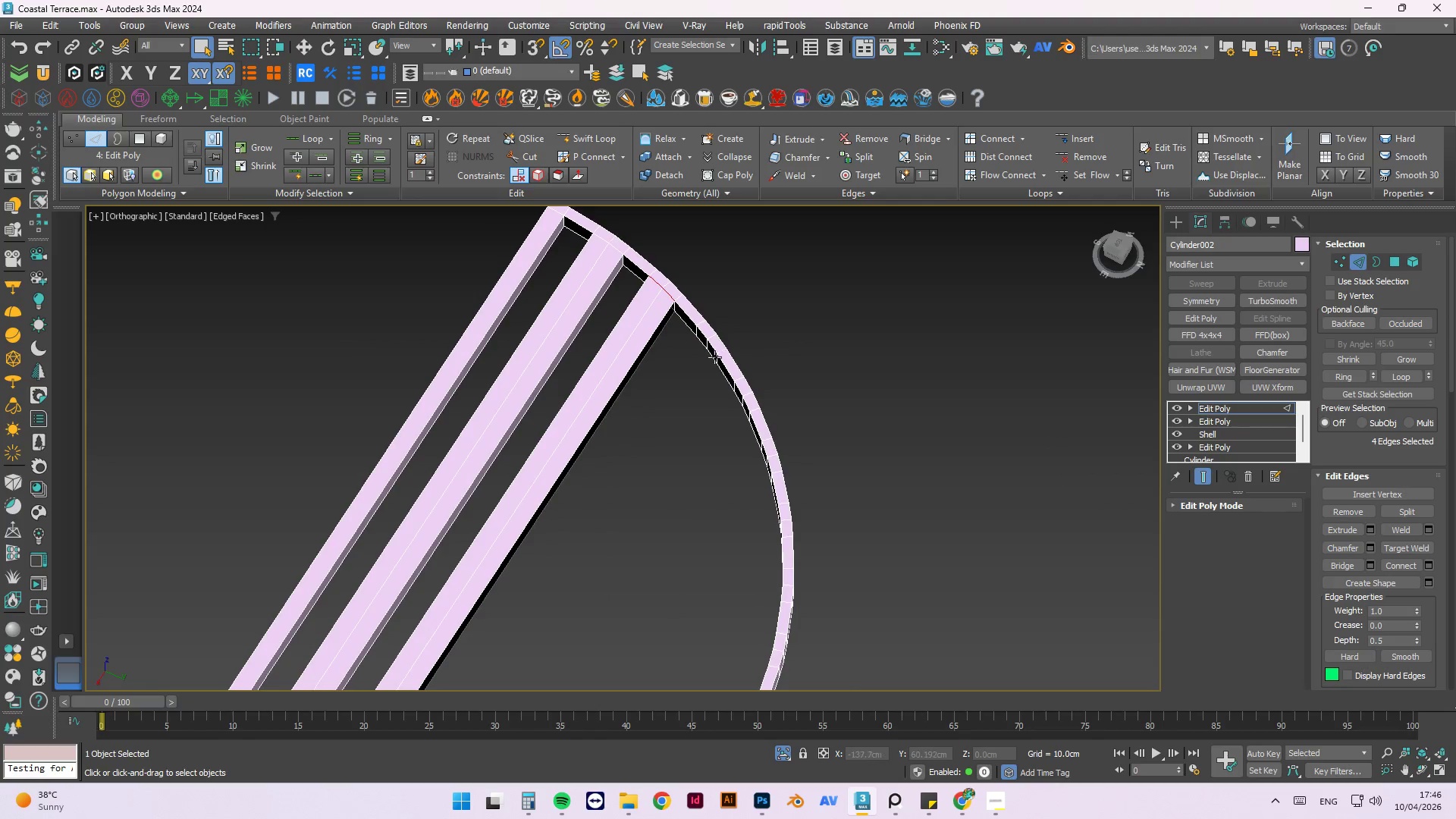 
scroll: coordinate [610, 444], scroll_direction: down, amount: 3.0
 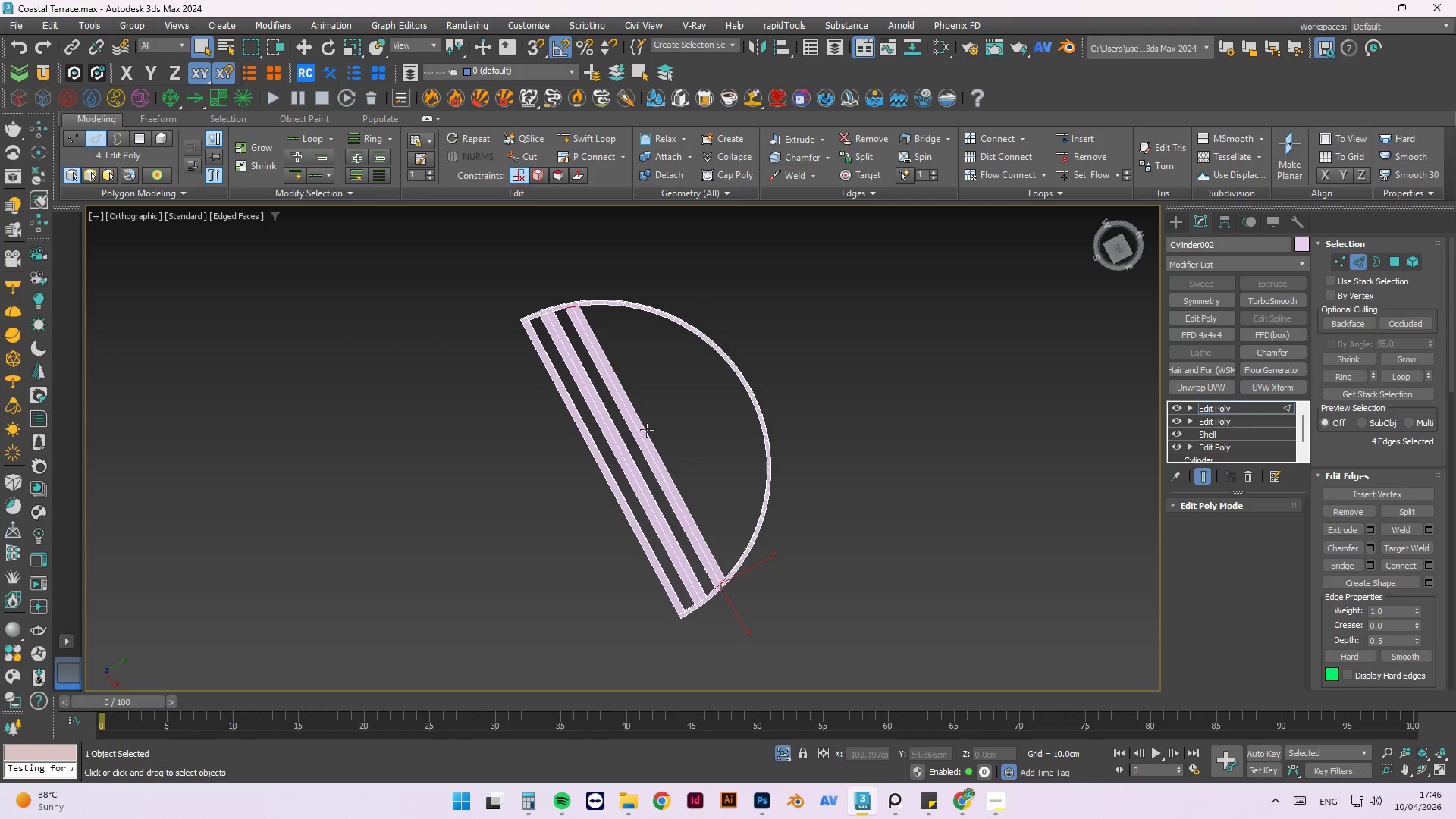 
hold_key(key=AltLeft, duration=1.38)
scroll: coordinate [679, 391], scroll_direction: up, amount: 7.0
 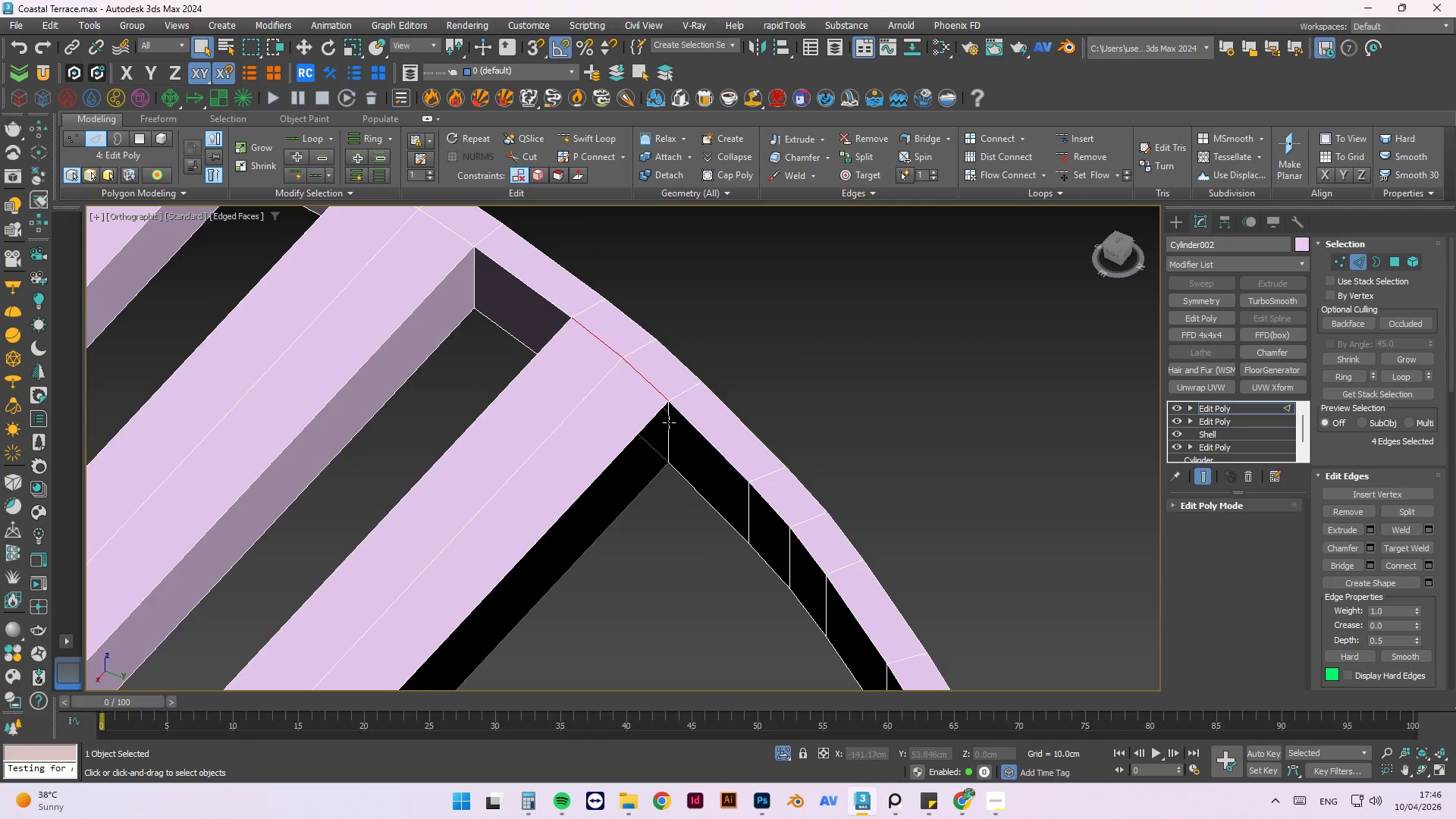 
left_click([669, 422])
 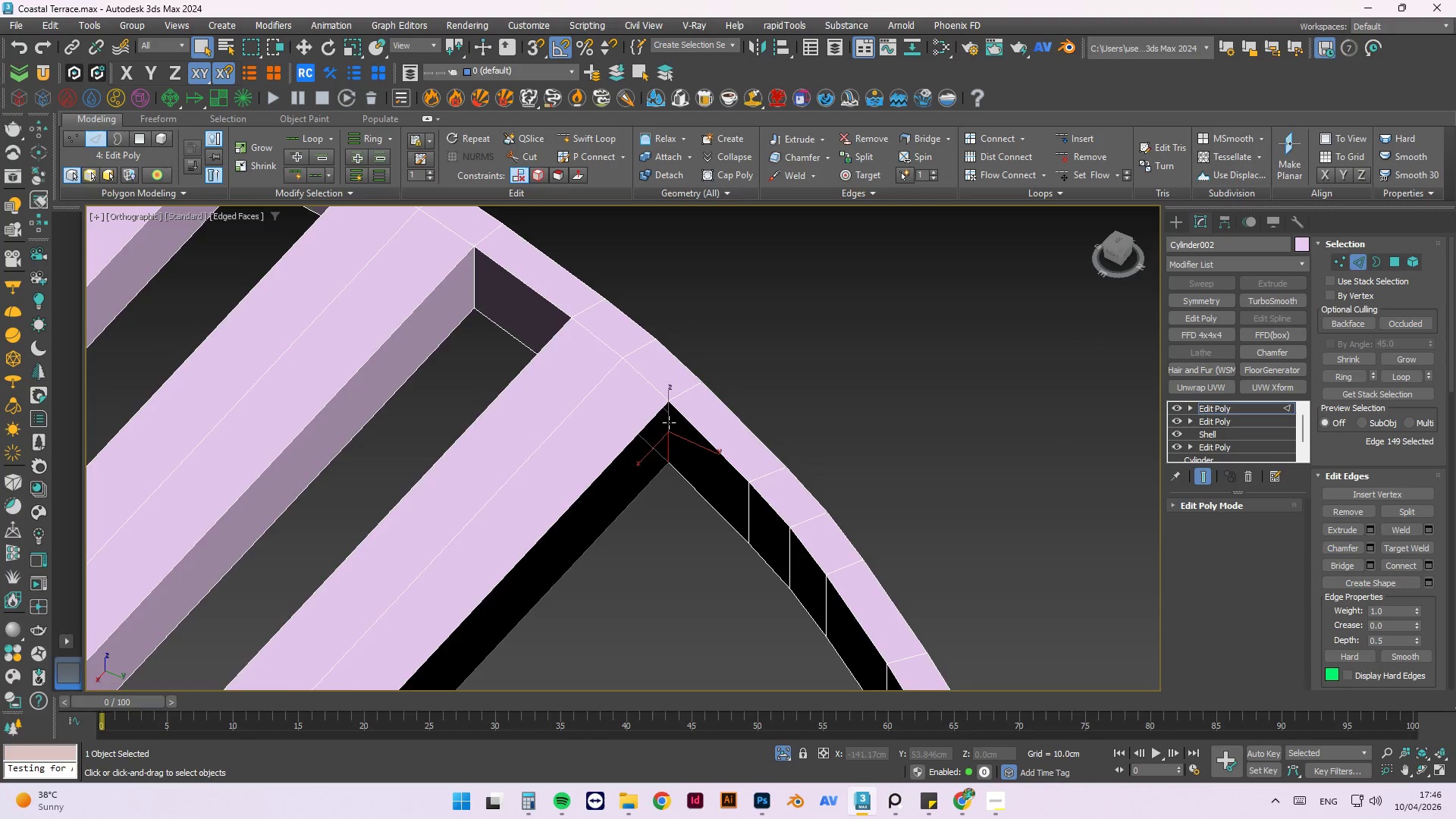 
hold_key(key=AltLeft, duration=0.48)
 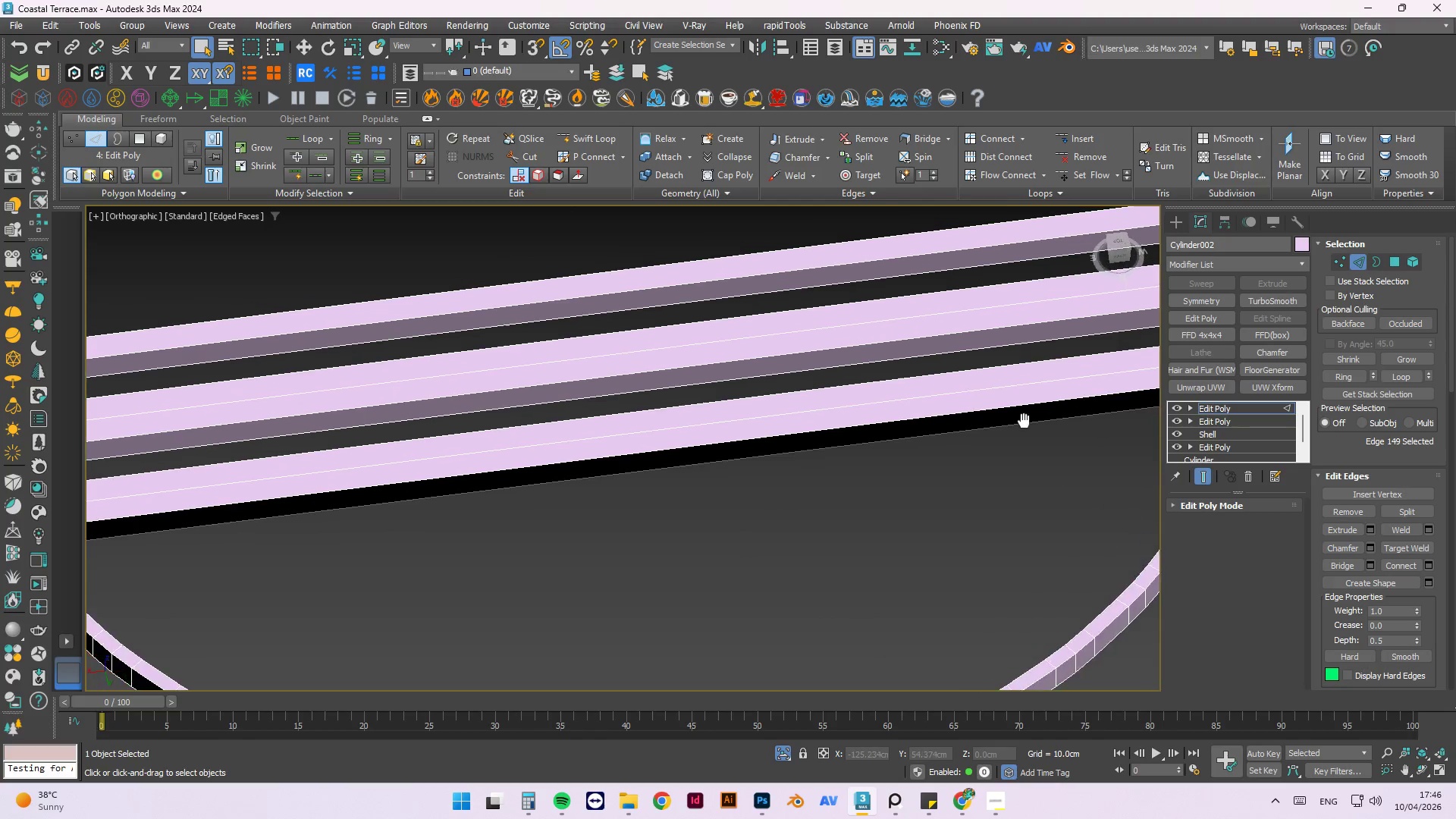 
scroll: coordinate [669, 422], scroll_direction: down, amount: 3.0
 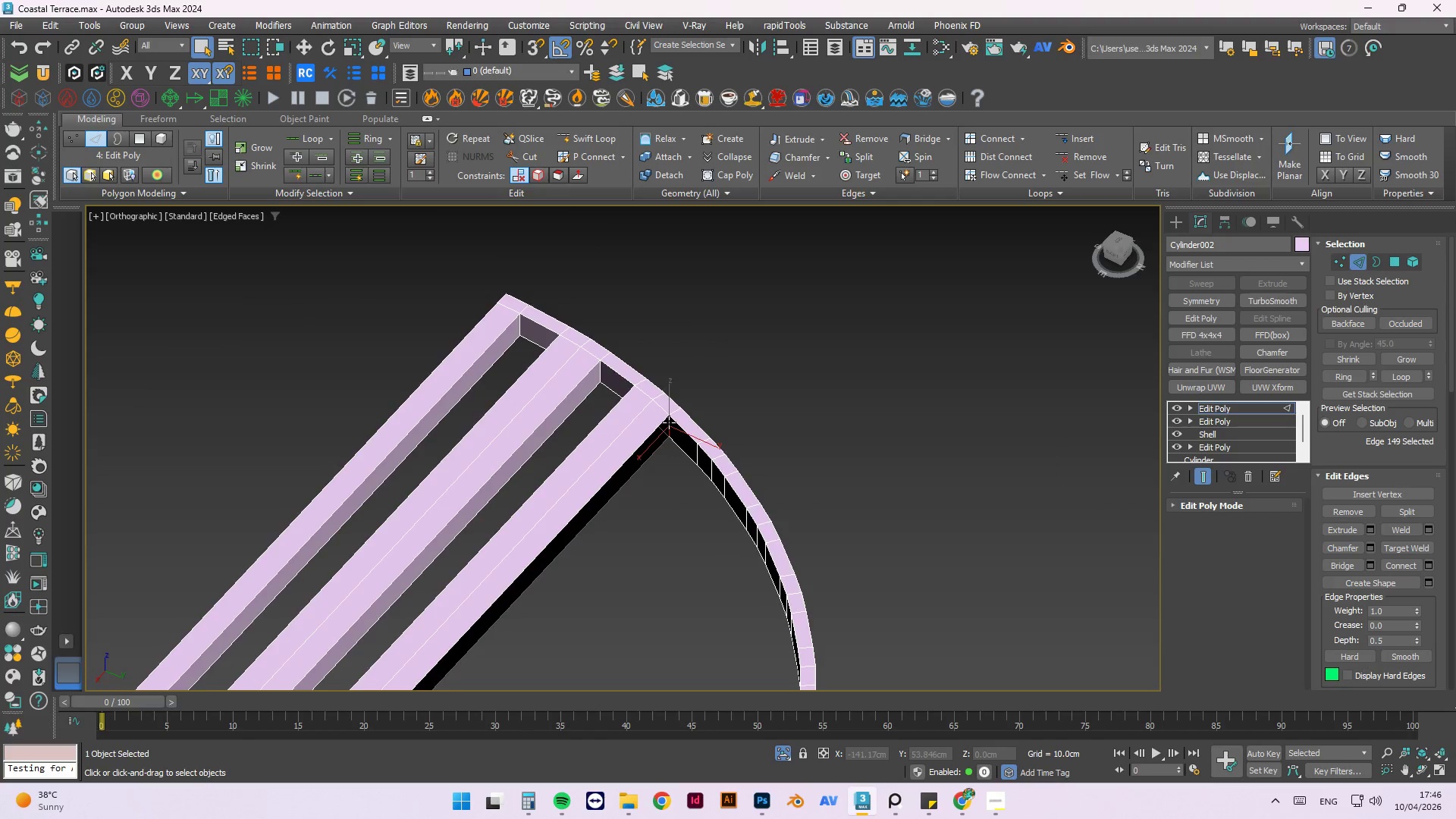 
key(Alt+AltLeft)
 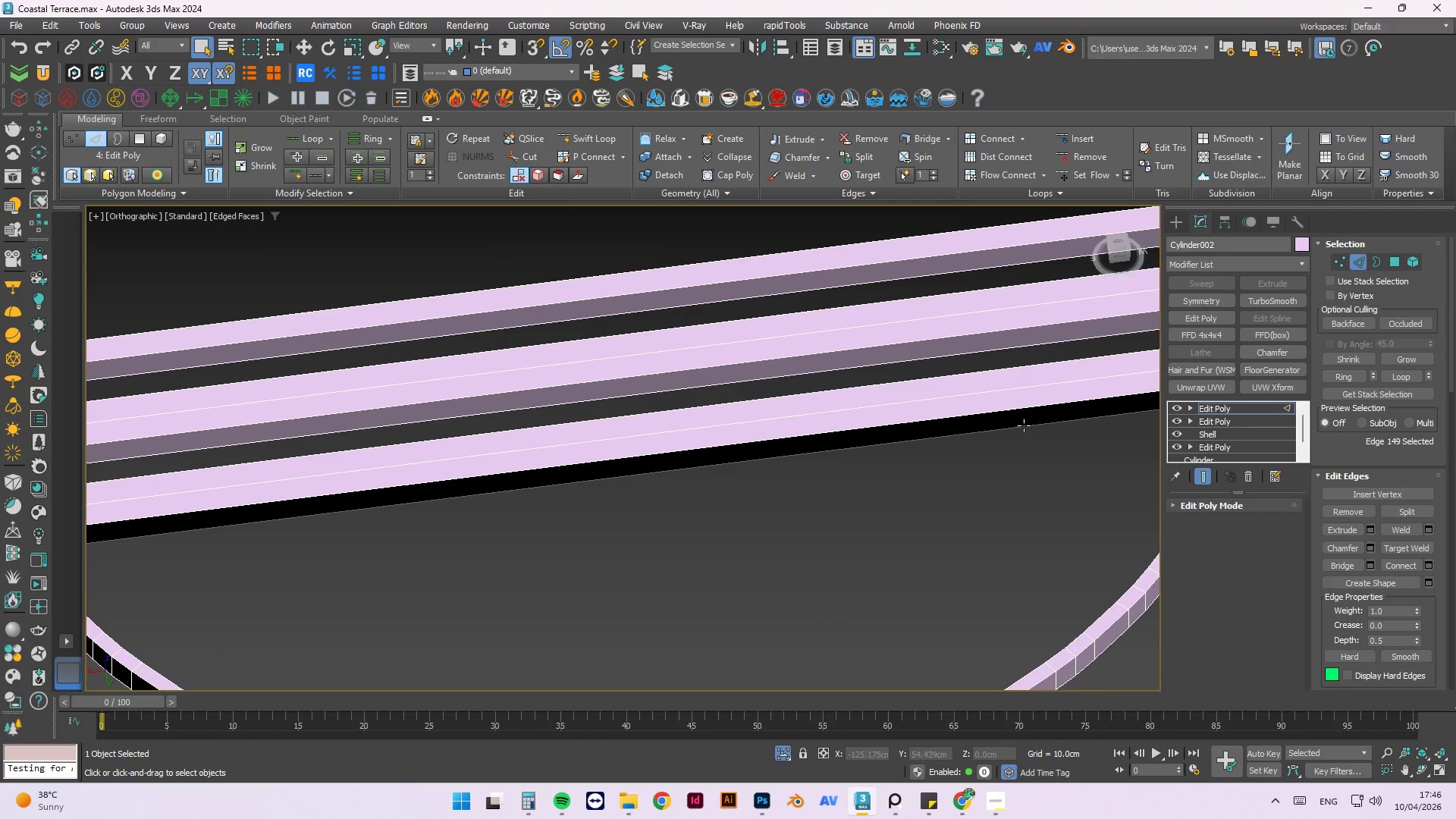 
hold_key(key=AltLeft, duration=0.52)
 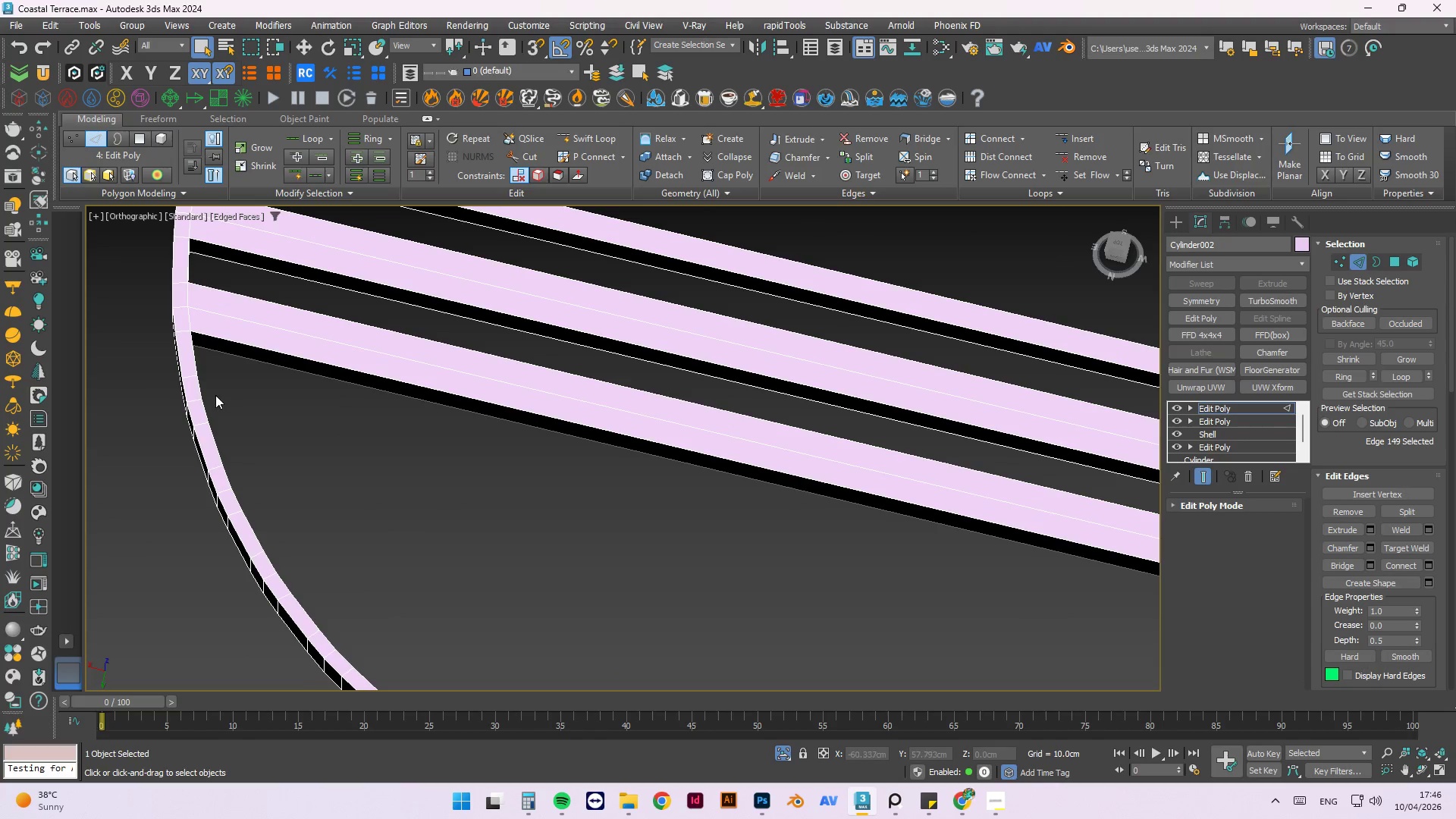 
hold_key(key=AltLeft, duration=0.5)
 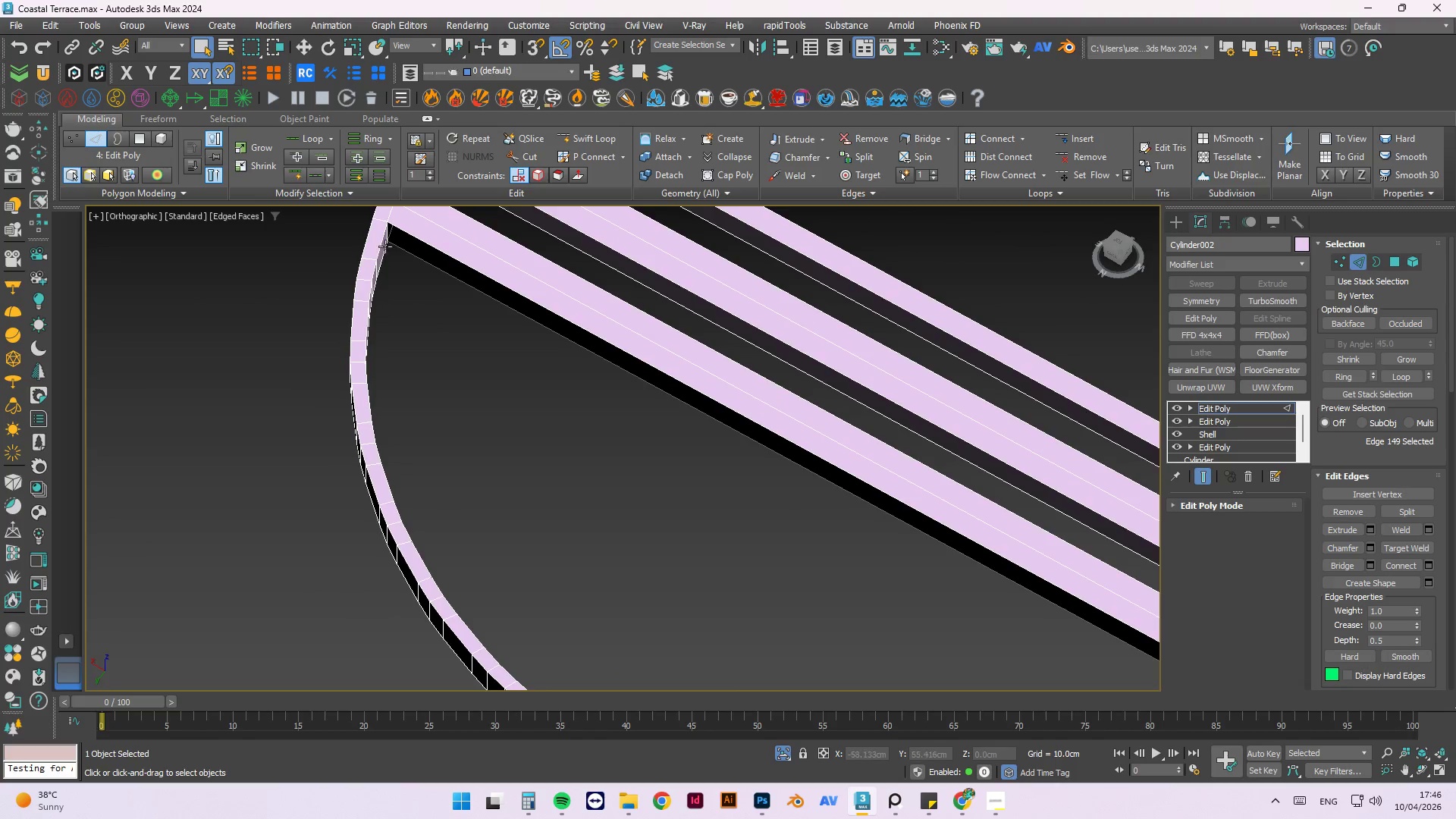 
scroll: coordinate [392, 219], scroll_direction: up, amount: 2.0
 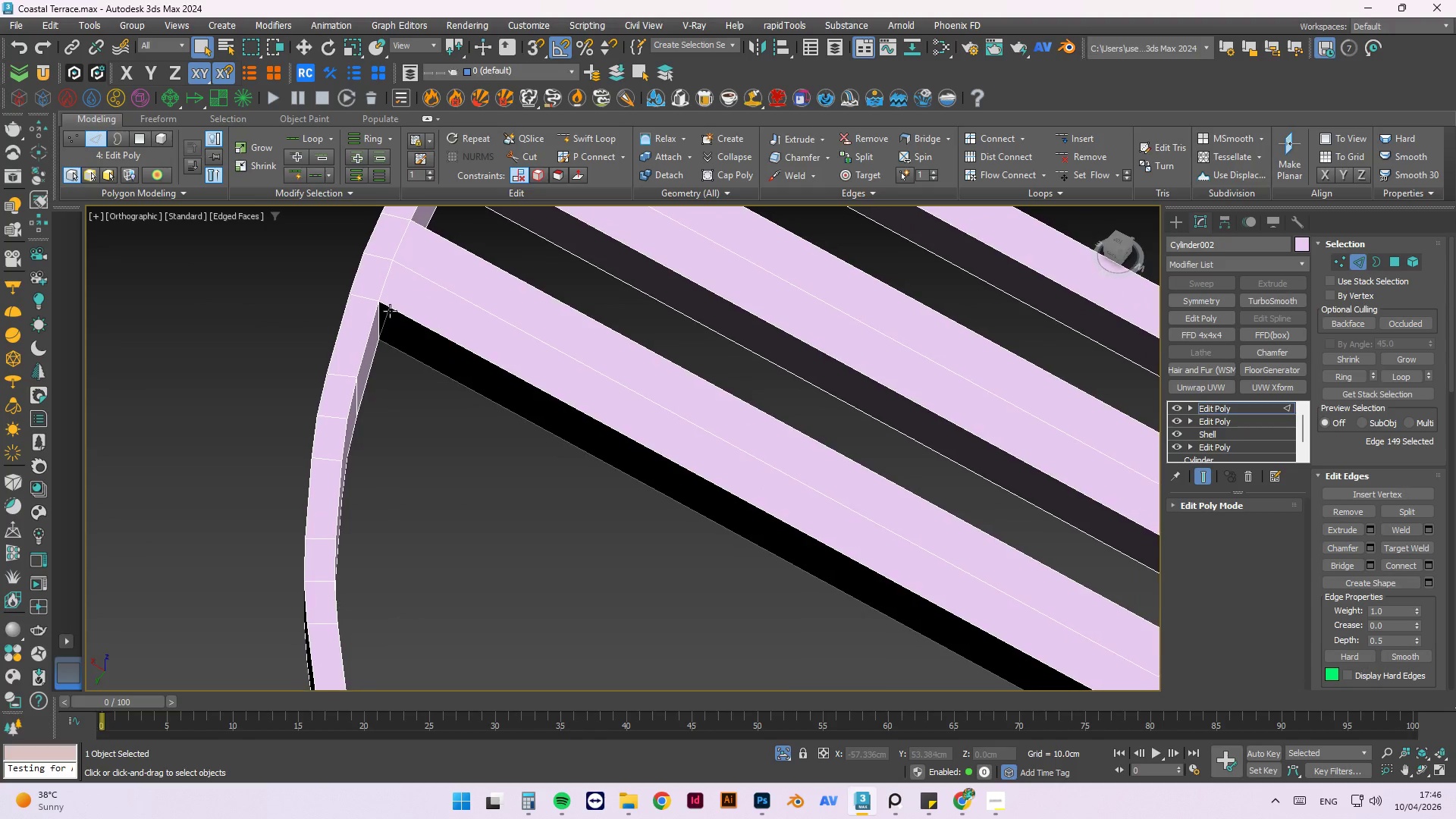 
hold_key(key=ControlLeft, duration=1.0)
 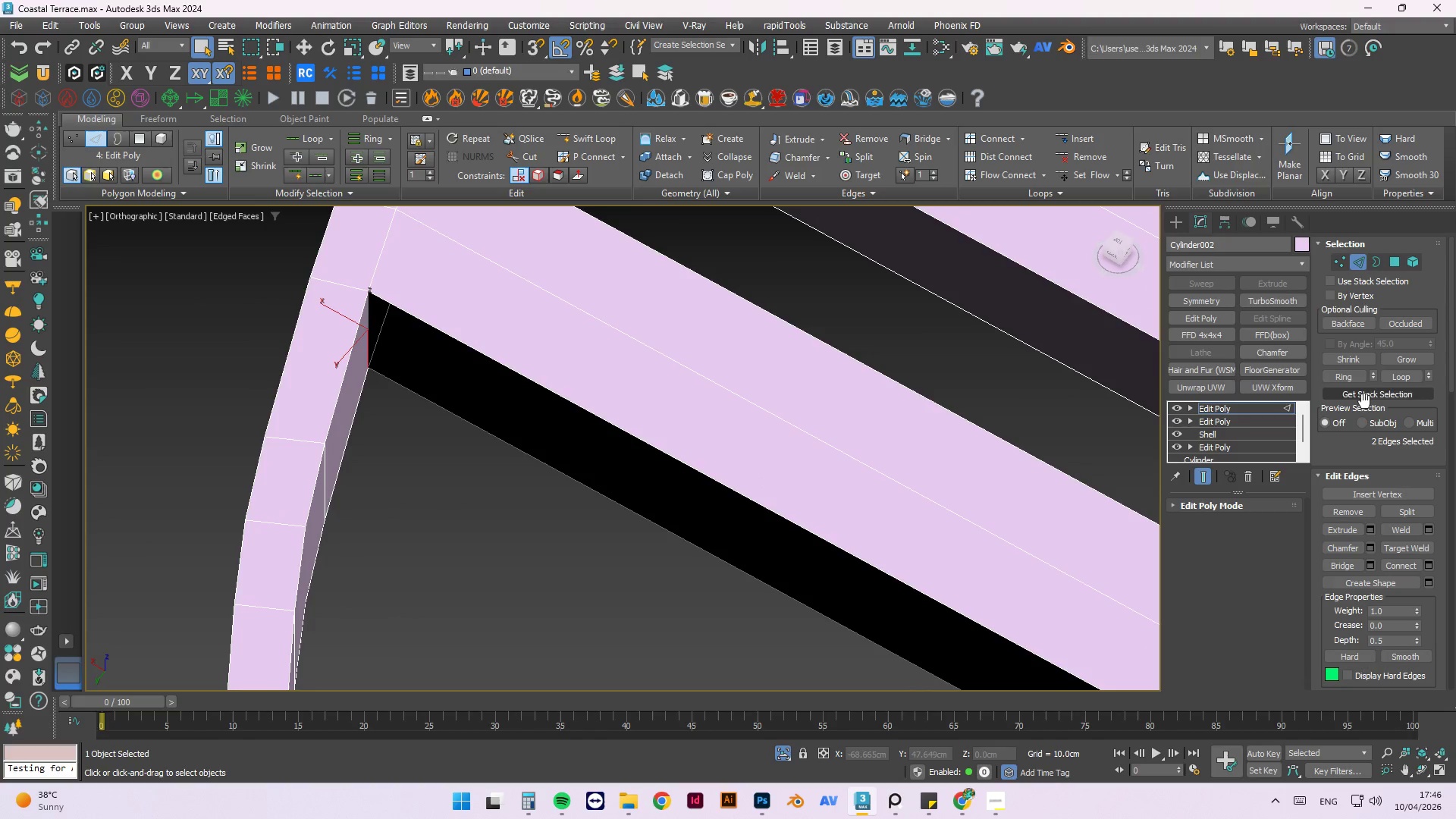 
scroll: coordinate [388, 311], scroll_direction: up, amount: 2.0
 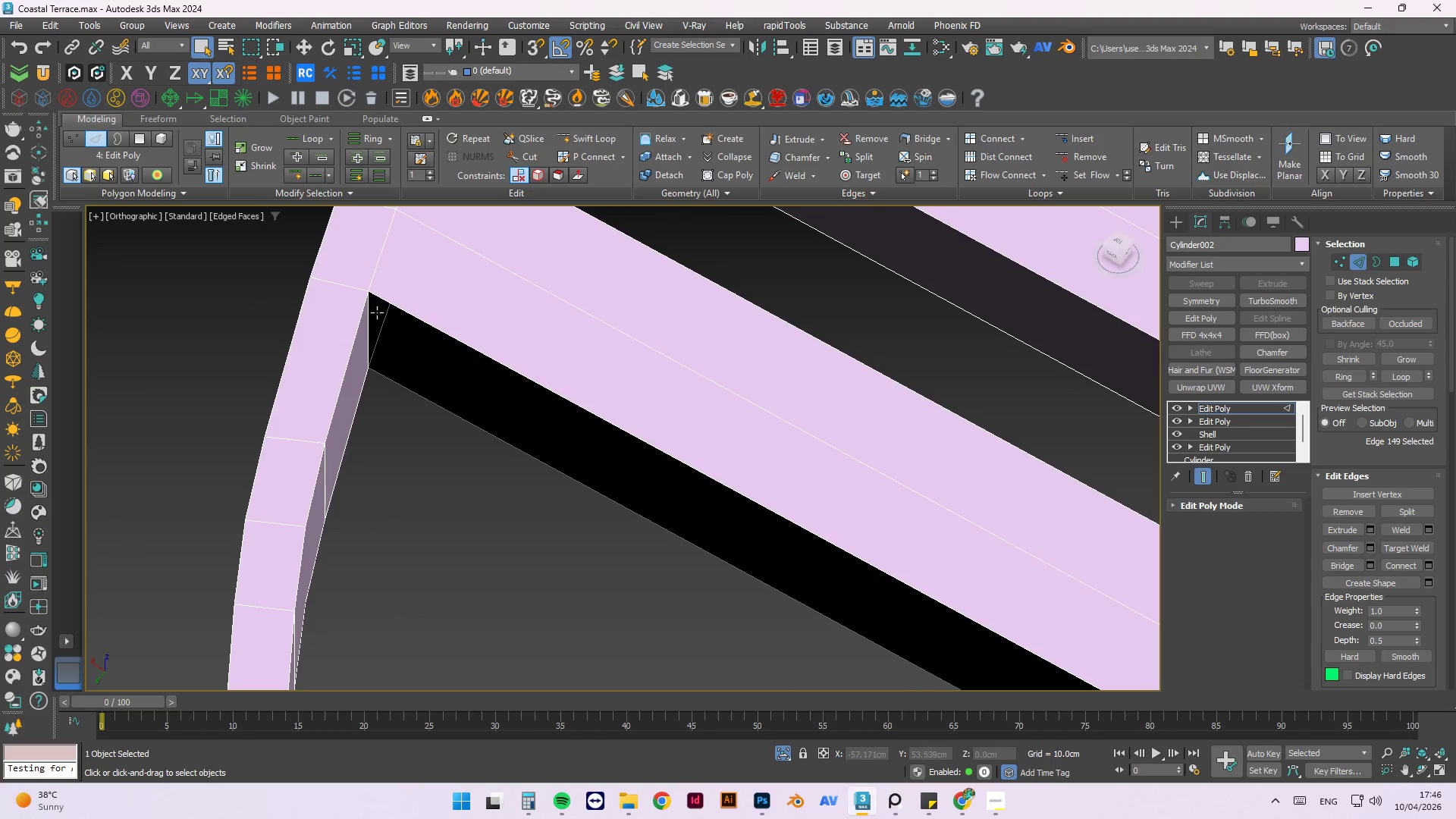 
left_click([369, 316])
 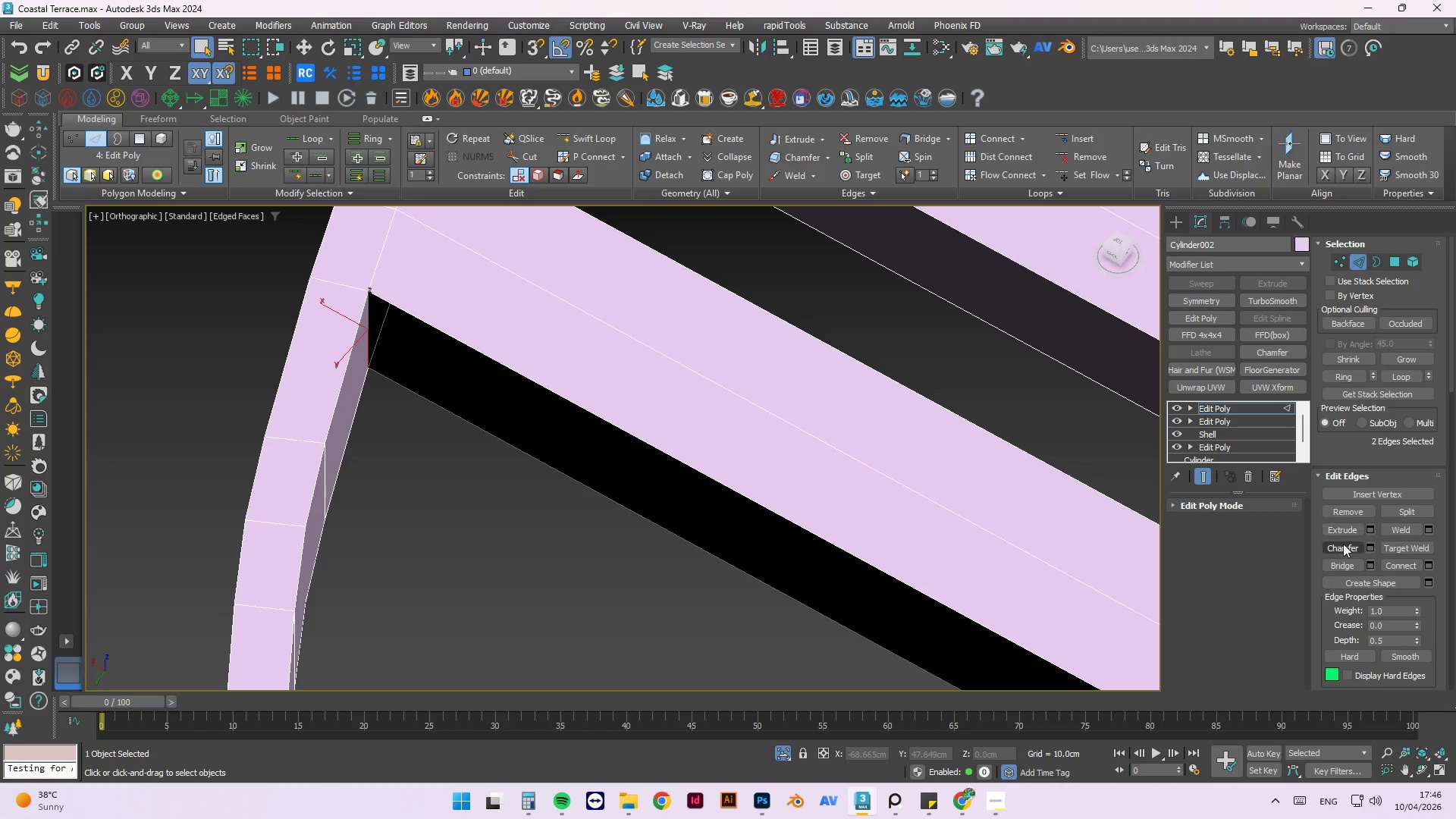 
left_click([1338, 563])
 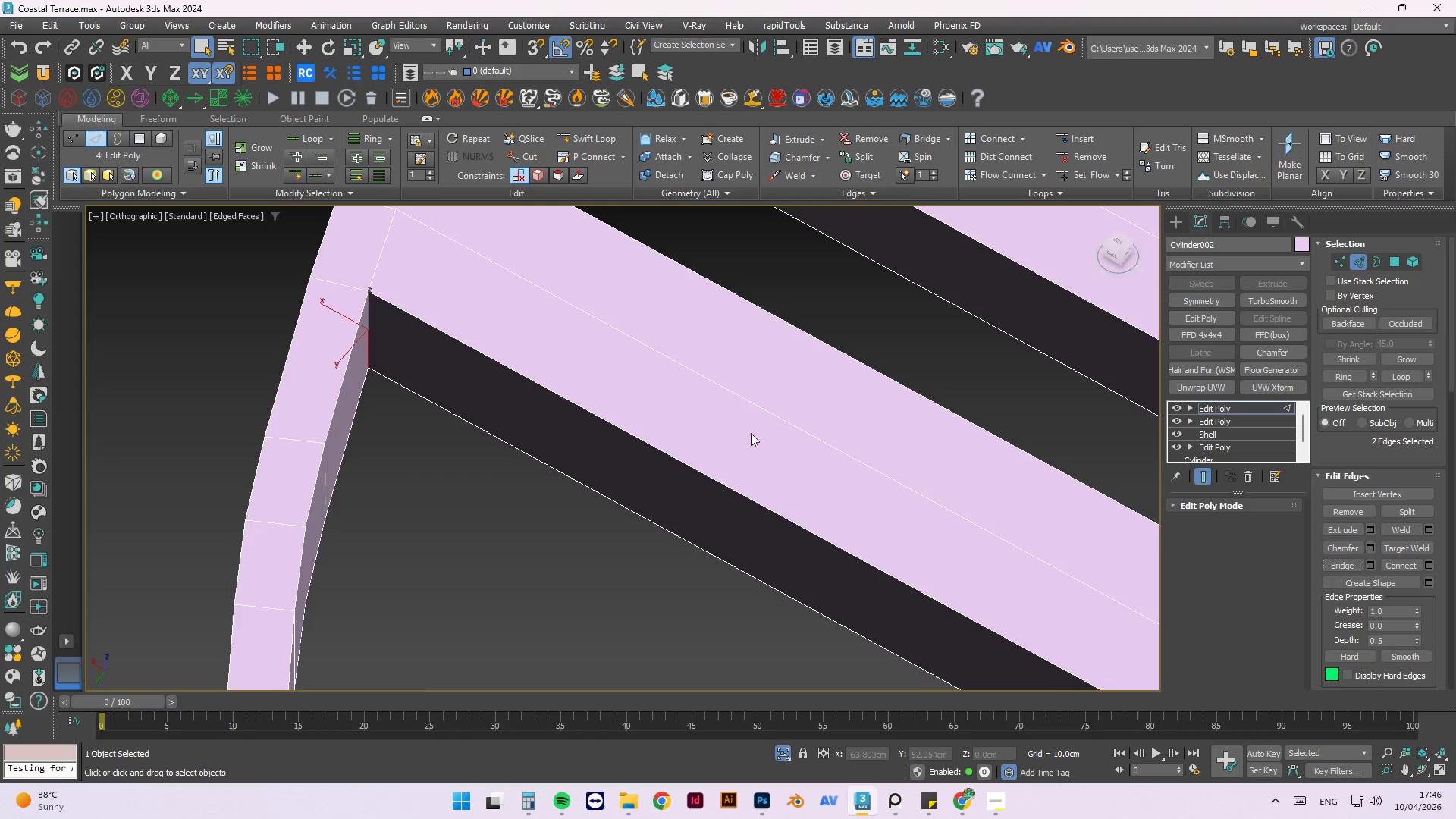 
hold_key(key=AltLeft, duration=0.42)
 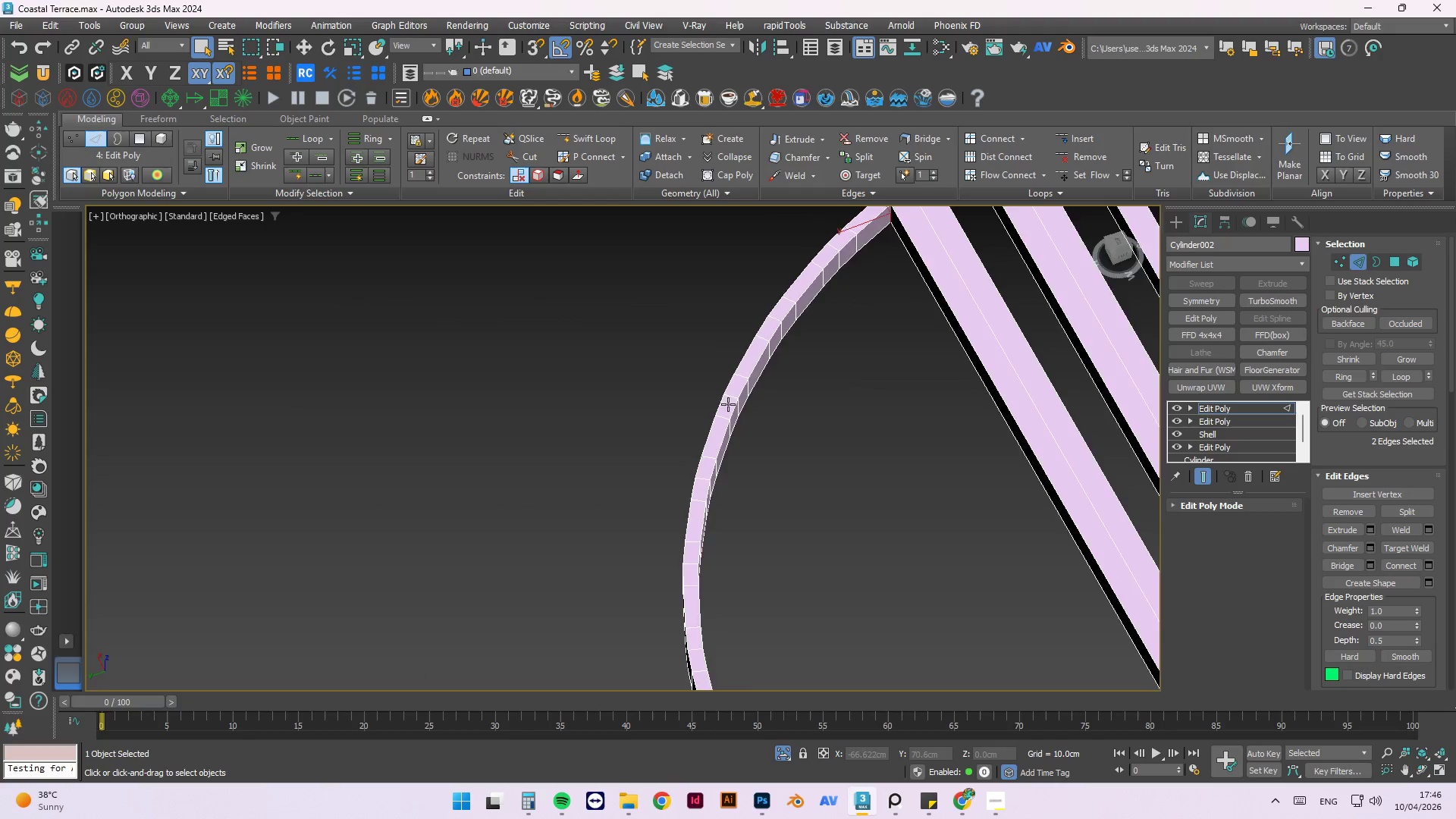 
scroll: coordinate [727, 404], scroll_direction: down, amount: 5.0
 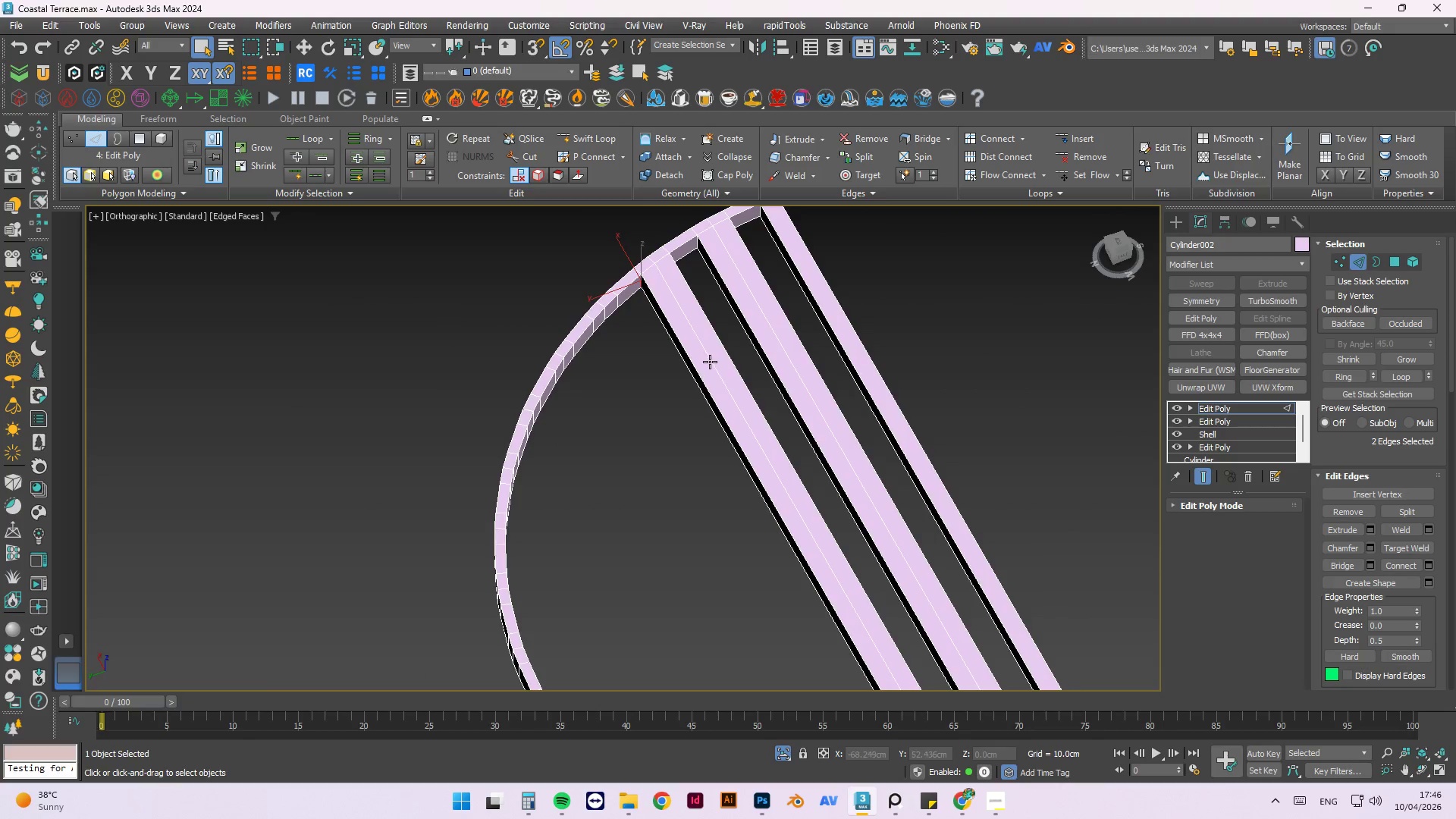 
hold_key(key=AltLeft, duration=0.48)
 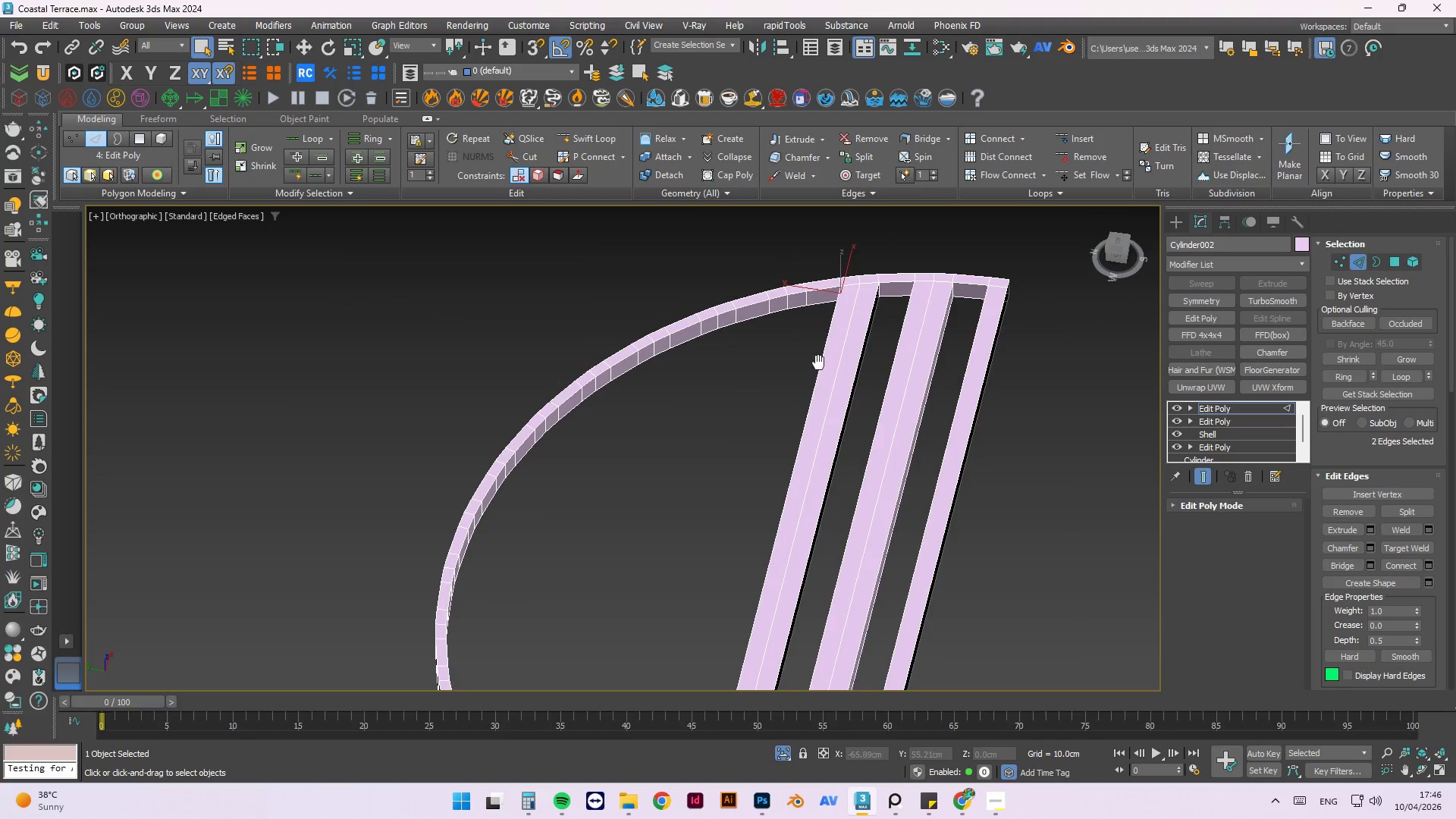 
hold_key(key=AltLeft, duration=0.47)
 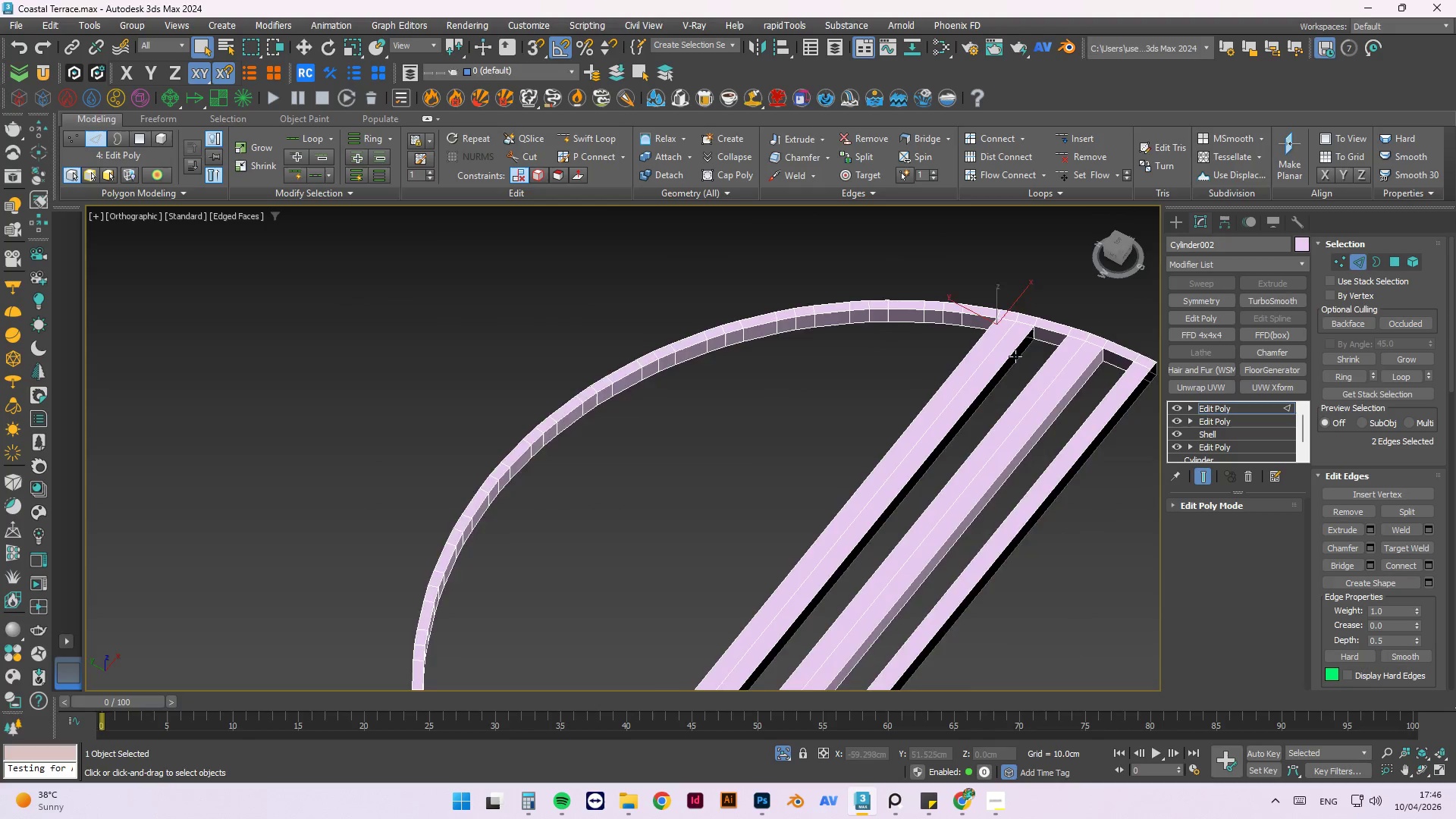 
hold_key(key=AltLeft, duration=0.45)
 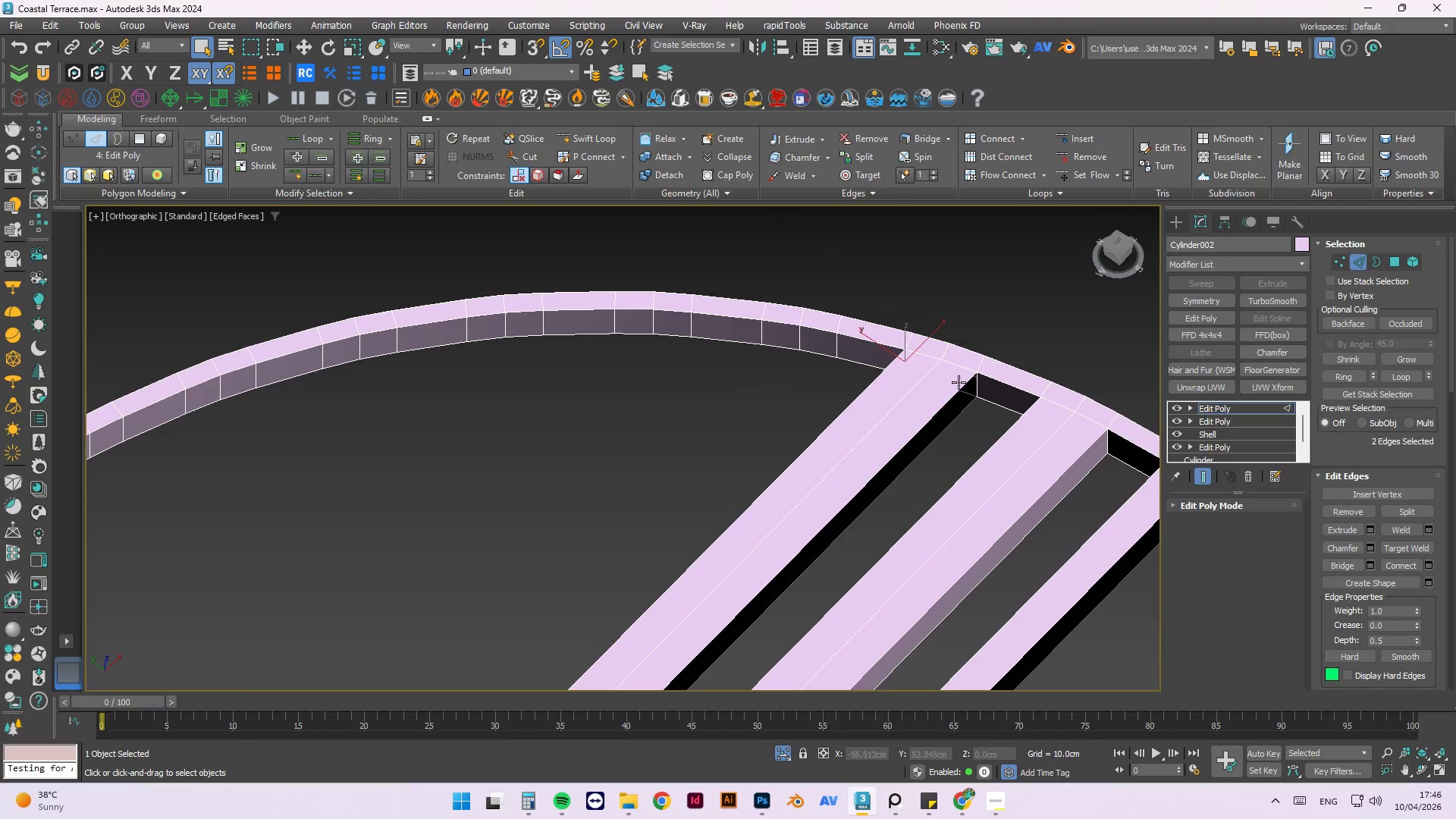 
scroll: coordinate [992, 379], scroll_direction: up, amount: 5.0
 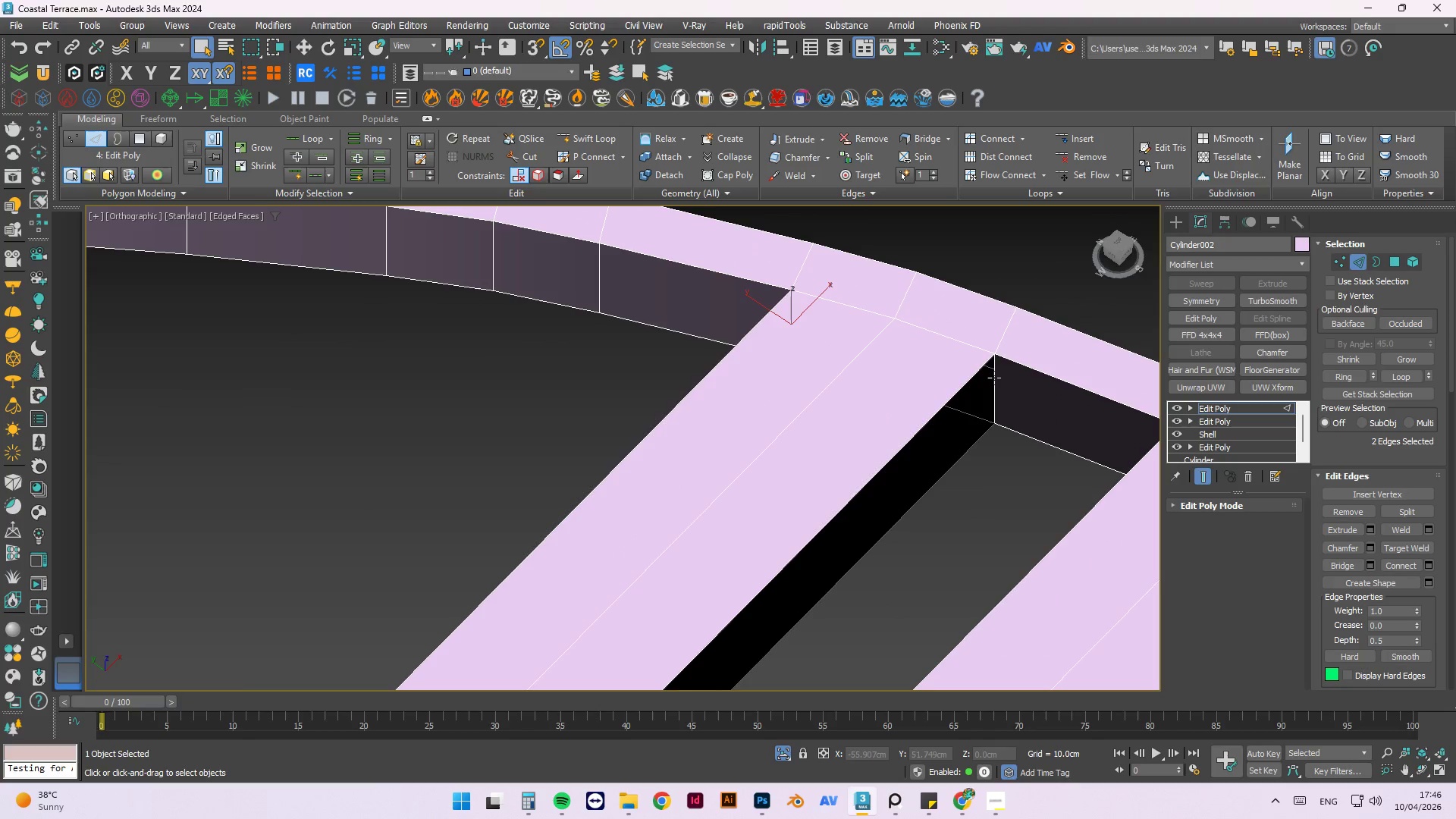 
left_click([994, 378])
 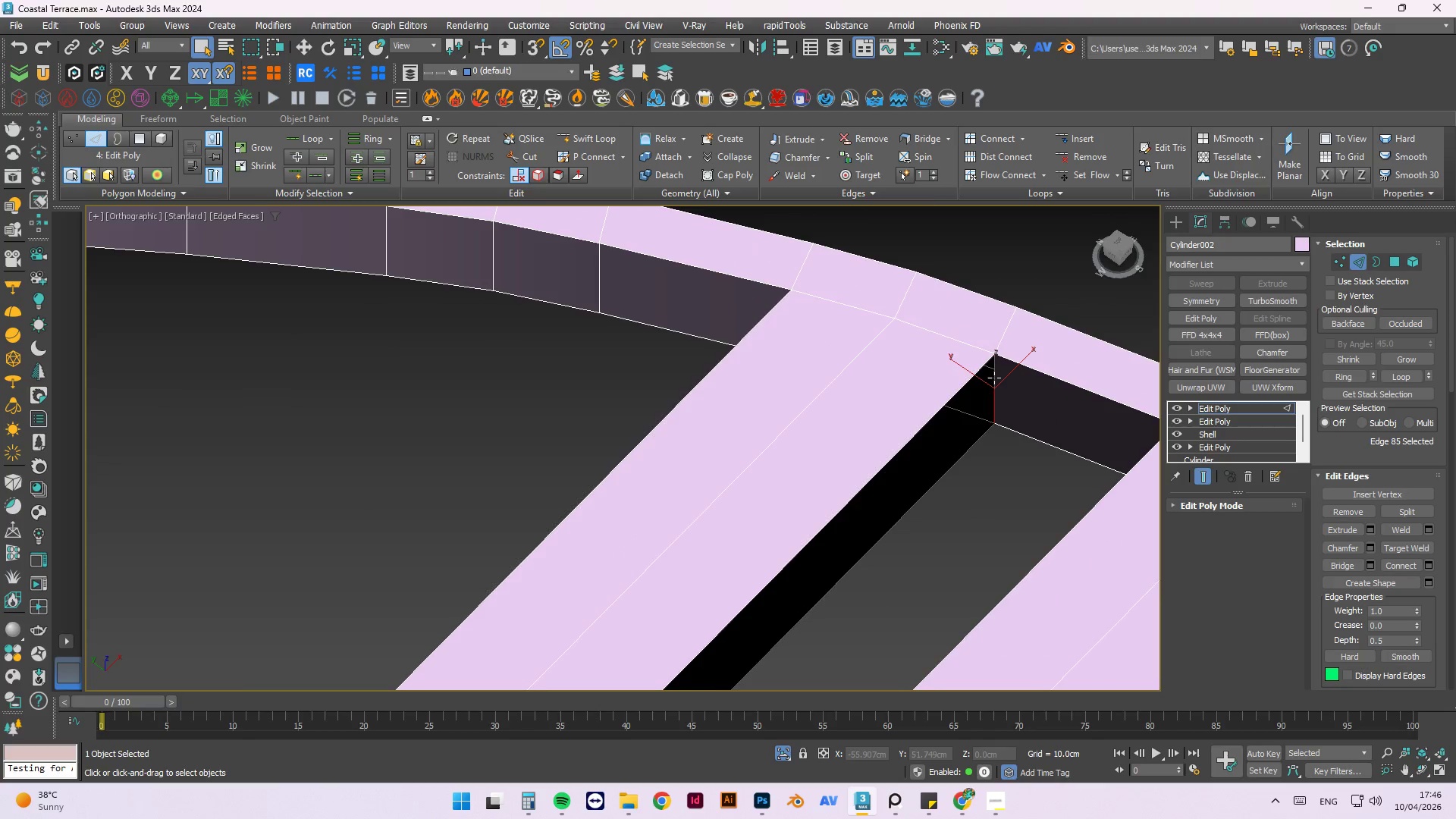 
hold_key(key=AltLeft, duration=0.53)
 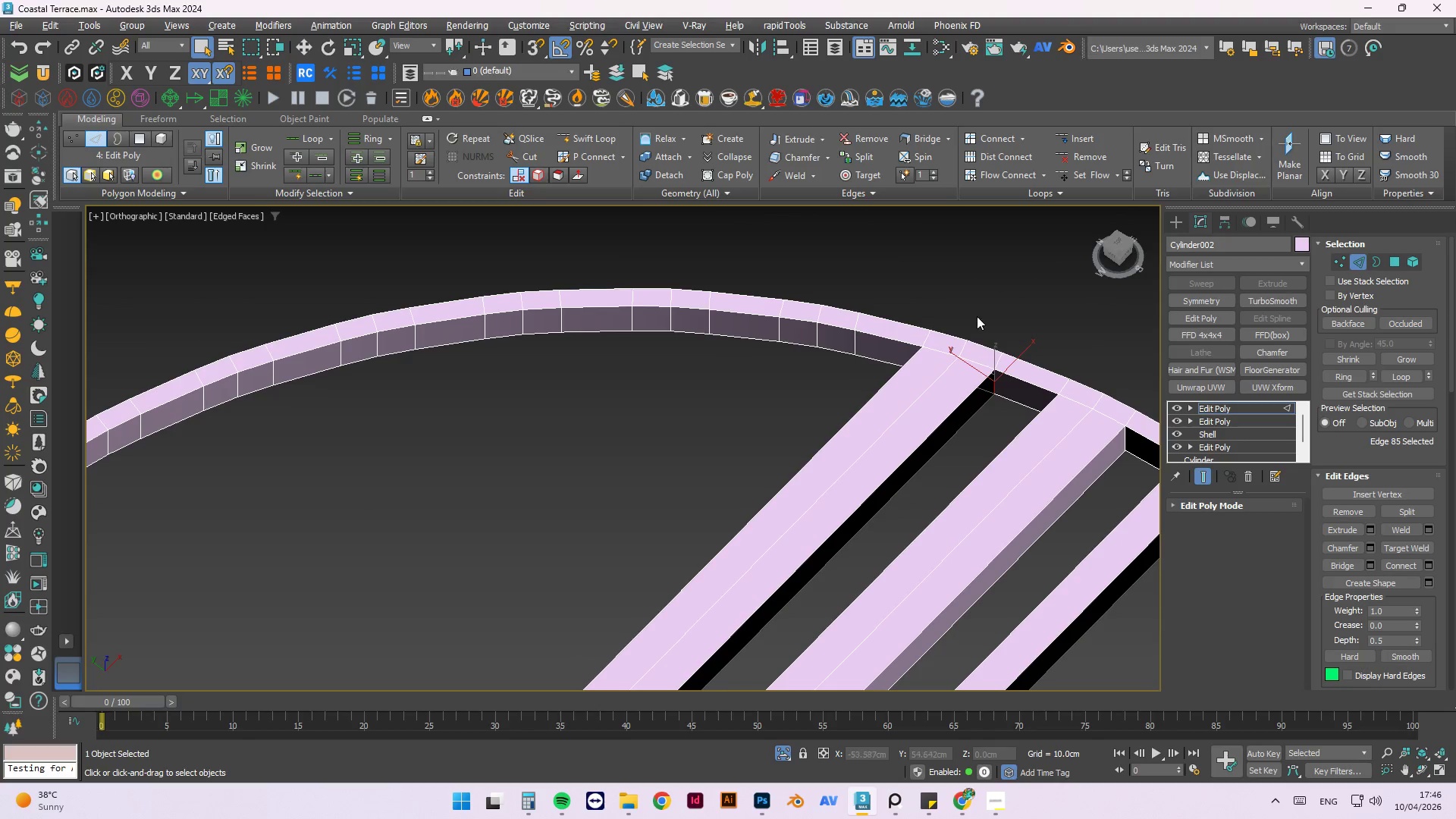 
scroll: coordinate [994, 378], scroll_direction: down, amount: 3.0
 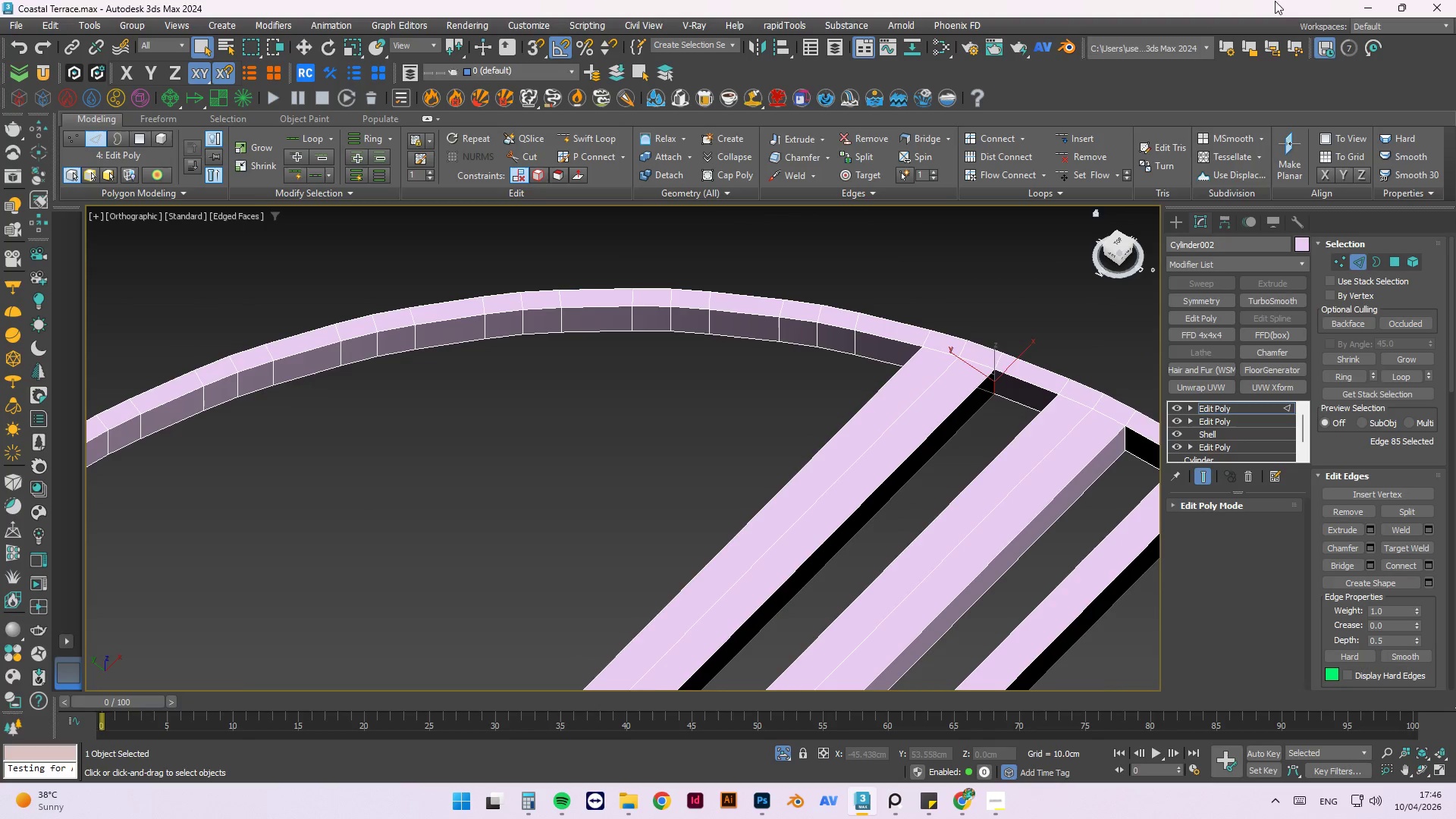 
hold_key(key=AltLeft, duration=0.39)
 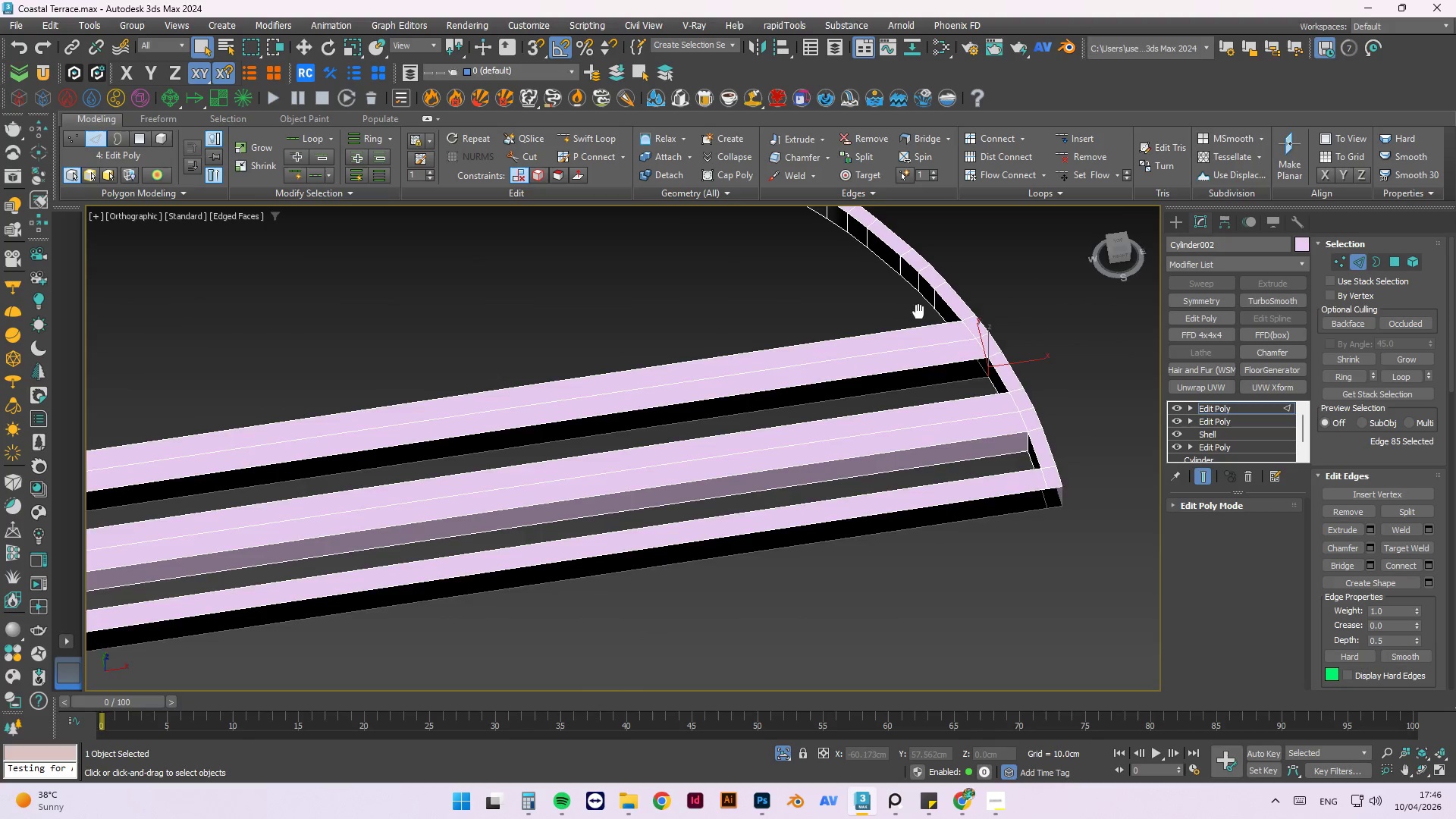 
scroll: coordinate [968, 332], scroll_direction: down, amount: 1.0
 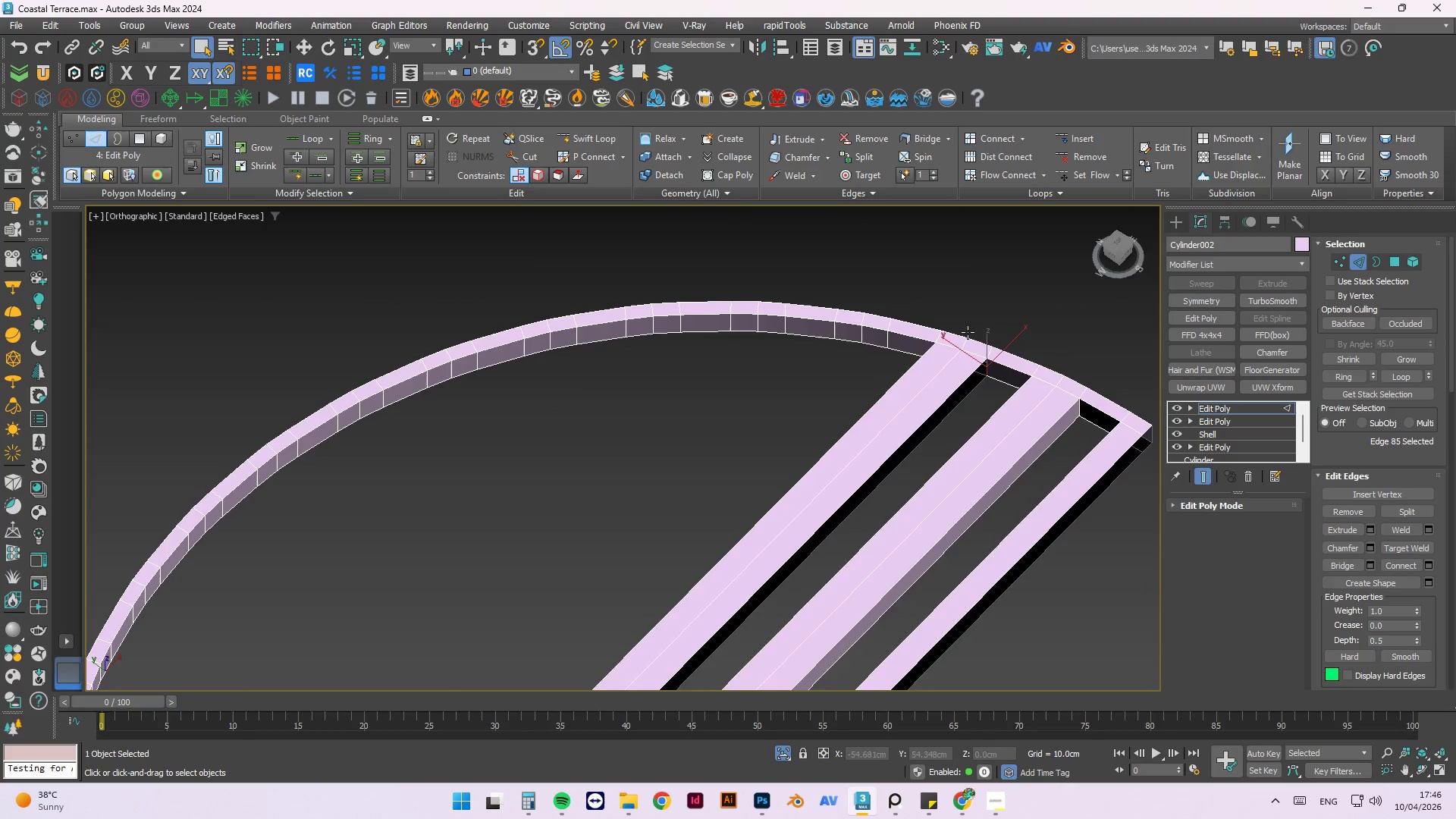 
hold_key(key=AltLeft, duration=0.75)
 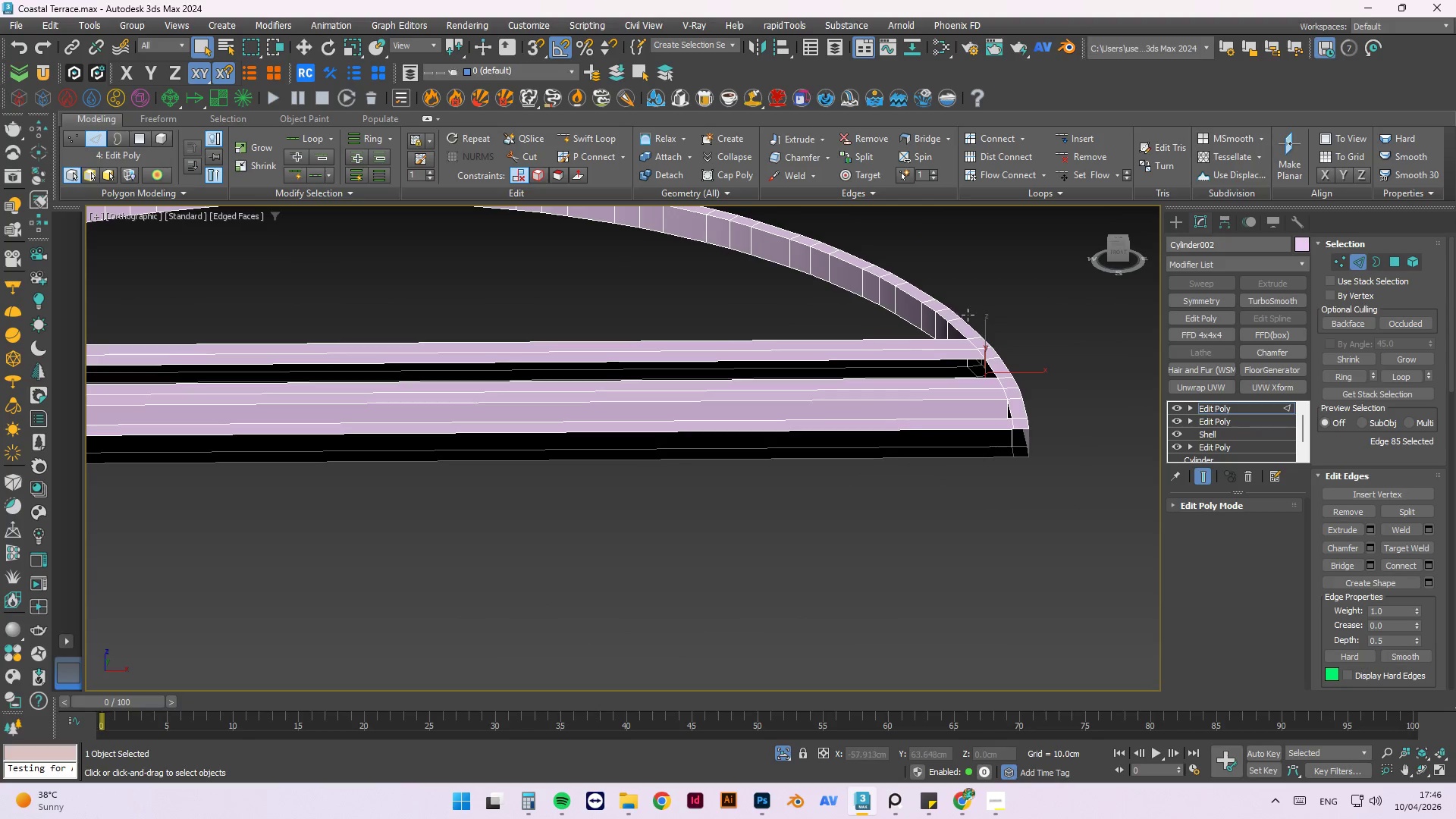 
scroll: coordinate [970, 356], scroll_direction: up, amount: 3.0
 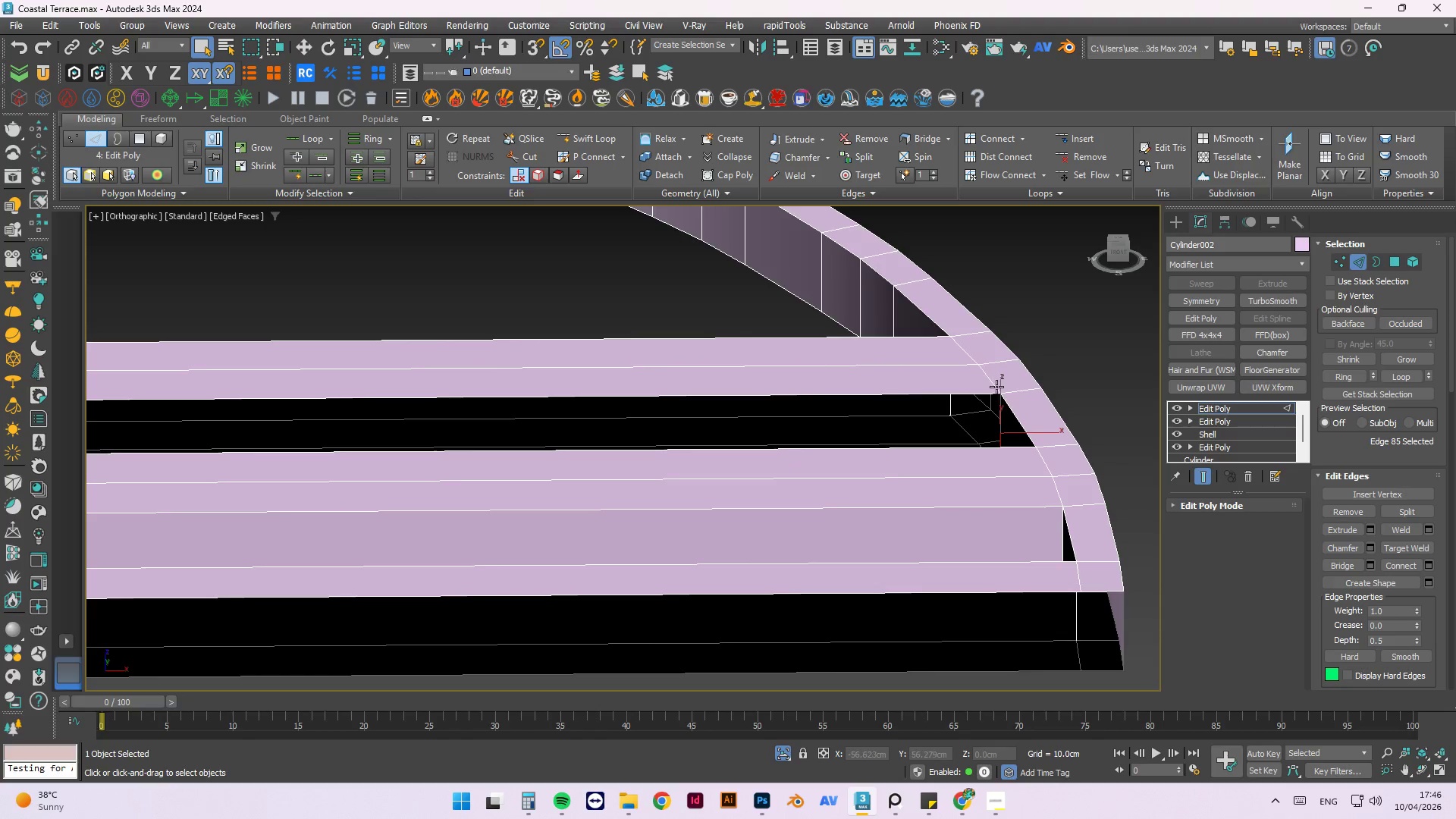 
hold_key(key=AltLeft, duration=0.33)
 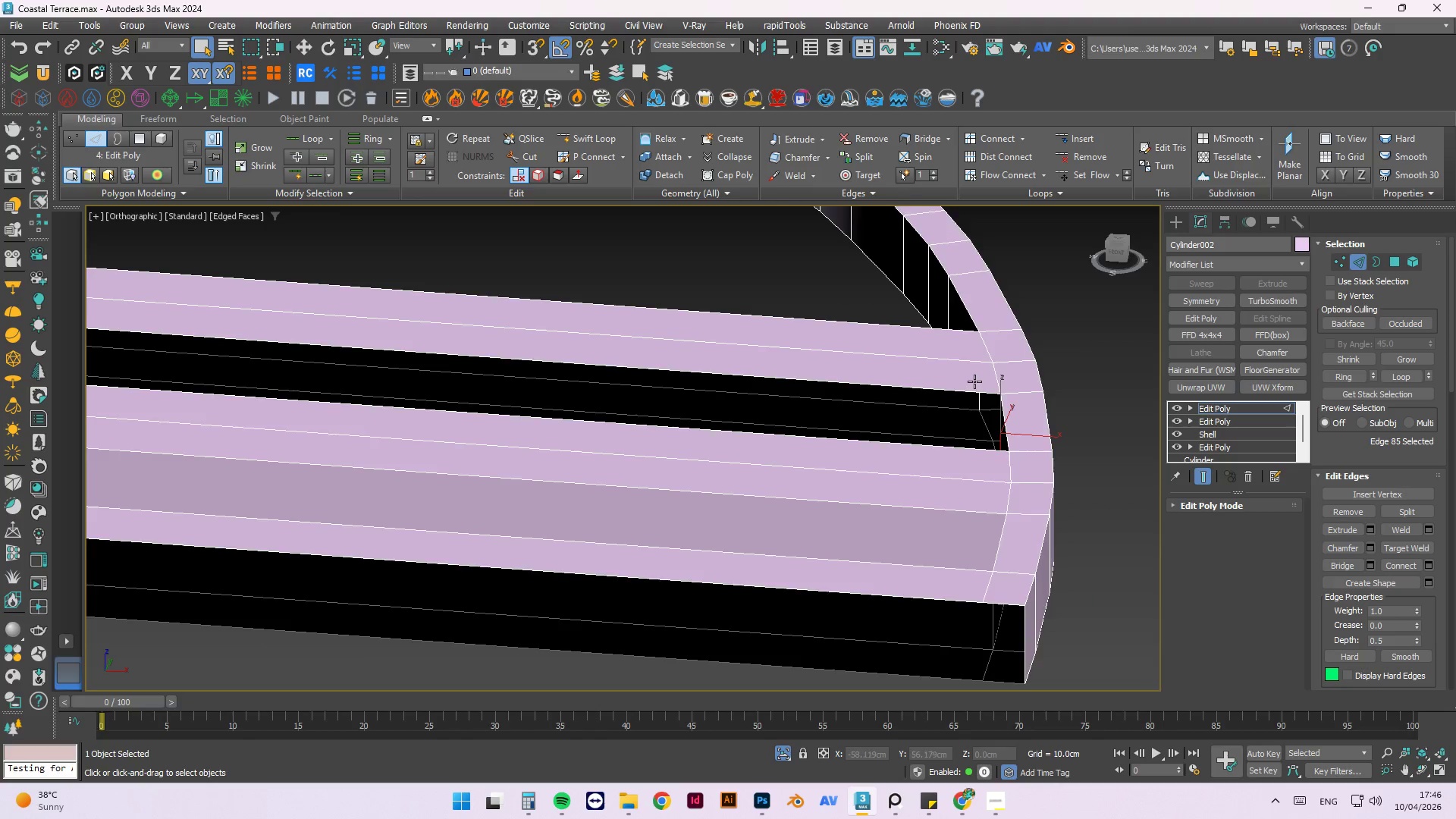 
scroll: coordinate [980, 381], scroll_direction: down, amount: 2.0
 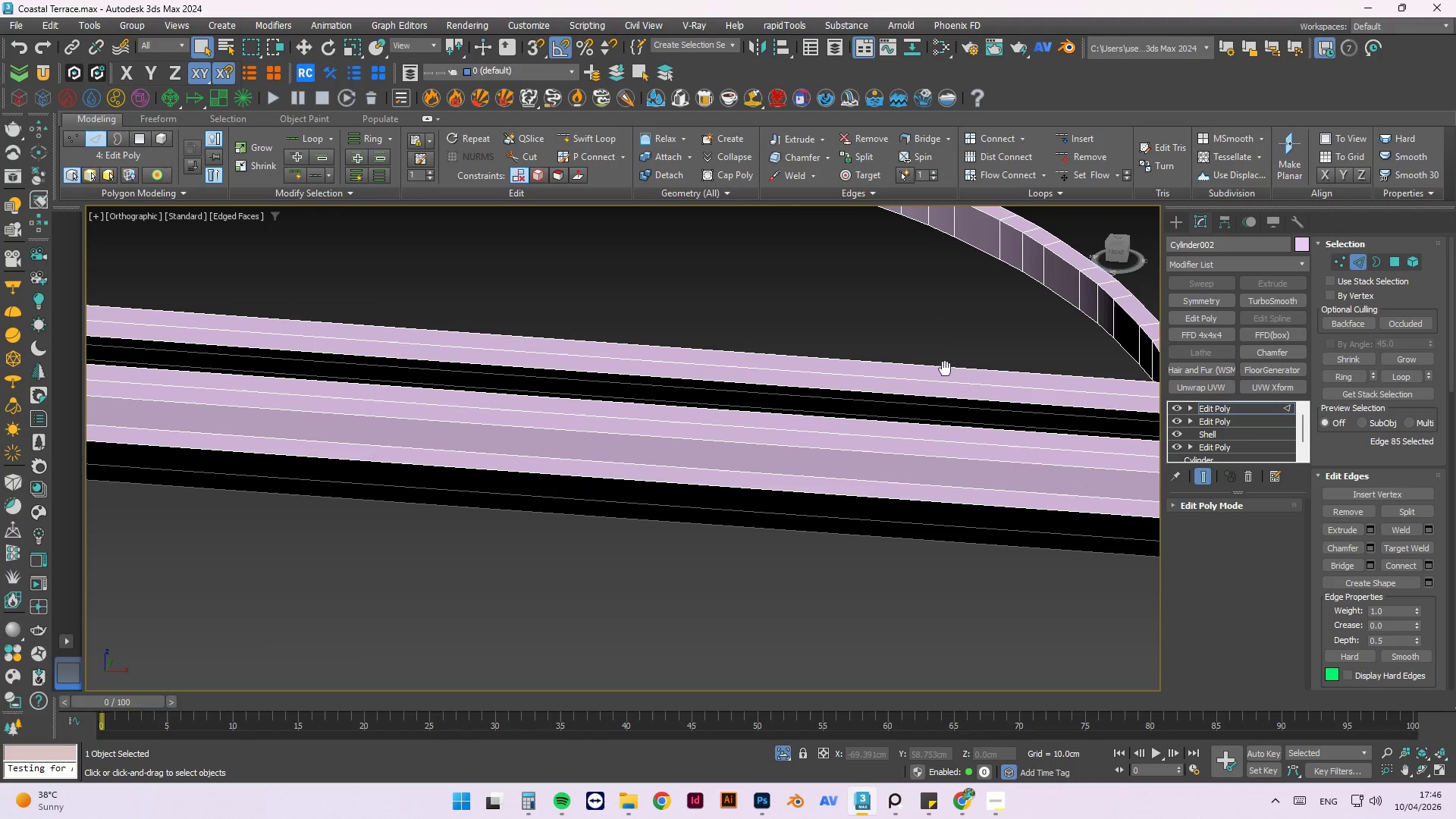 
key(Alt+AltLeft)
 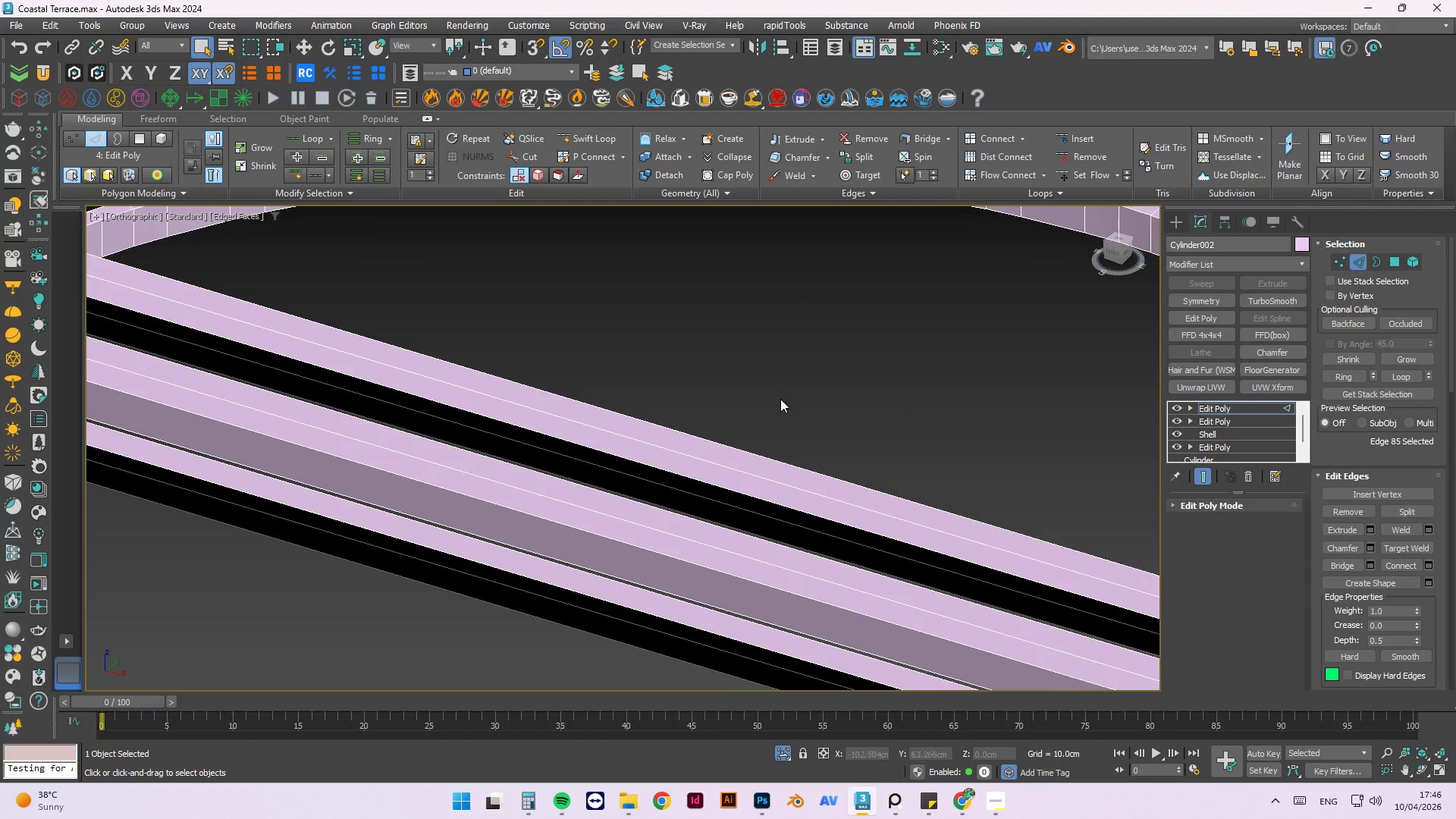 
scroll: coordinate [651, 362], scroll_direction: up, amount: 1.0
 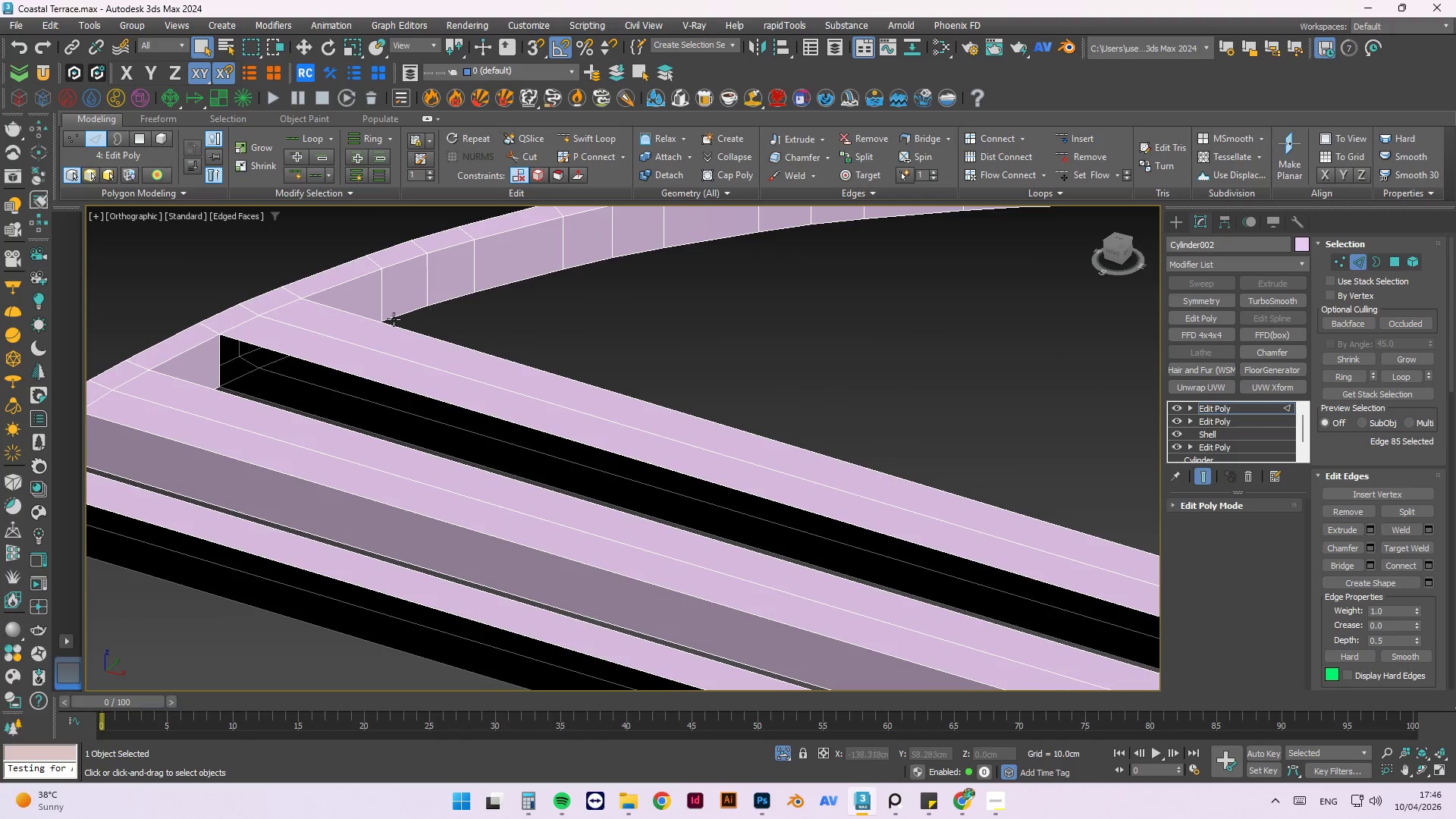 
hold_key(key=ControlLeft, duration=1.5)
 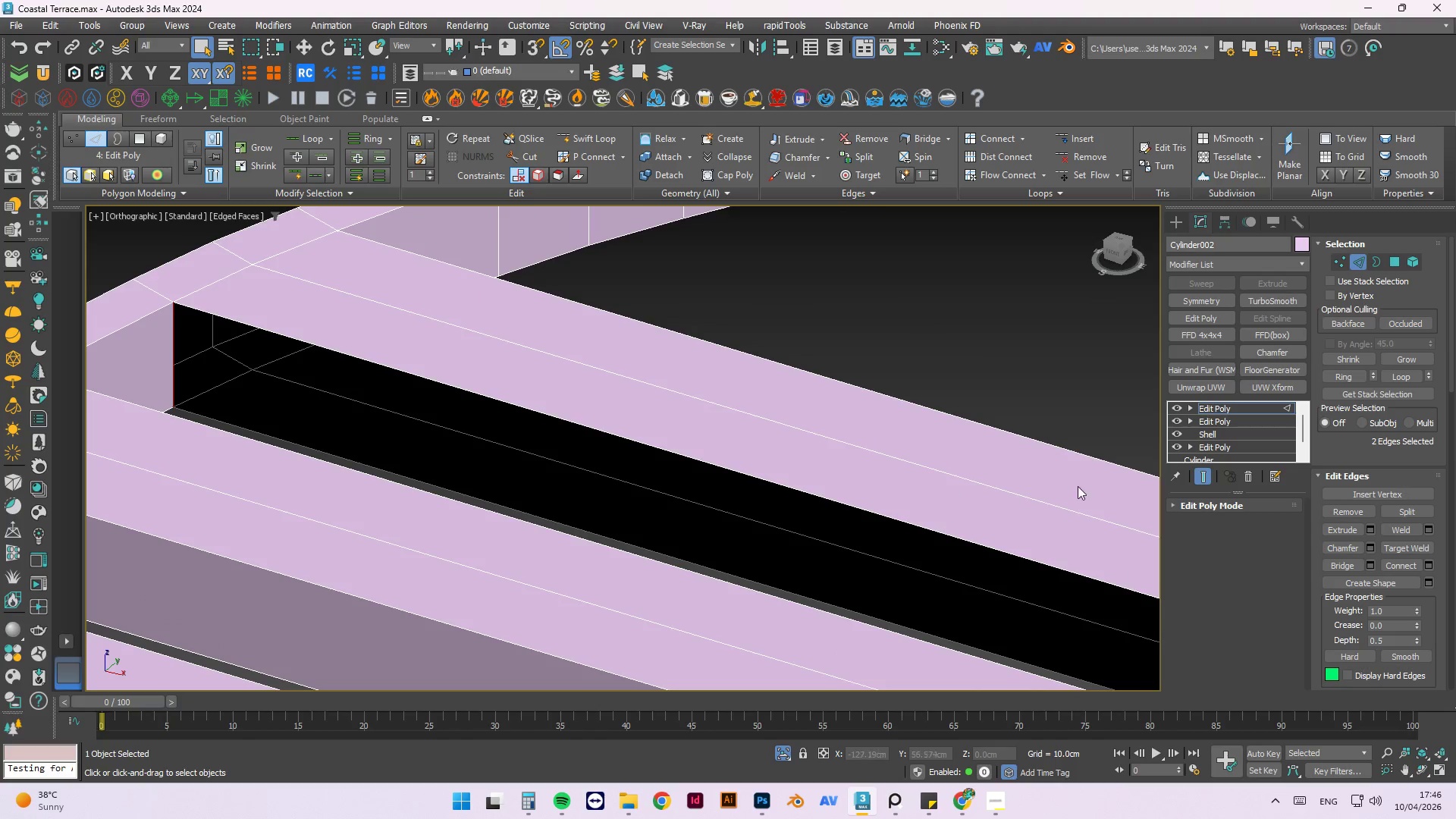 
scroll: coordinate [265, 366], scroll_direction: up, amount: 2.0
 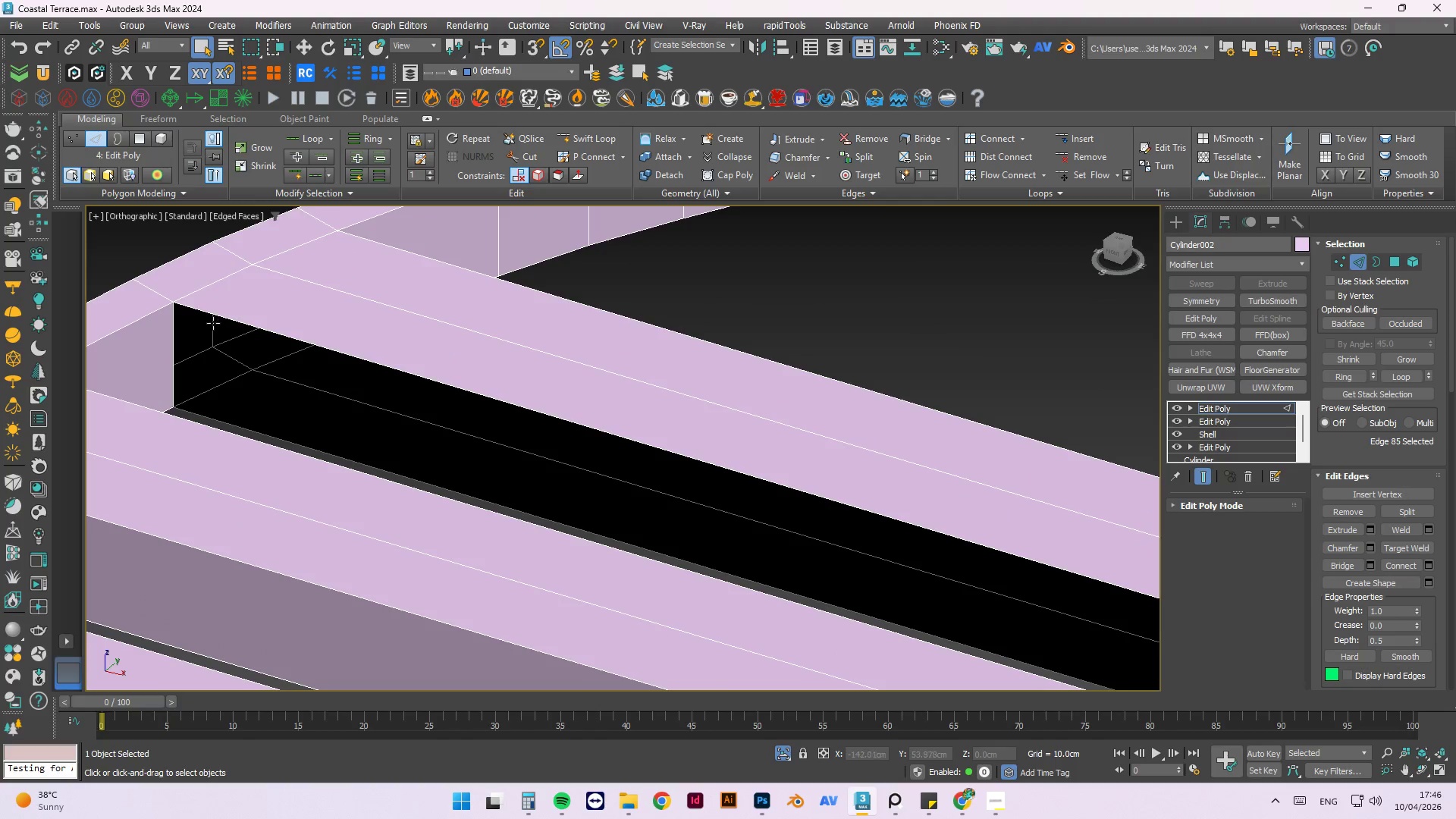 
left_click([173, 324])
 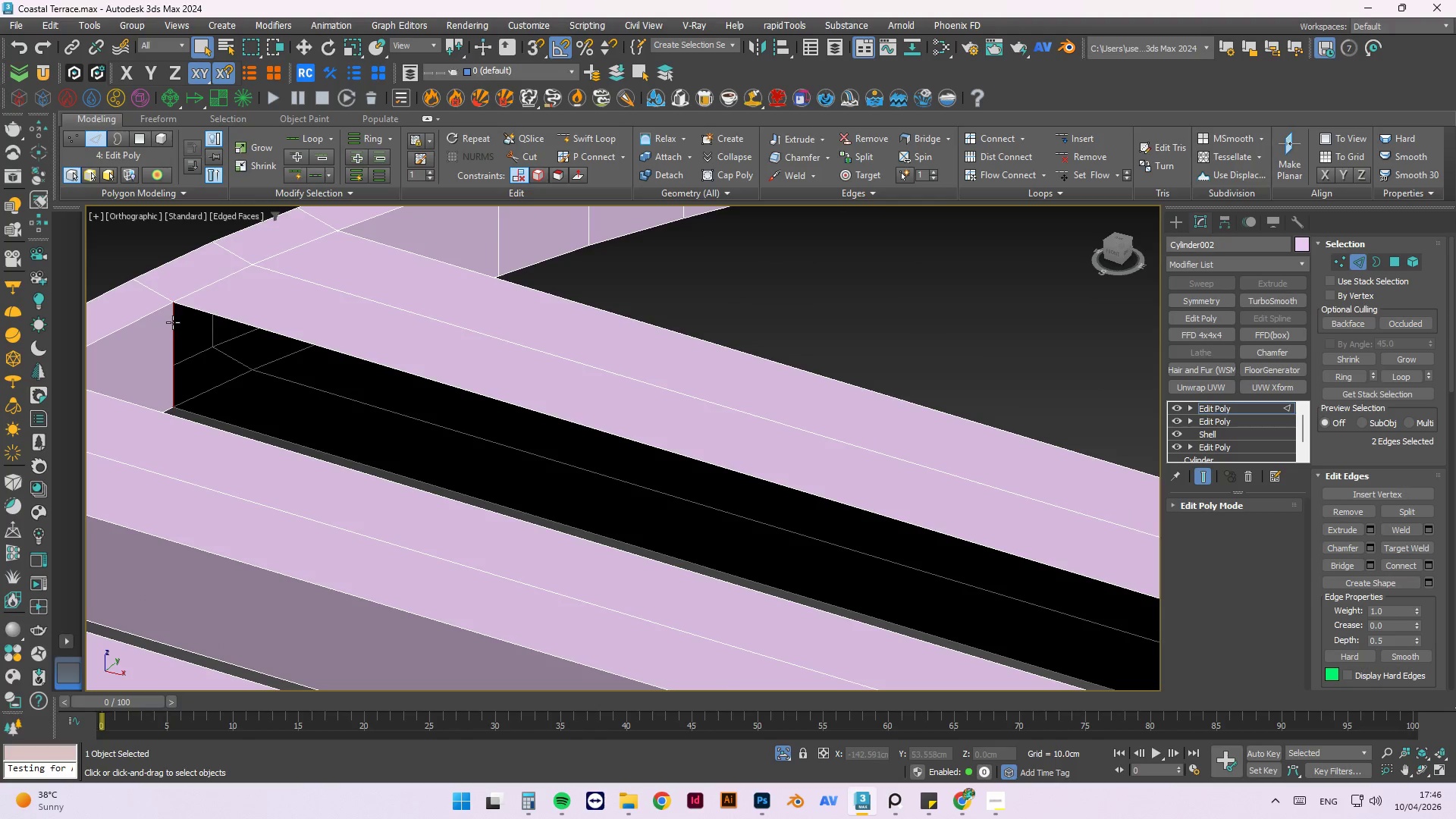 
key(Control+ControlLeft)
 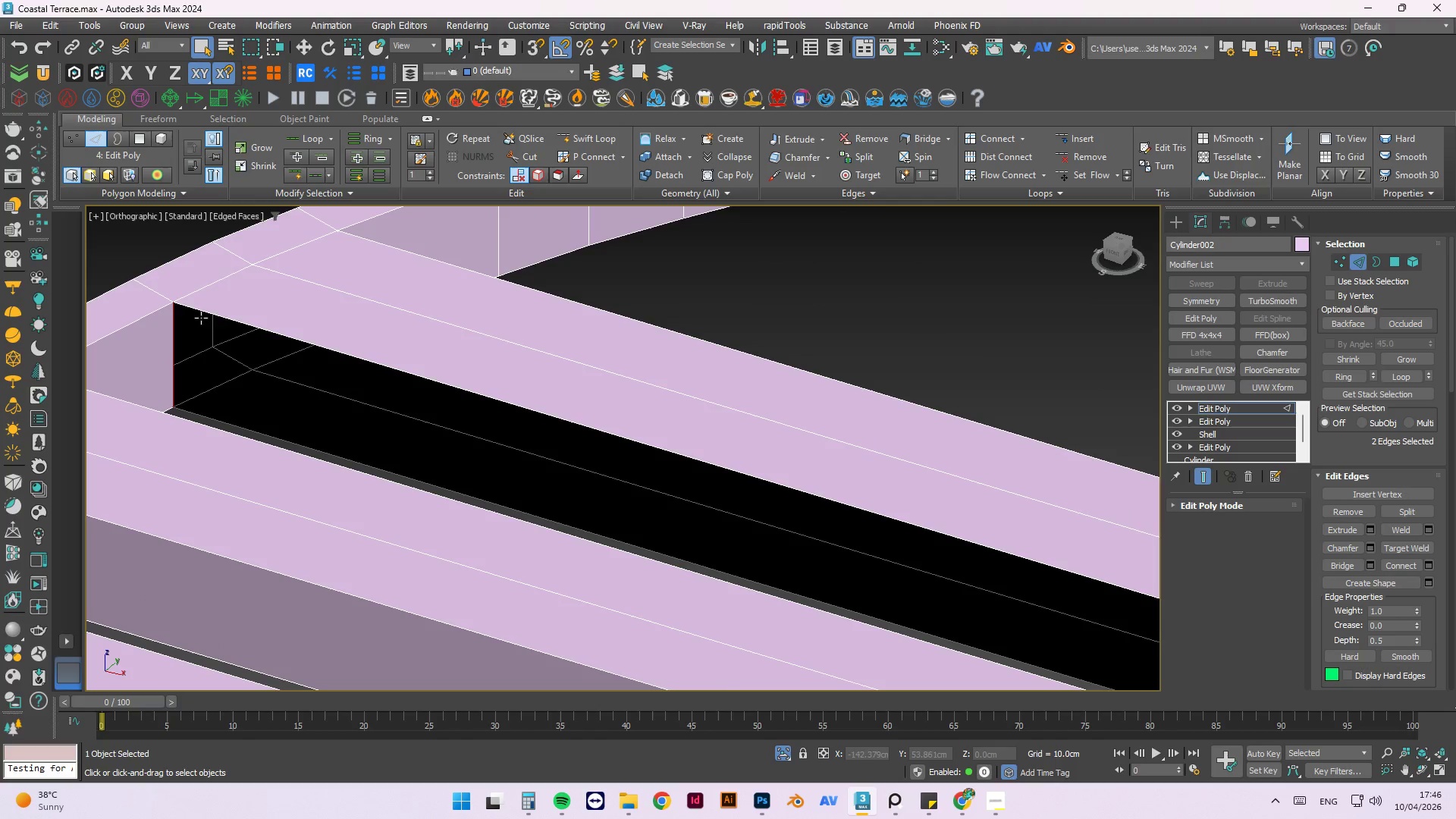 
key(Control+ControlLeft)
 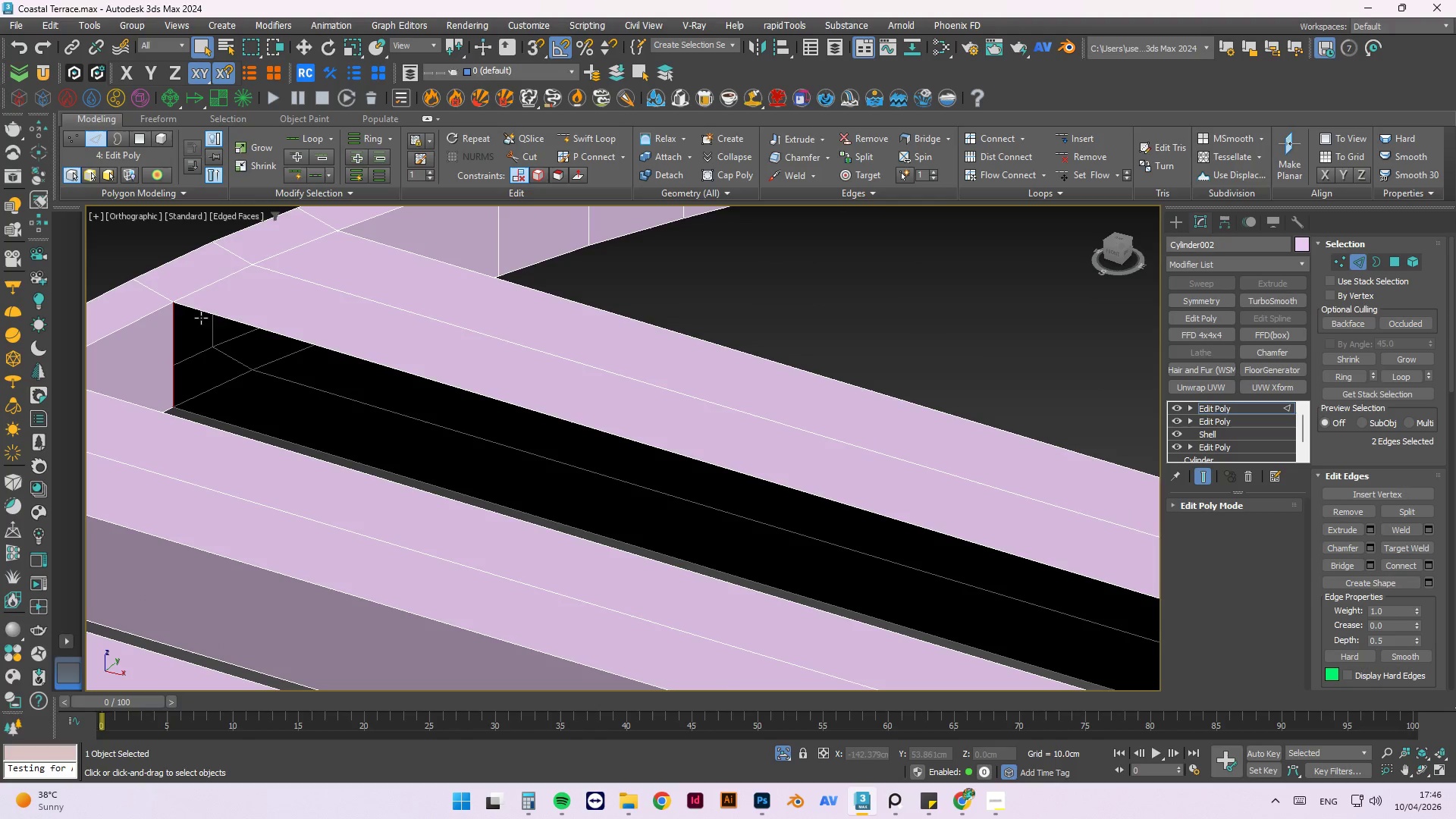 
key(Control+ControlLeft)
 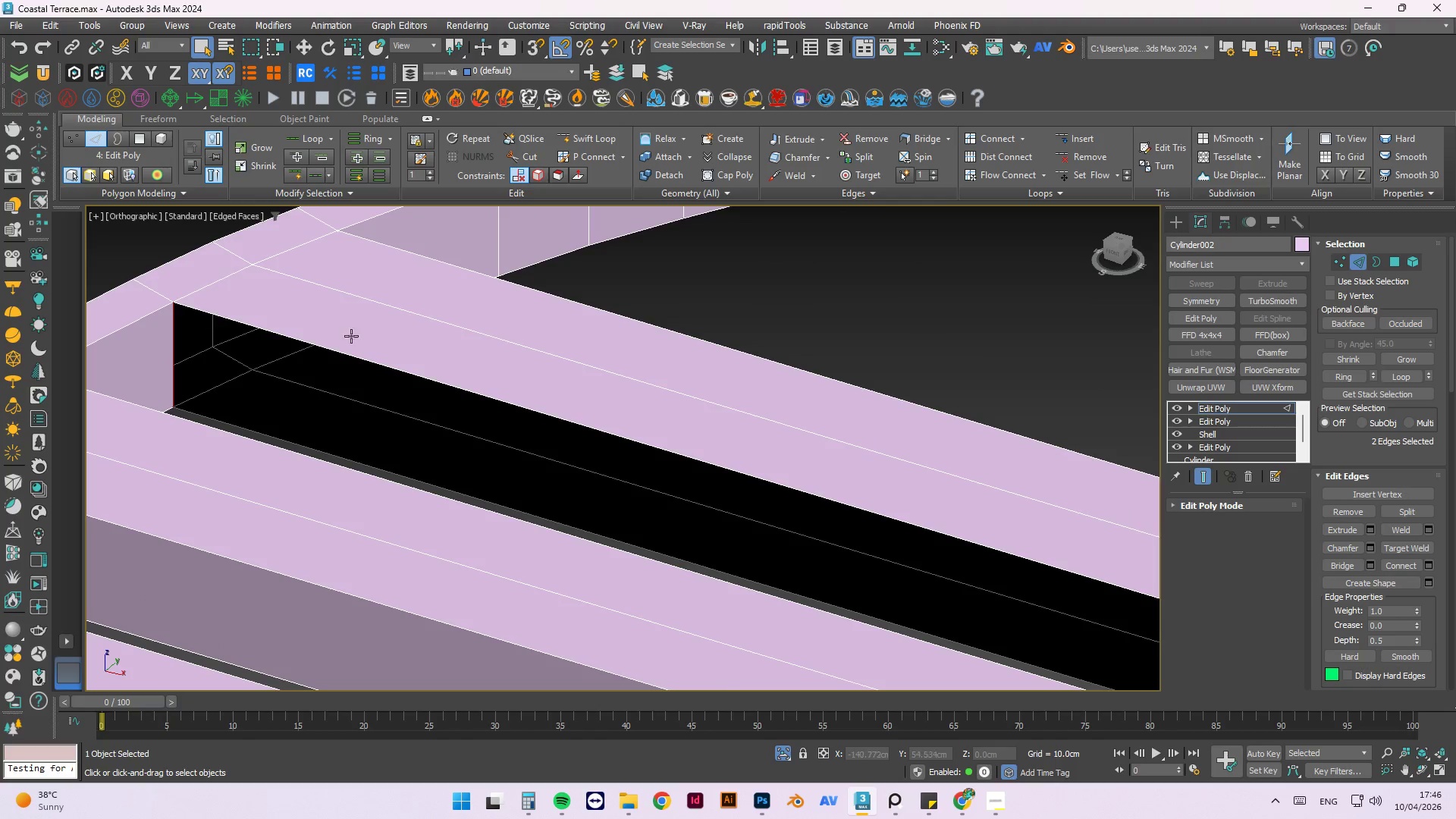 
key(Control+ControlLeft)
 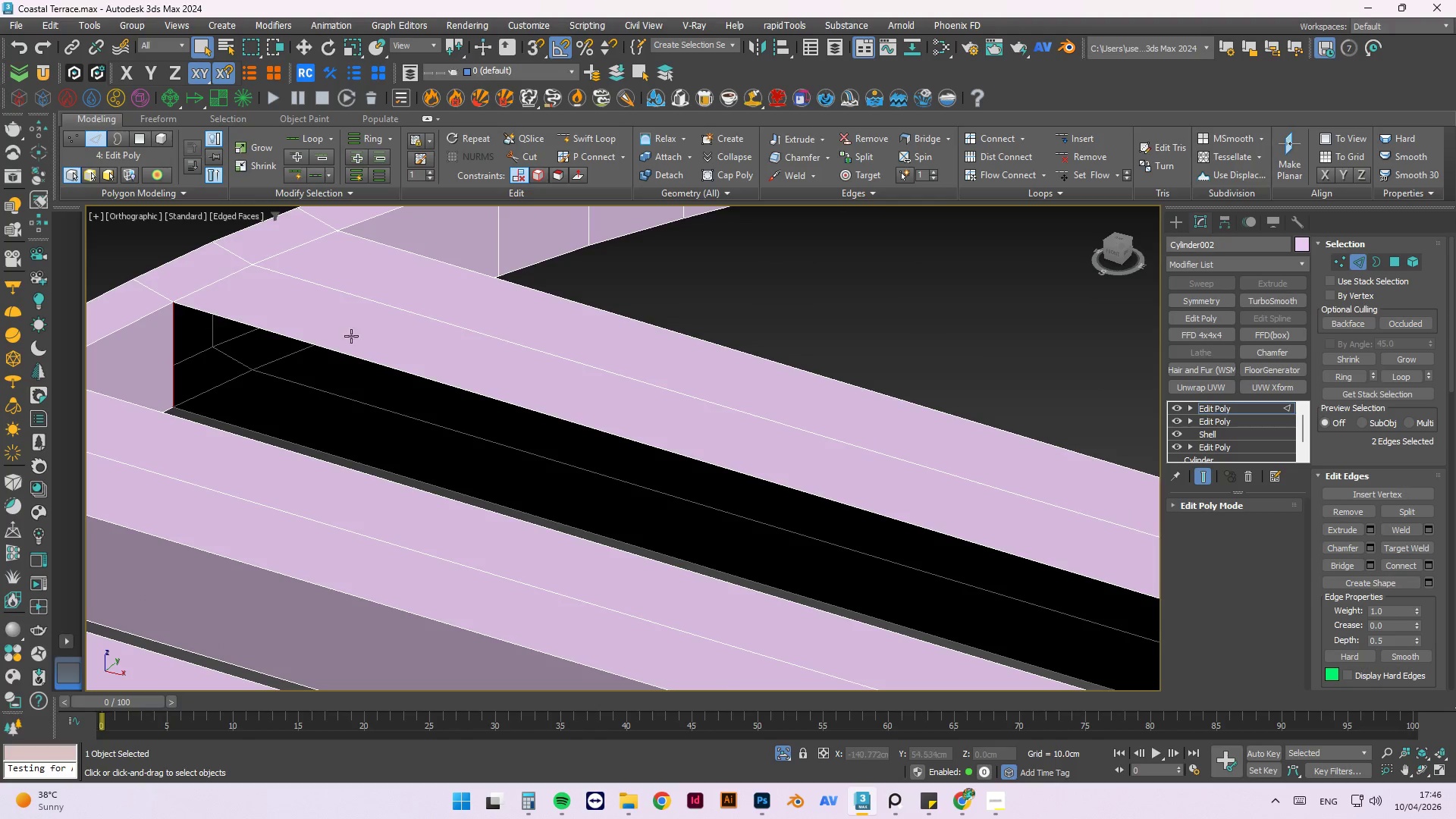 
key(Control+ControlLeft)
 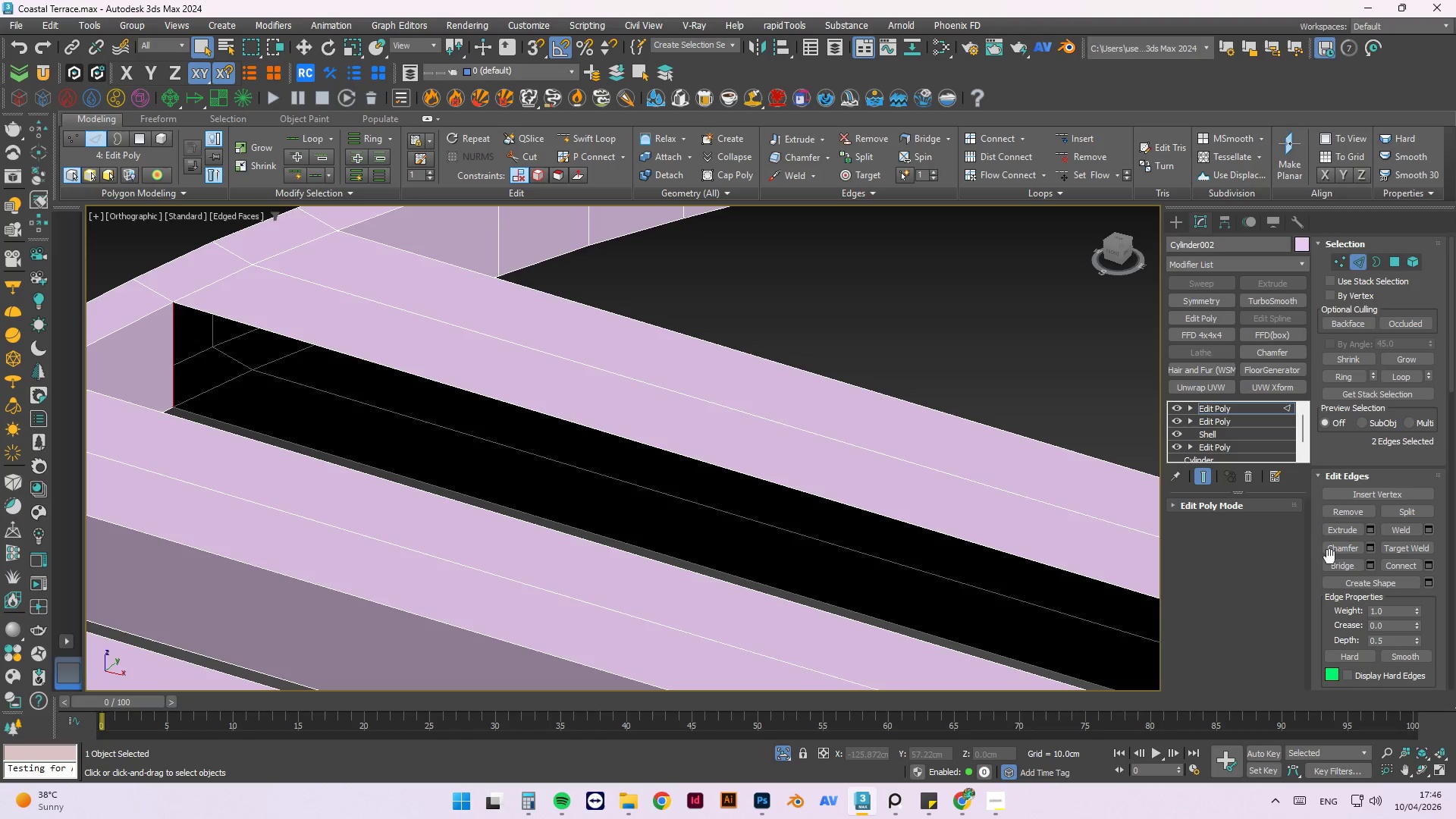 
left_click([1332, 562])
 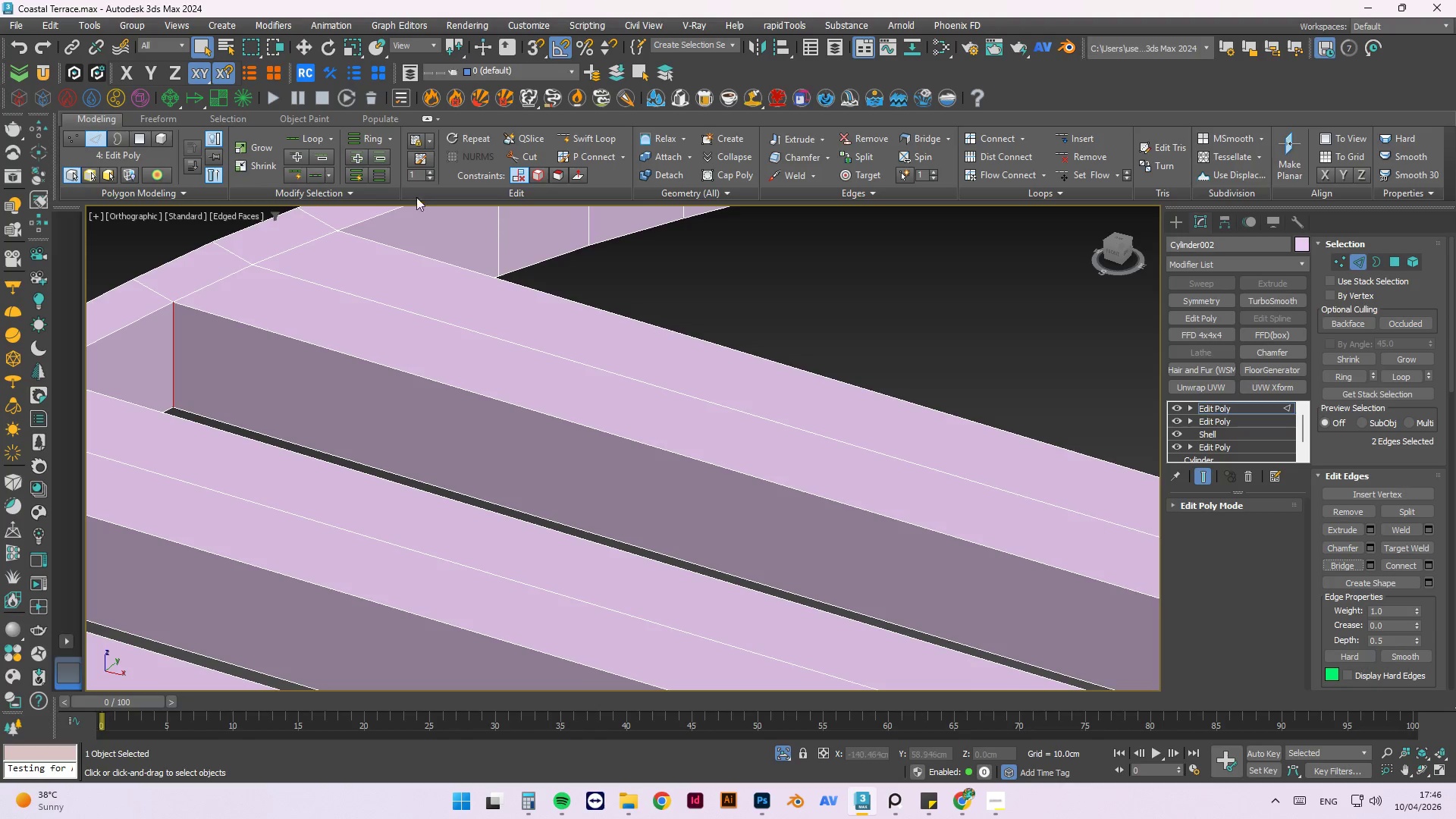 
scroll: coordinate [389, 191], scroll_direction: down, amount: 4.0
 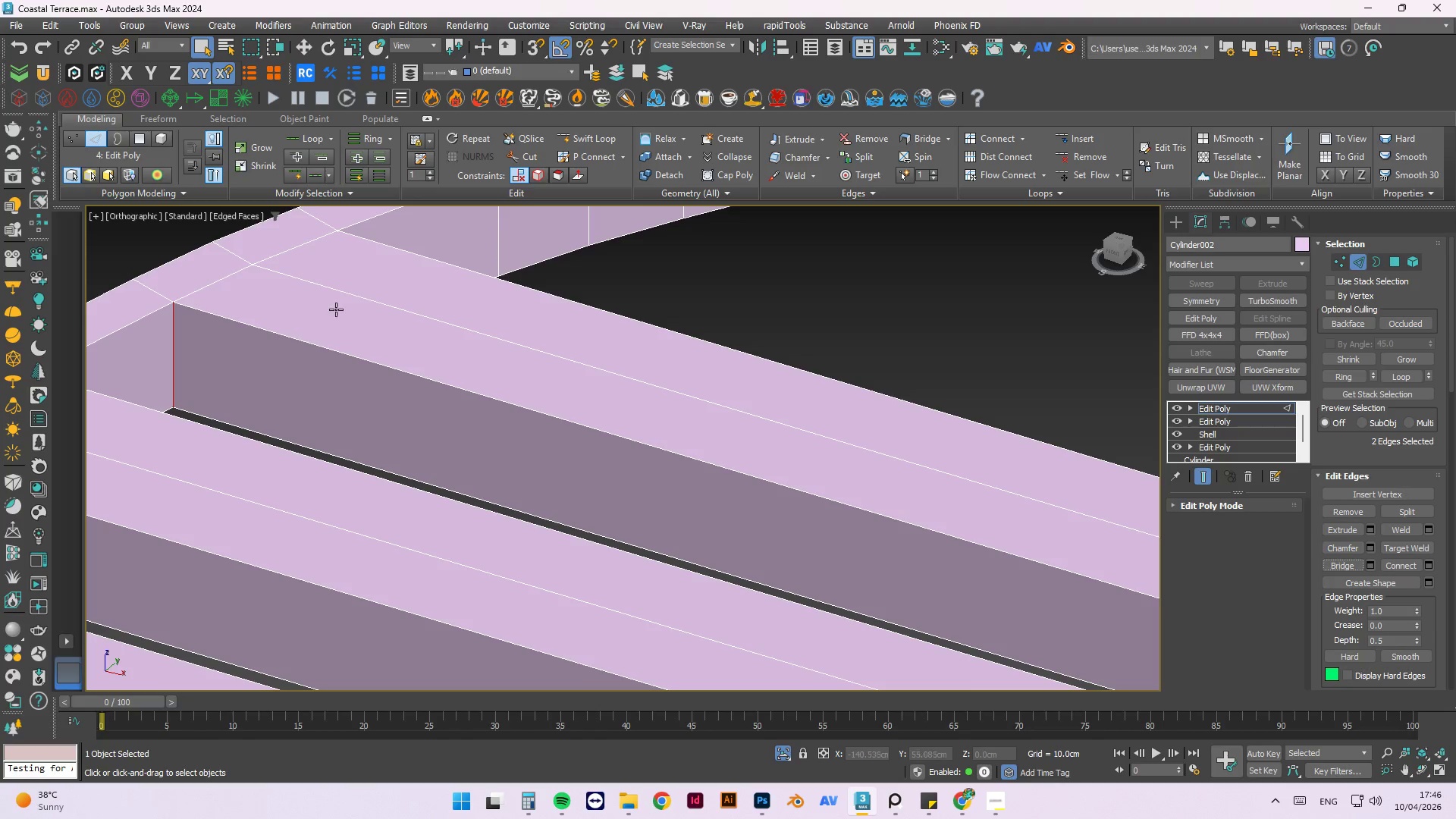 
hold_key(key=AltLeft, duration=0.34)
 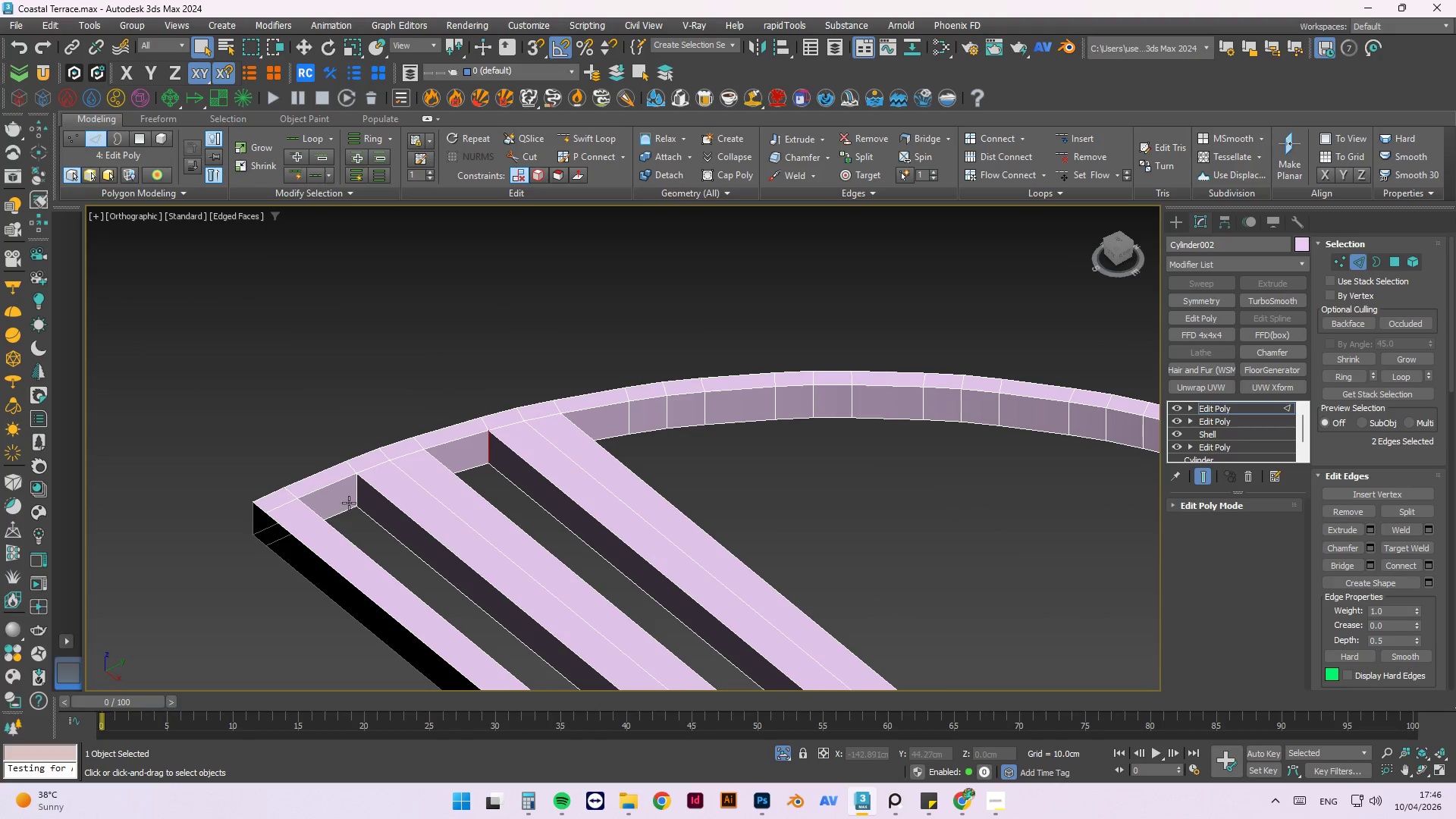 
scroll: coordinate [343, 303], scroll_direction: down, amount: 3.0
 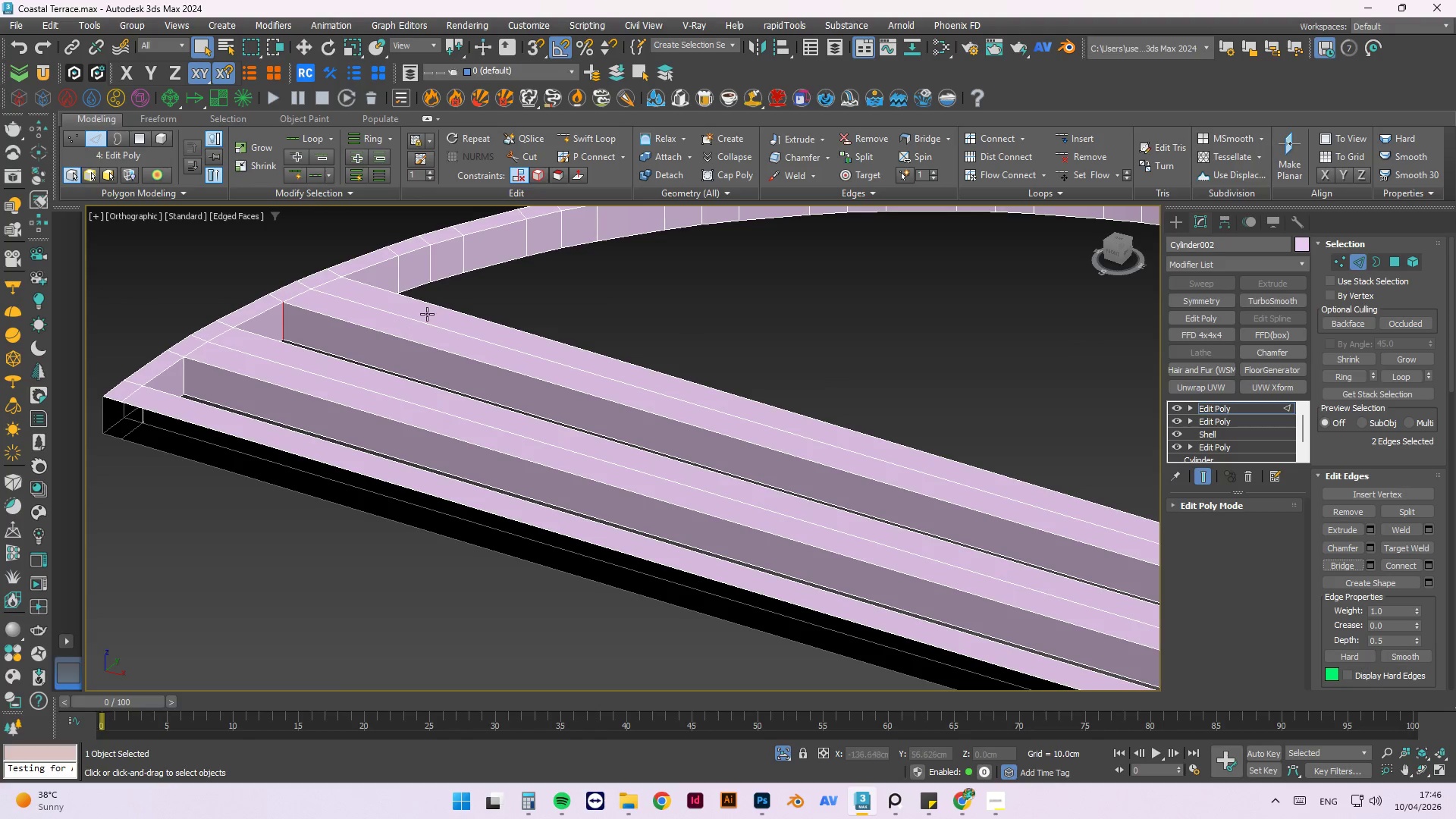 
hold_key(key=AltLeft, duration=0.64)
 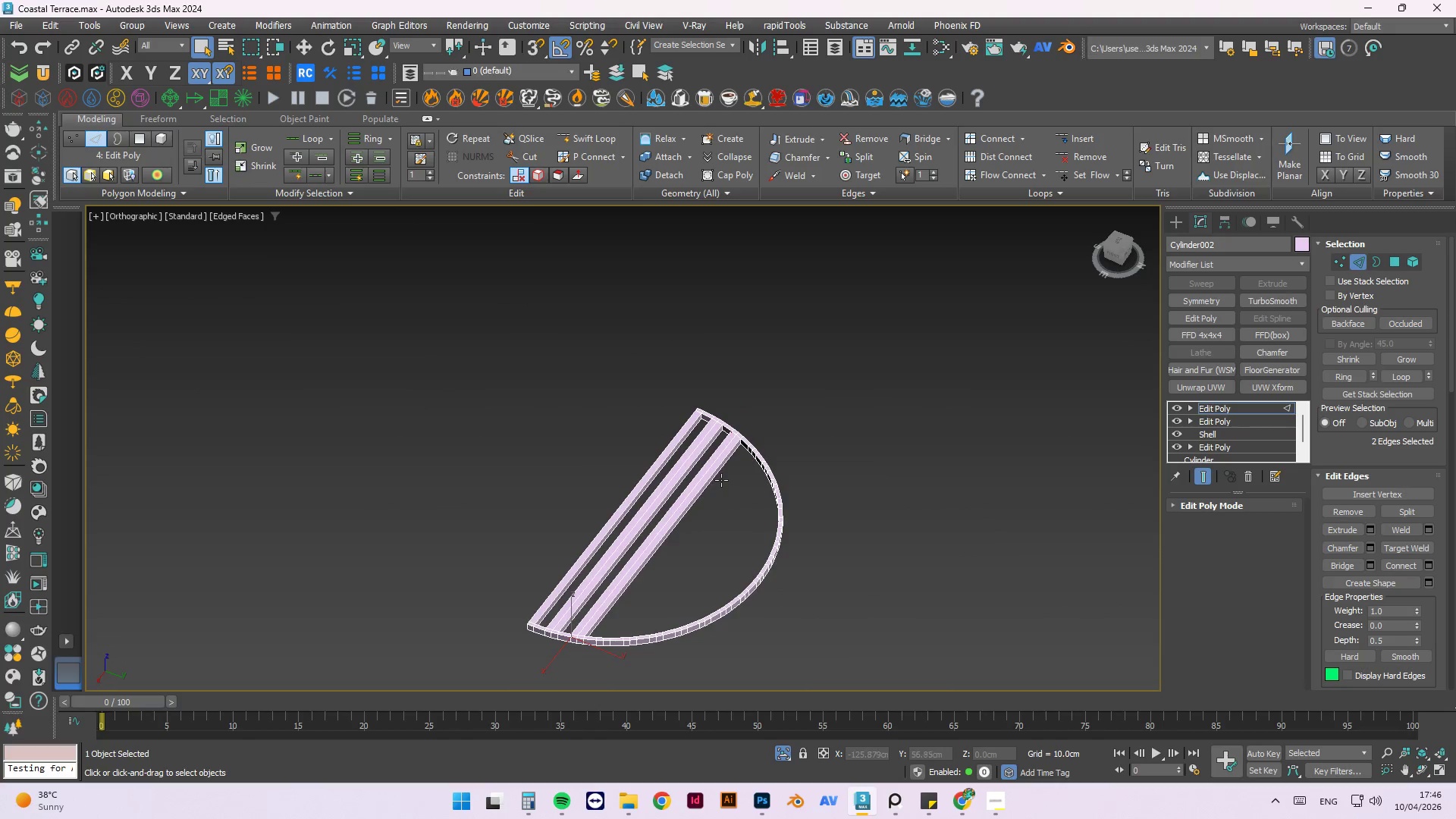 
scroll: coordinate [572, 460], scroll_direction: down, amount: 5.0
 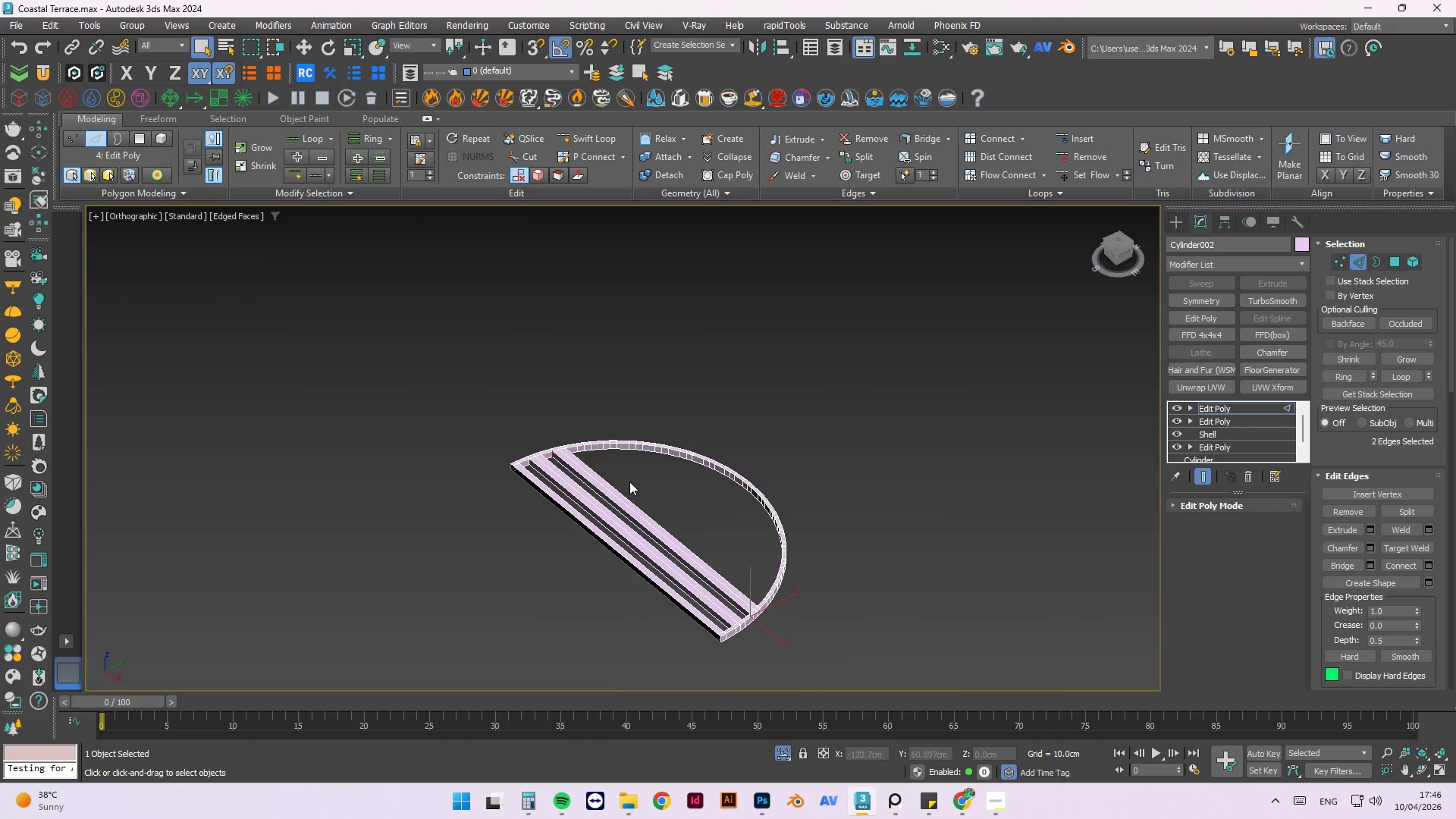 
hold_key(key=AltLeft, duration=1.12)
 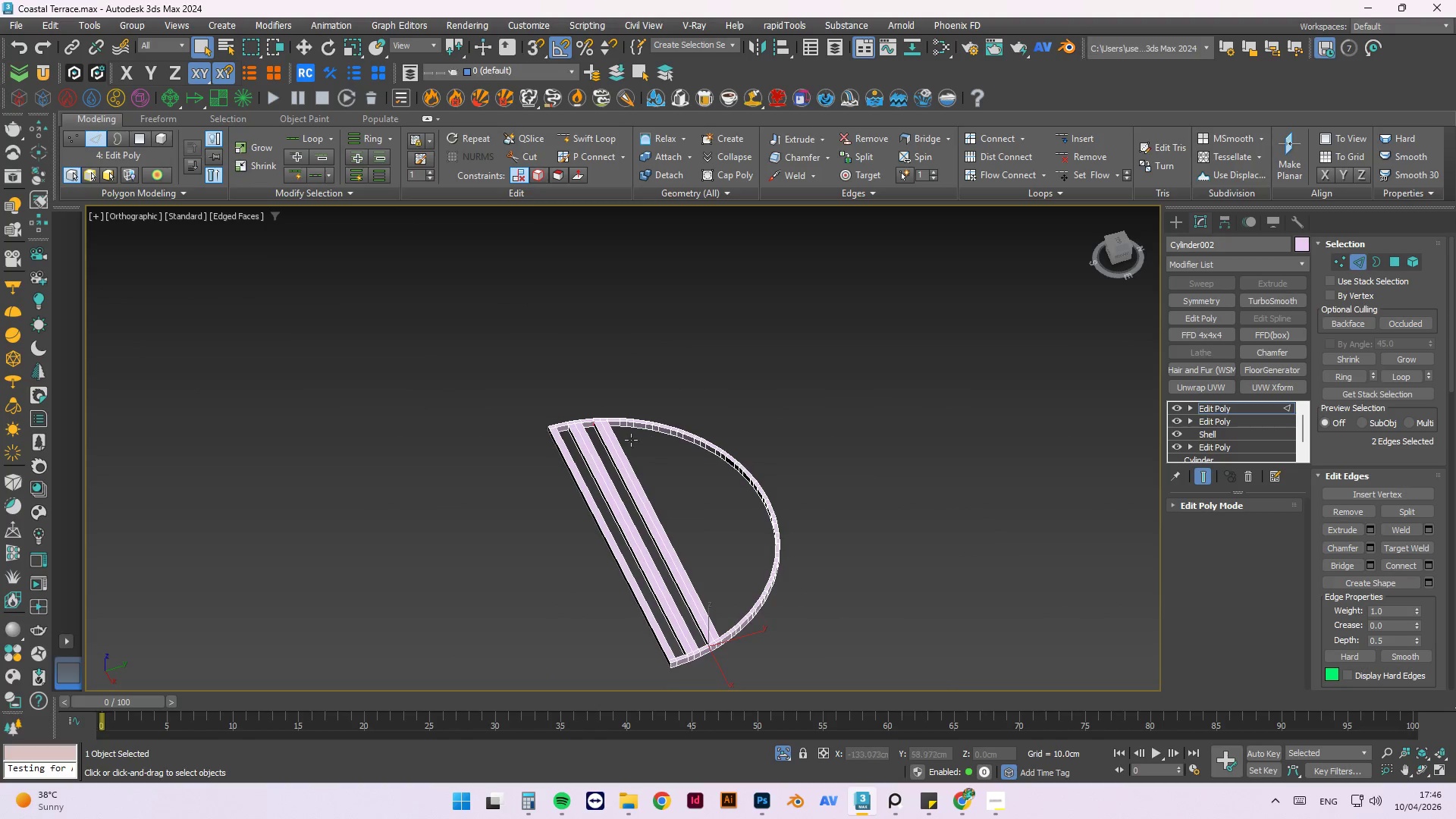 
scroll: coordinate [721, 480], scroll_direction: none, amount: 0.0
 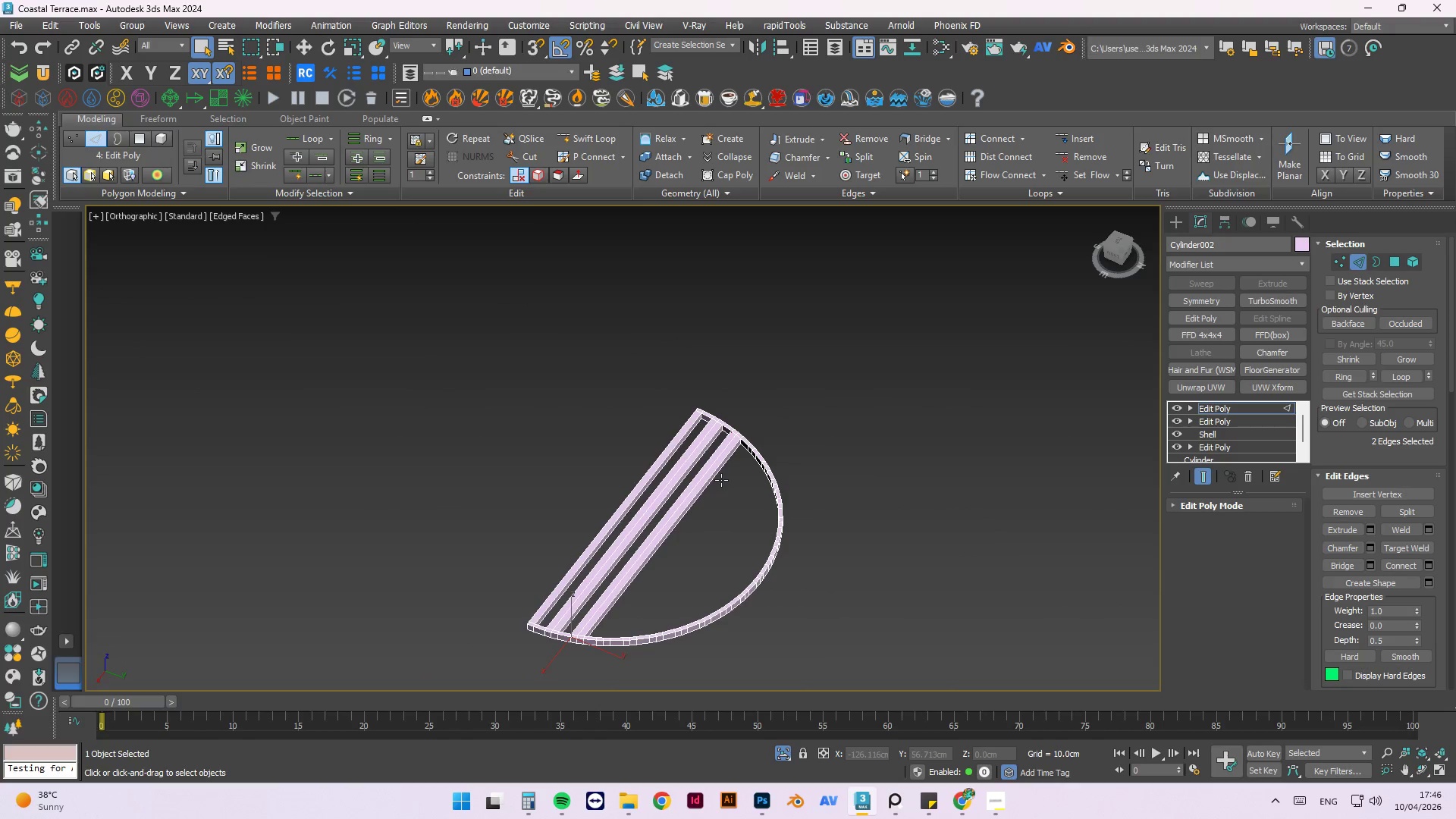 
hold_key(key=AltLeft, duration=0.52)
 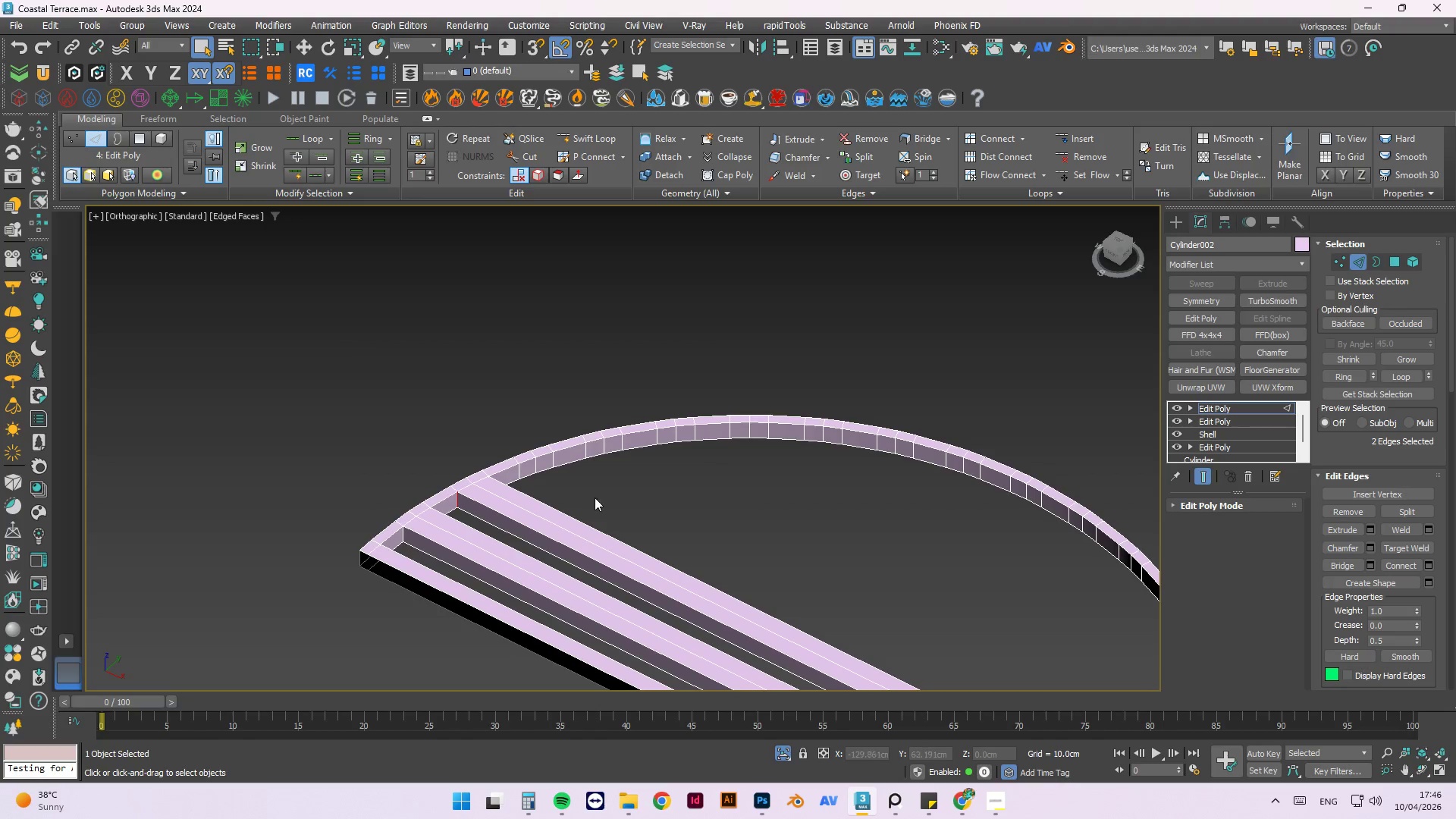 
scroll: coordinate [620, 444], scroll_direction: up, amount: 3.0
 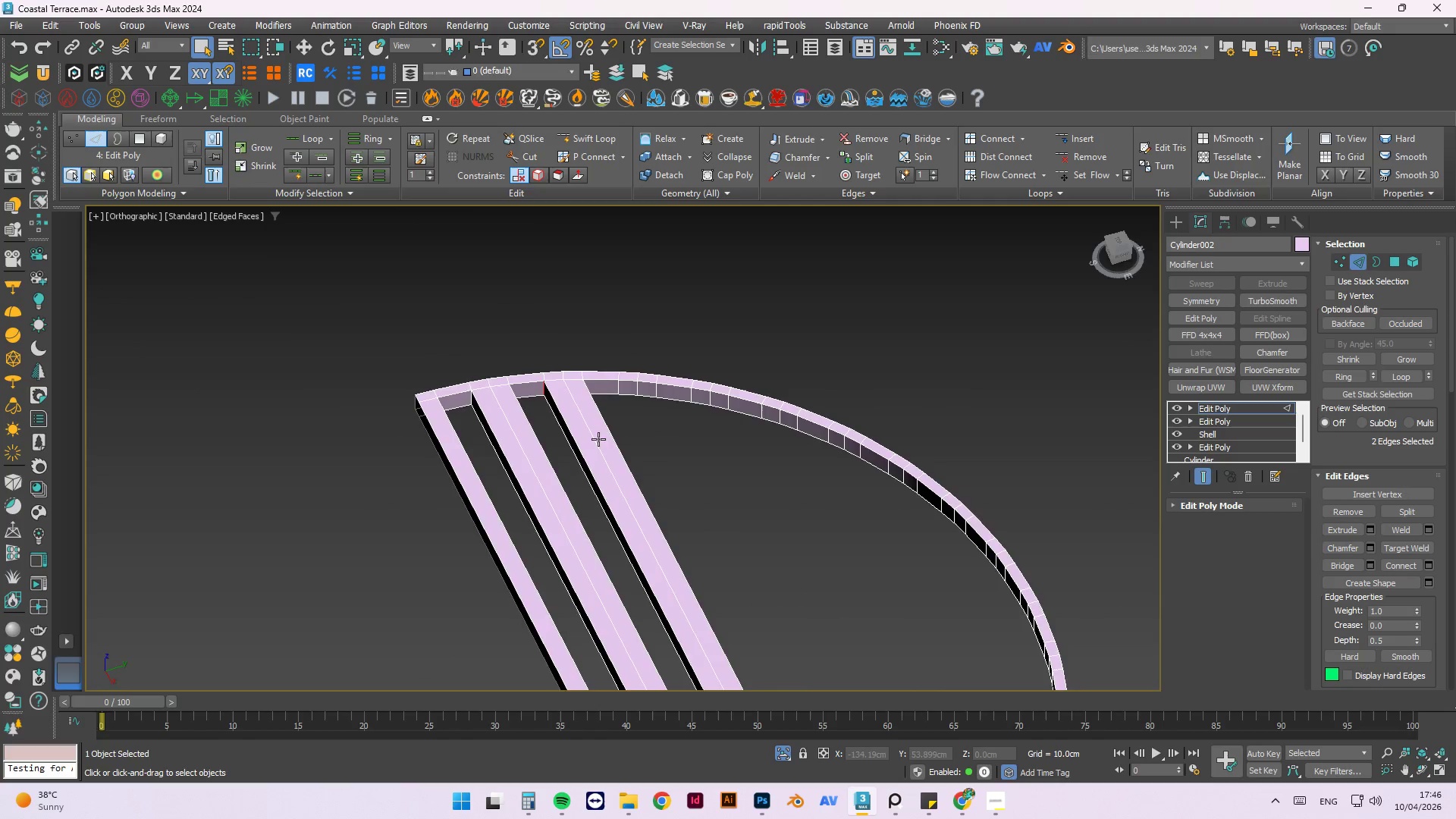 
hold_key(key=AltLeft, duration=1.67)
scroll: coordinate [484, 491], scroll_direction: up, amount: 3.0
 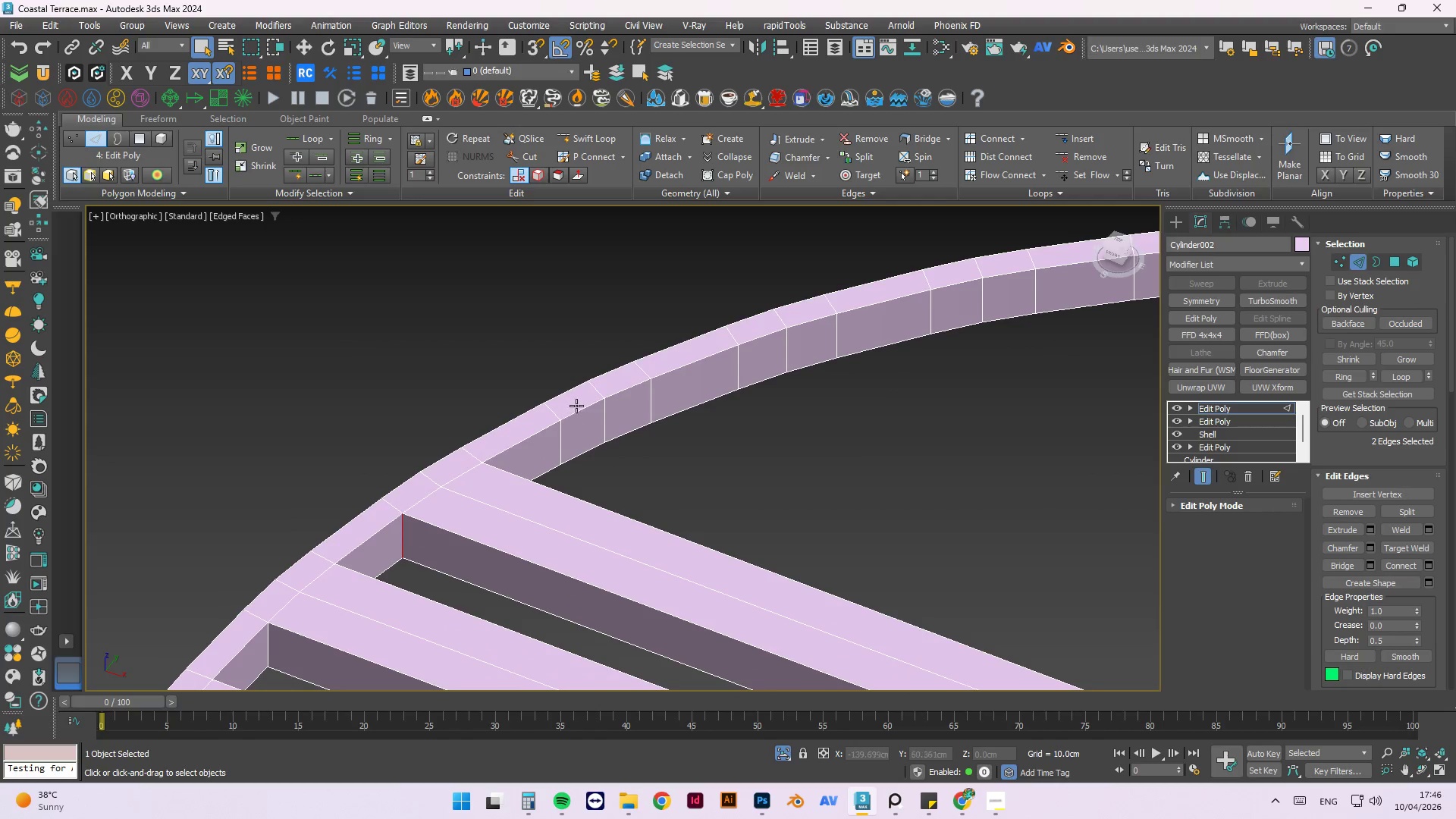 
hold_key(key=AltLeft, duration=0.41)
 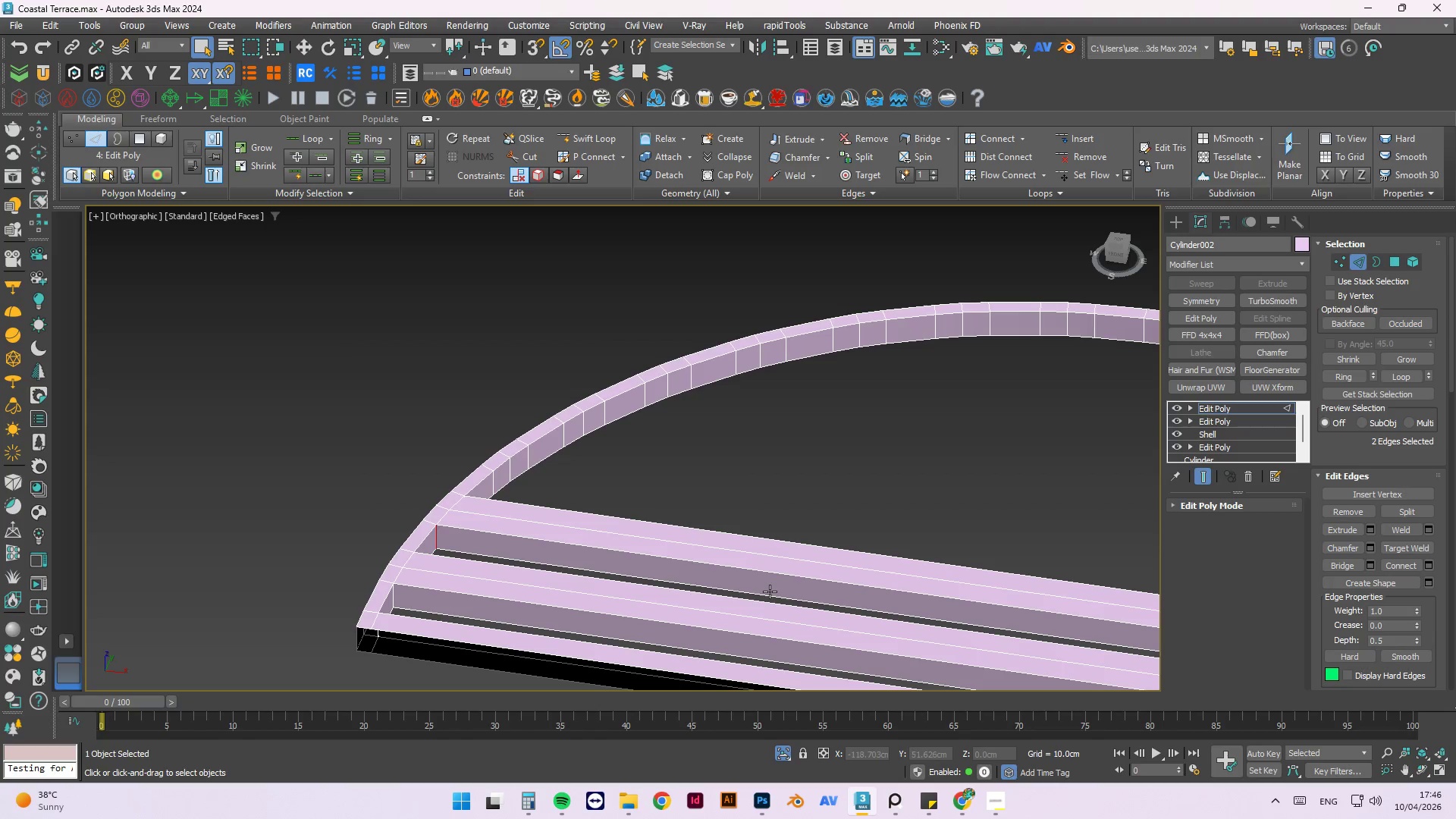 
scroll: coordinate [500, 457], scroll_direction: down, amount: 2.0
 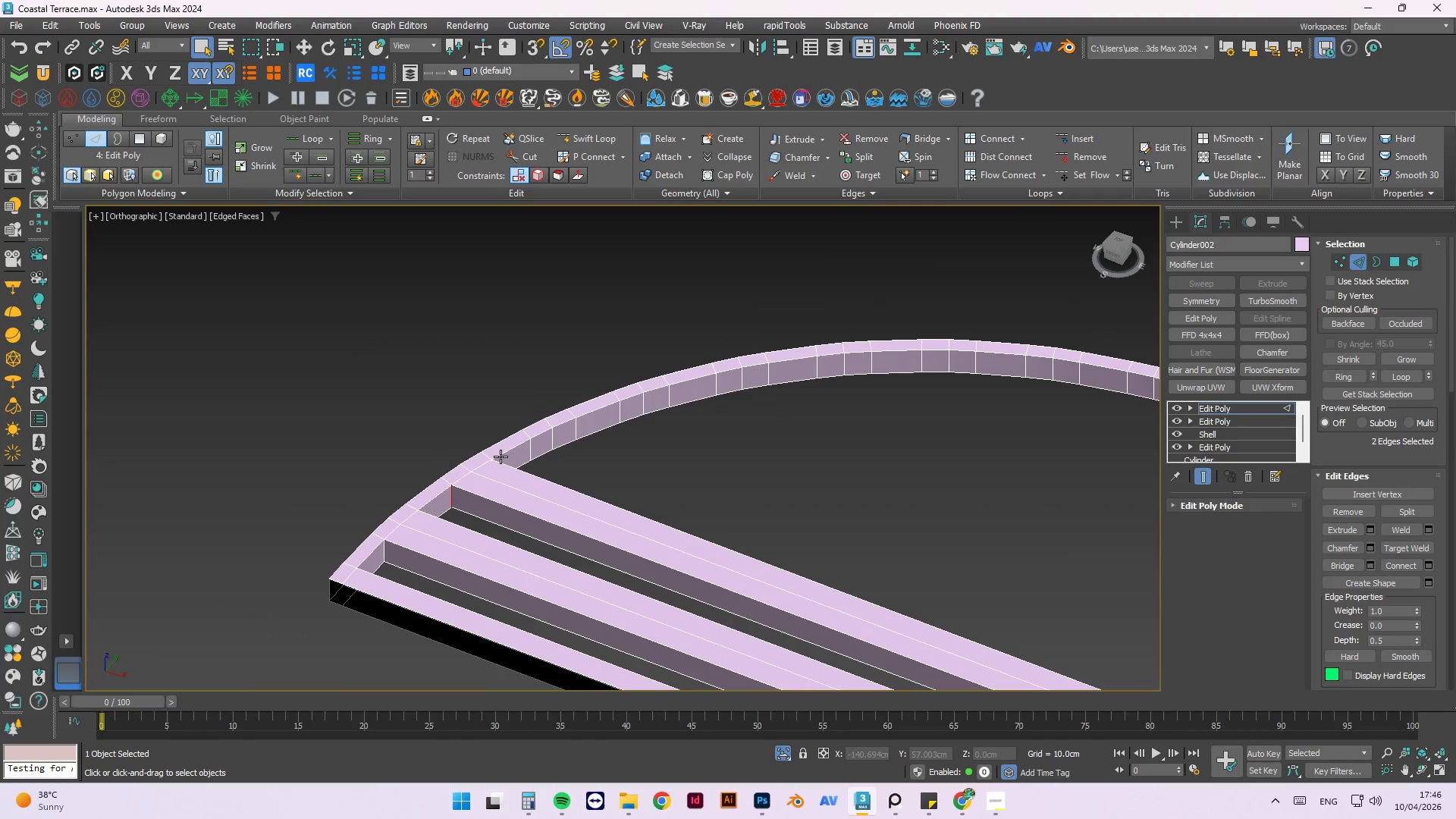 
wait(13.97)
 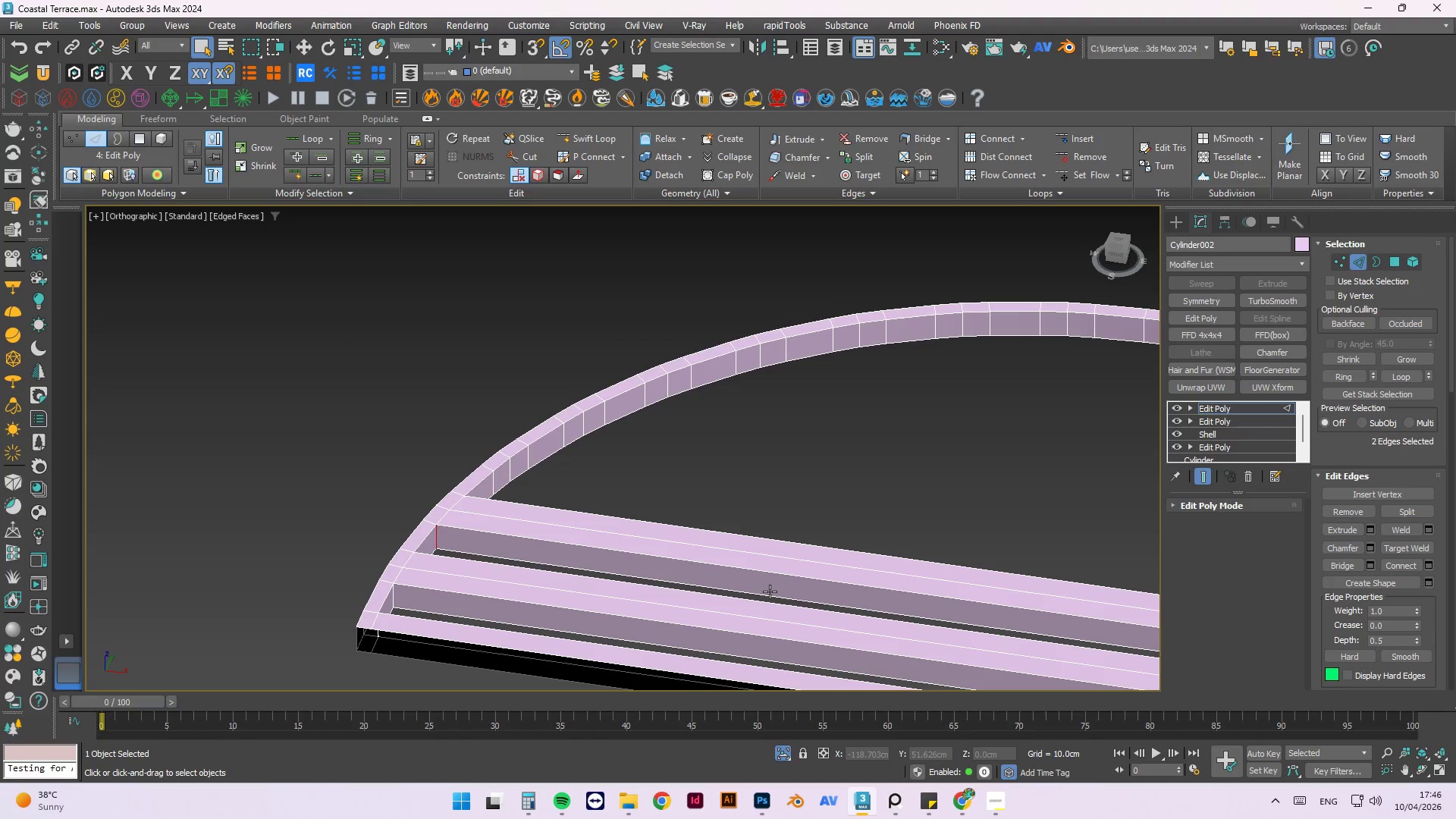 
scroll: coordinate [642, 522], scroll_direction: down, amount: 2.0
 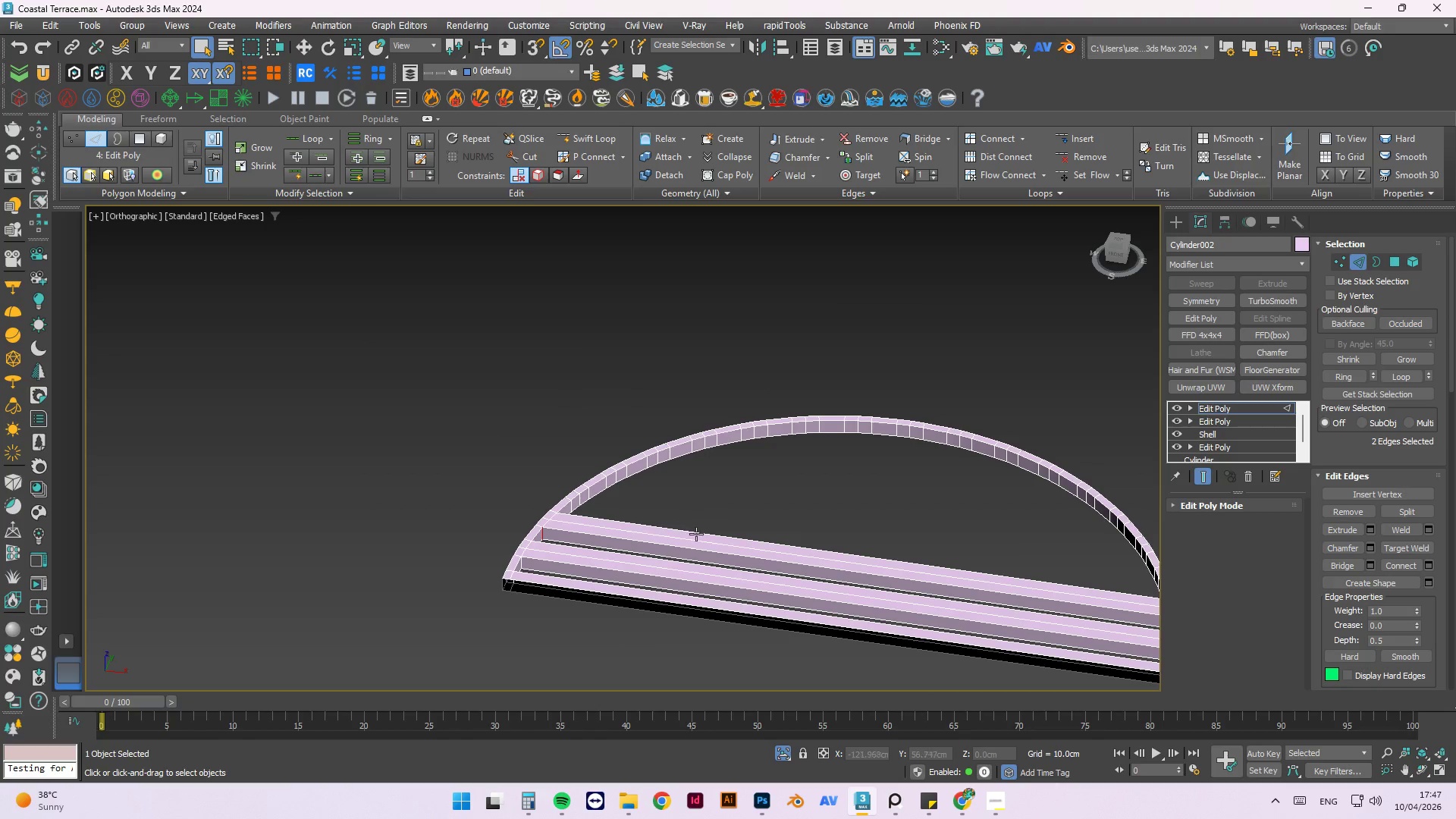 
hold_key(key=AltLeft, duration=0.42)
scroll: coordinate [622, 533], scroll_direction: down, amount: 1.0
 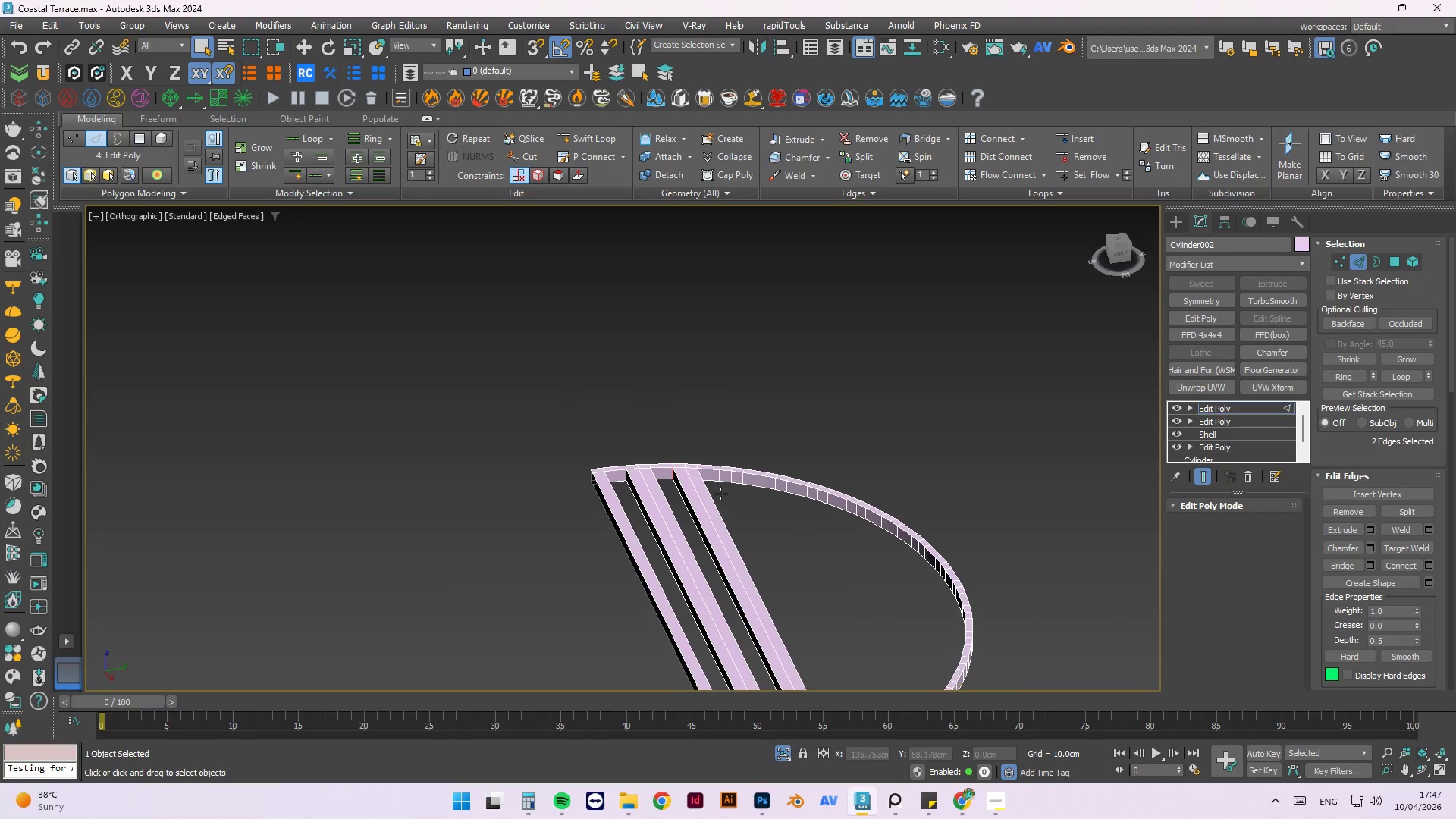 
scroll: coordinate [703, 499], scroll_direction: up, amount: 4.0
 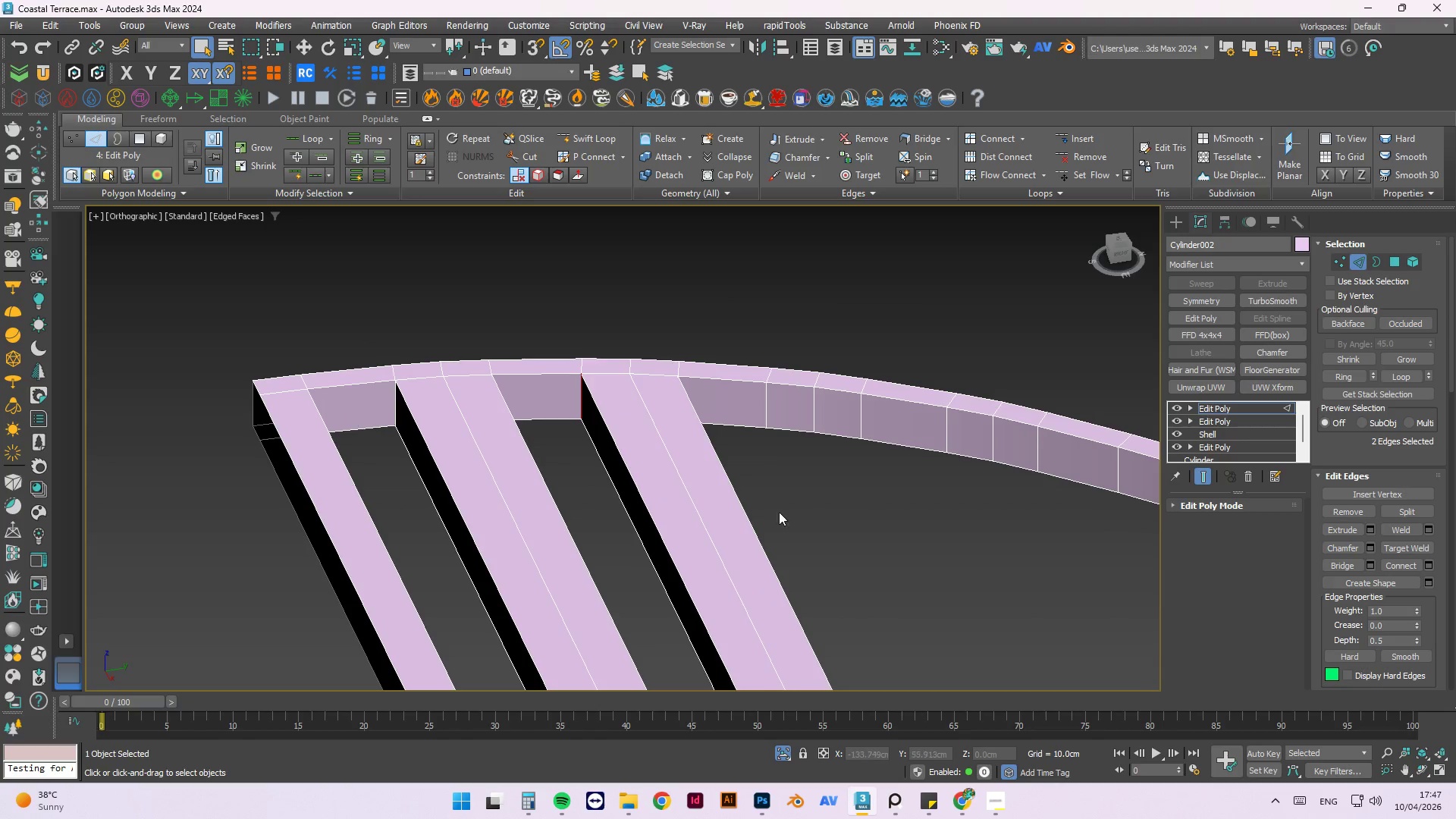 
hold_key(key=AltLeft, duration=0.52)
 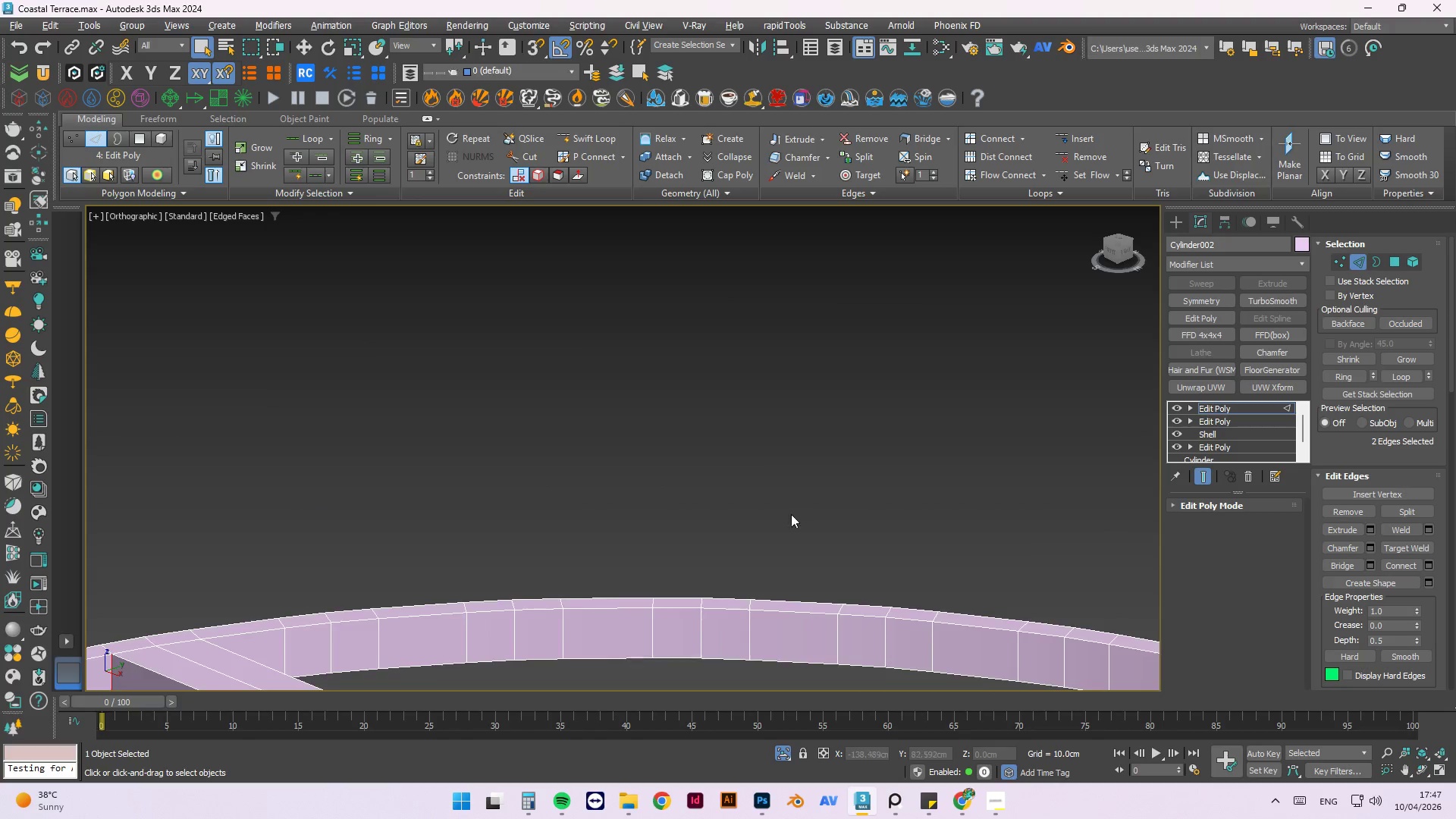 
scroll: coordinate [788, 536], scroll_direction: down, amount: 3.0
 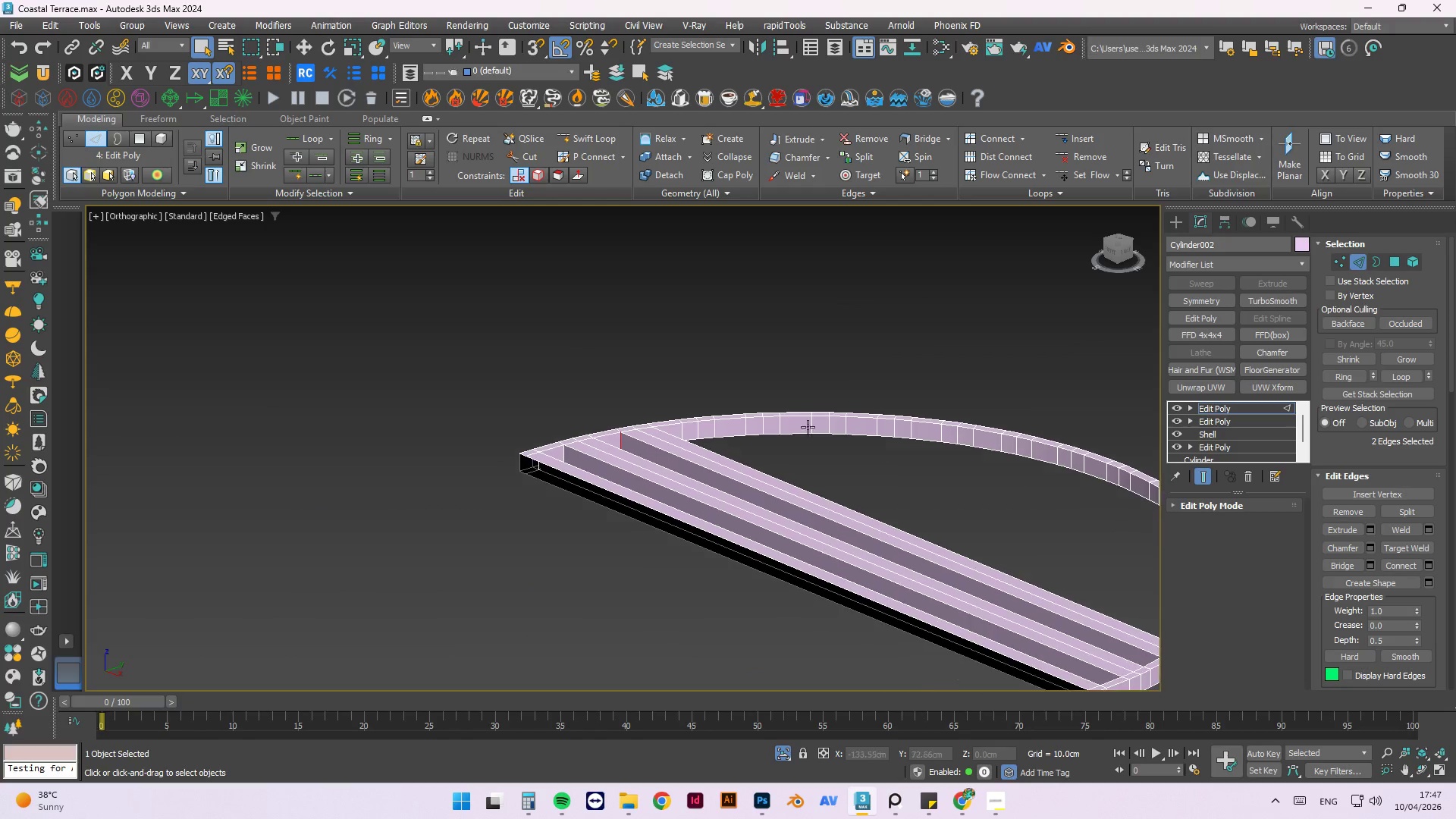 
hold_key(key=AltLeft, duration=0.33)
 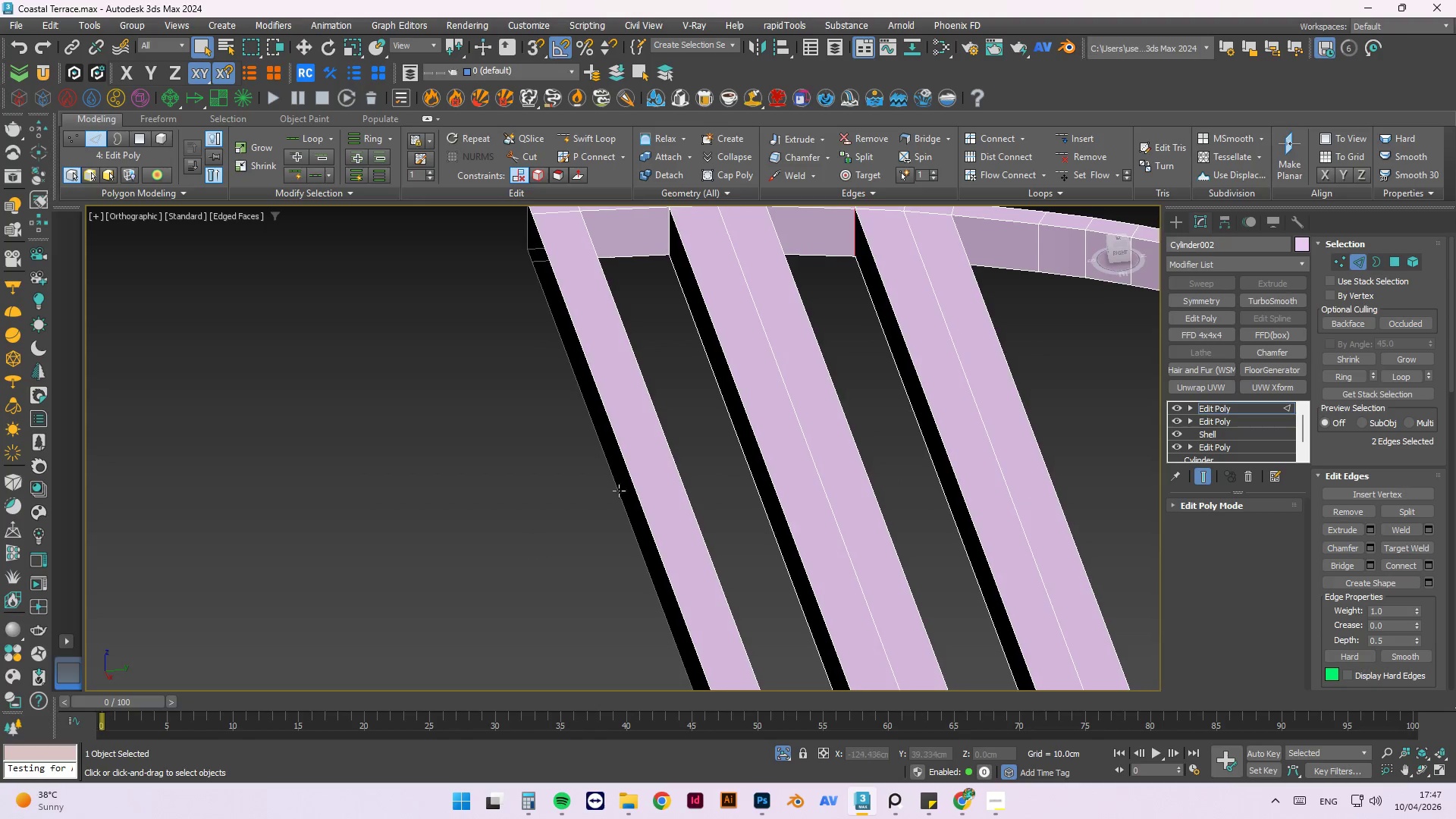 
scroll: coordinate [588, 477], scroll_direction: up, amount: 3.0
 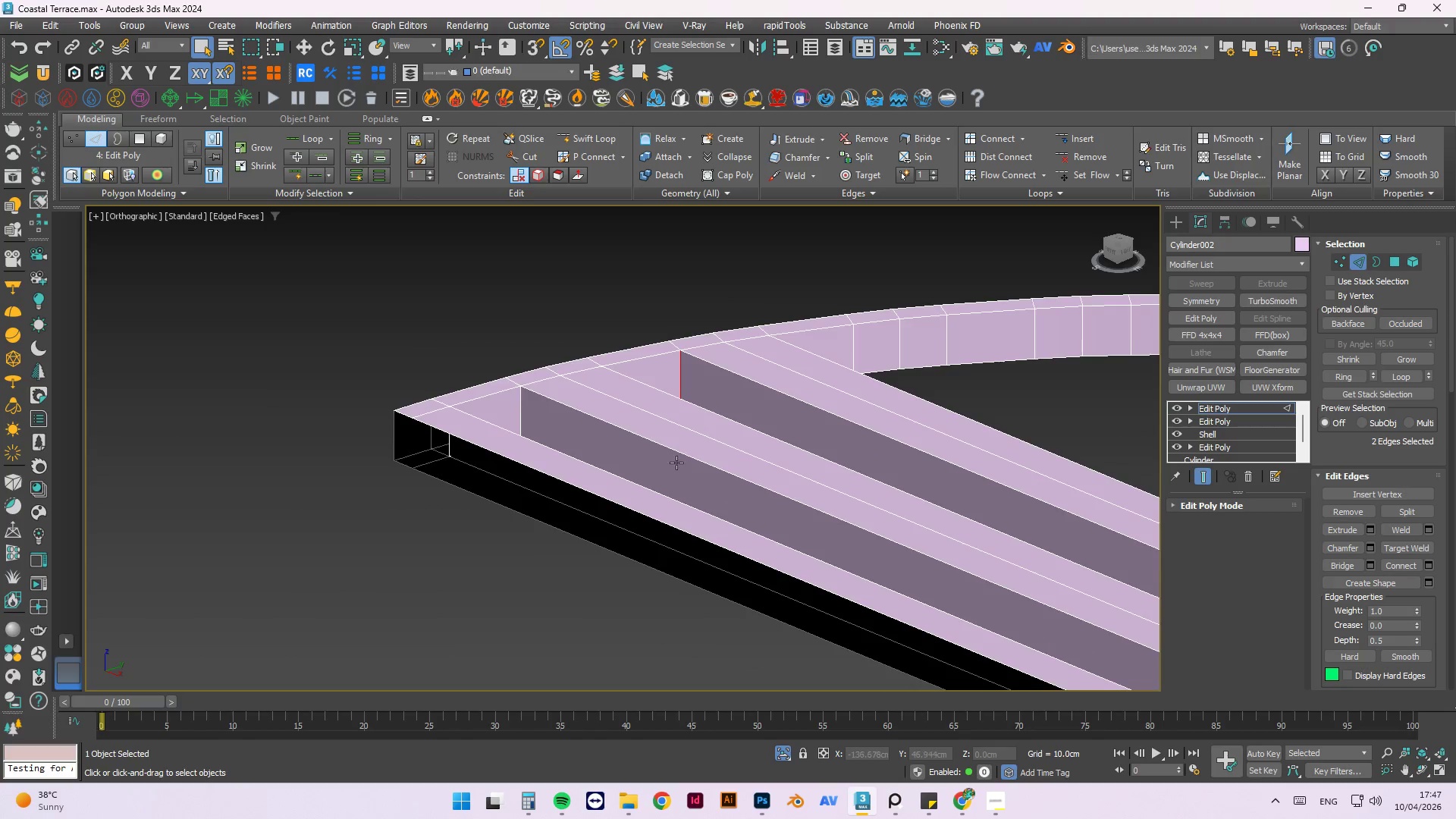 
hold_key(key=AltLeft, duration=0.33)
 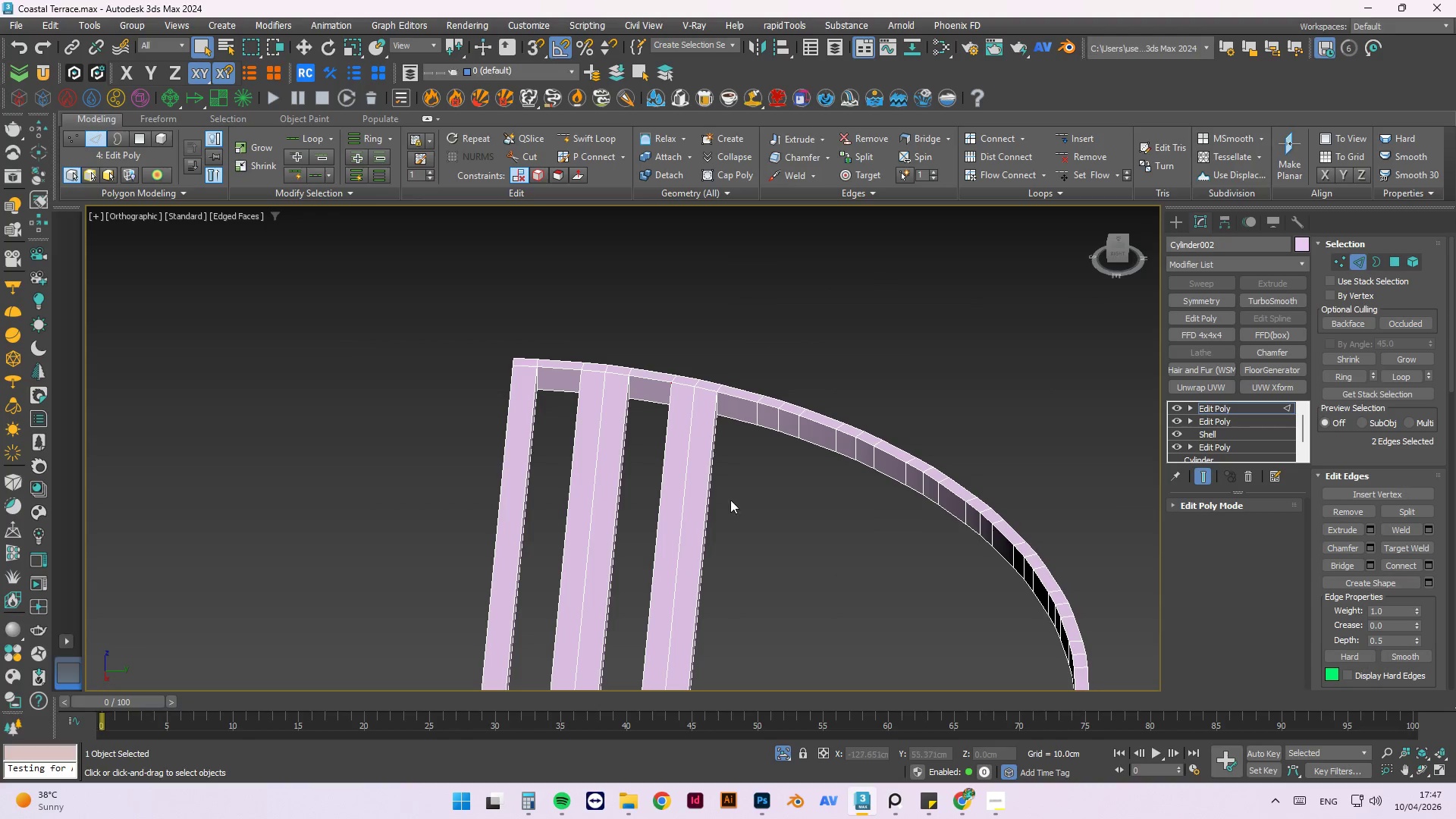 
scroll: coordinate [617, 493], scroll_direction: down, amount: 2.0
 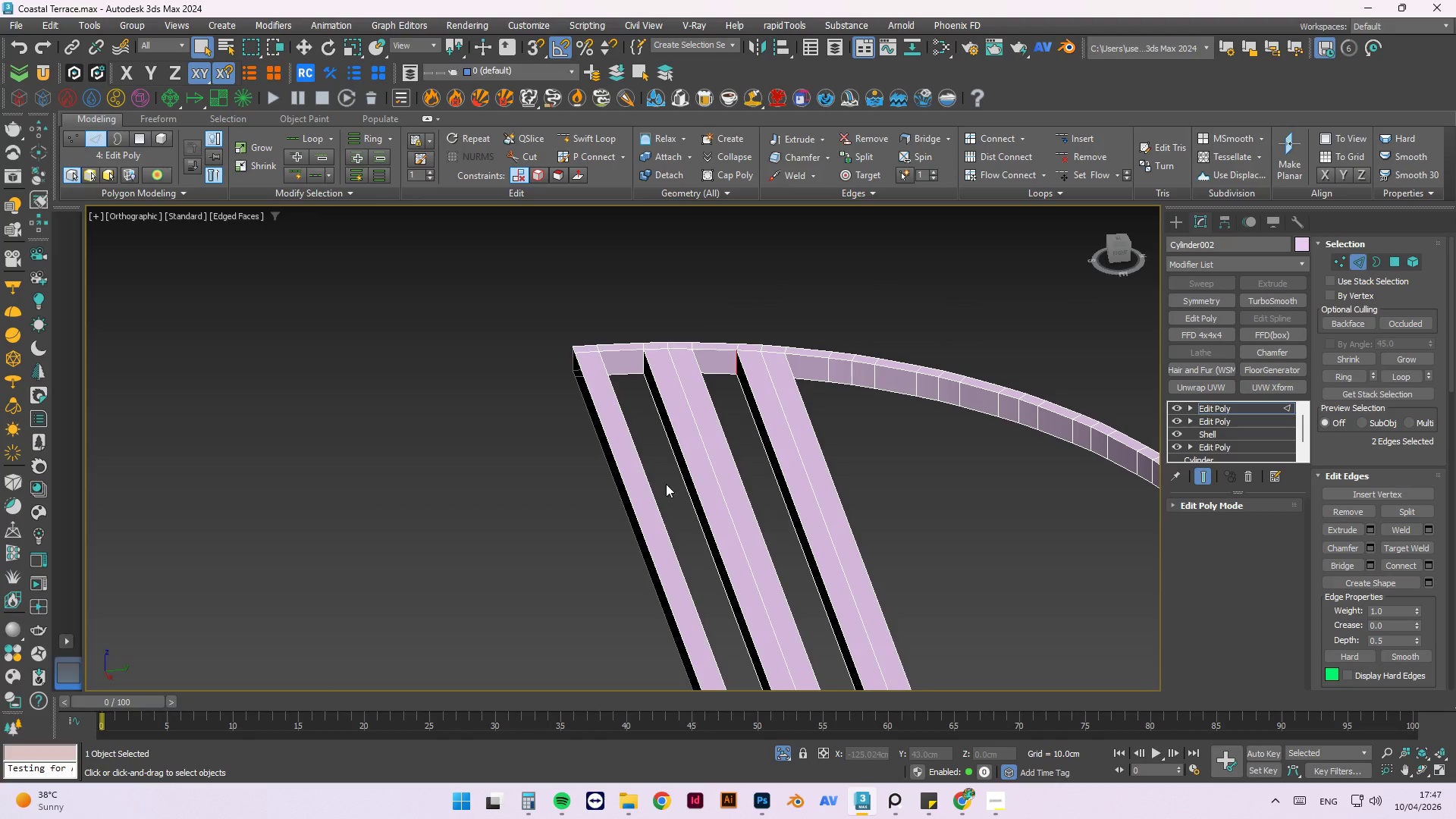 
middle_click([772, 451])
 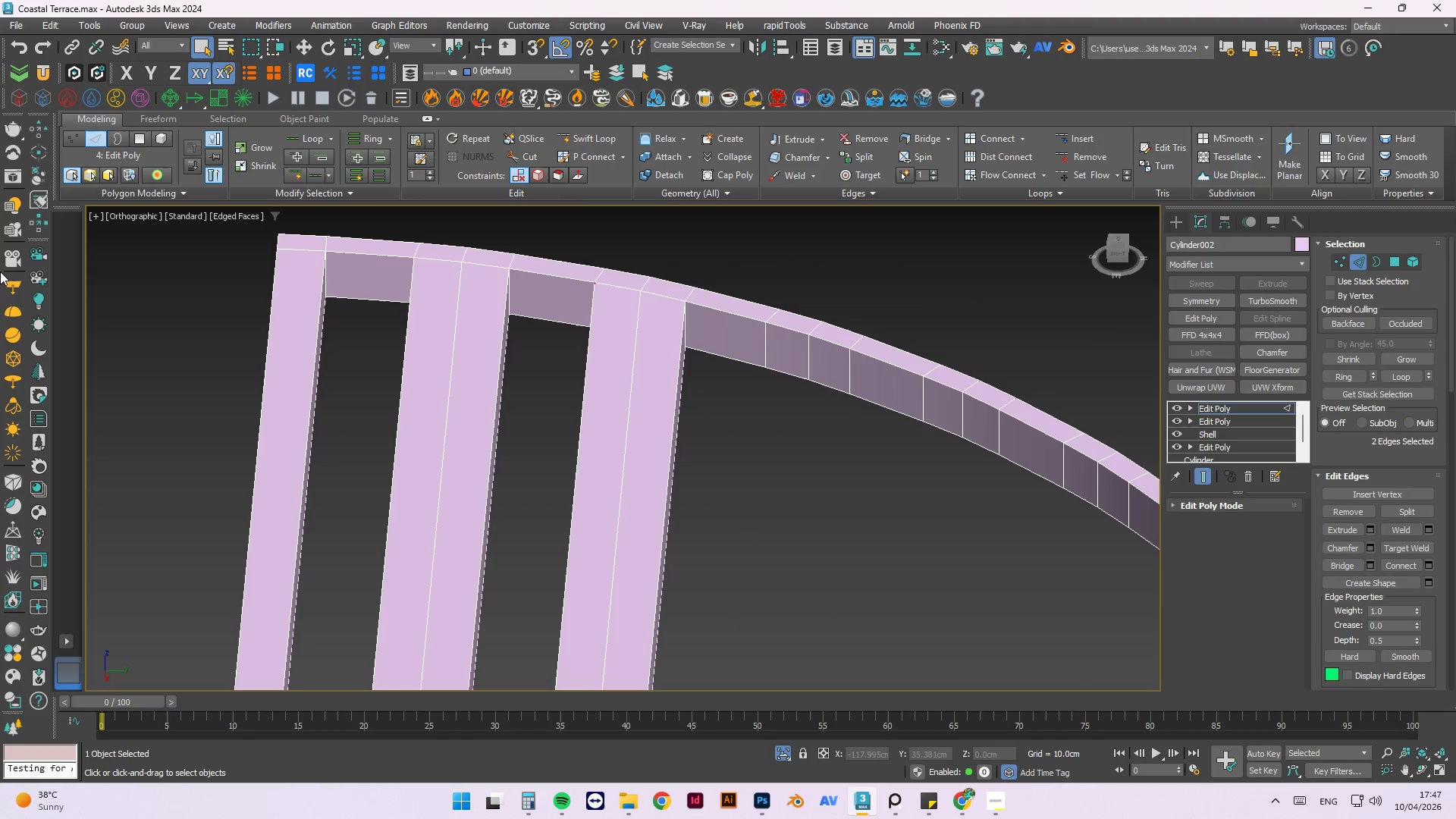 
scroll: coordinate [752, 475], scroll_direction: up, amount: 2.0
 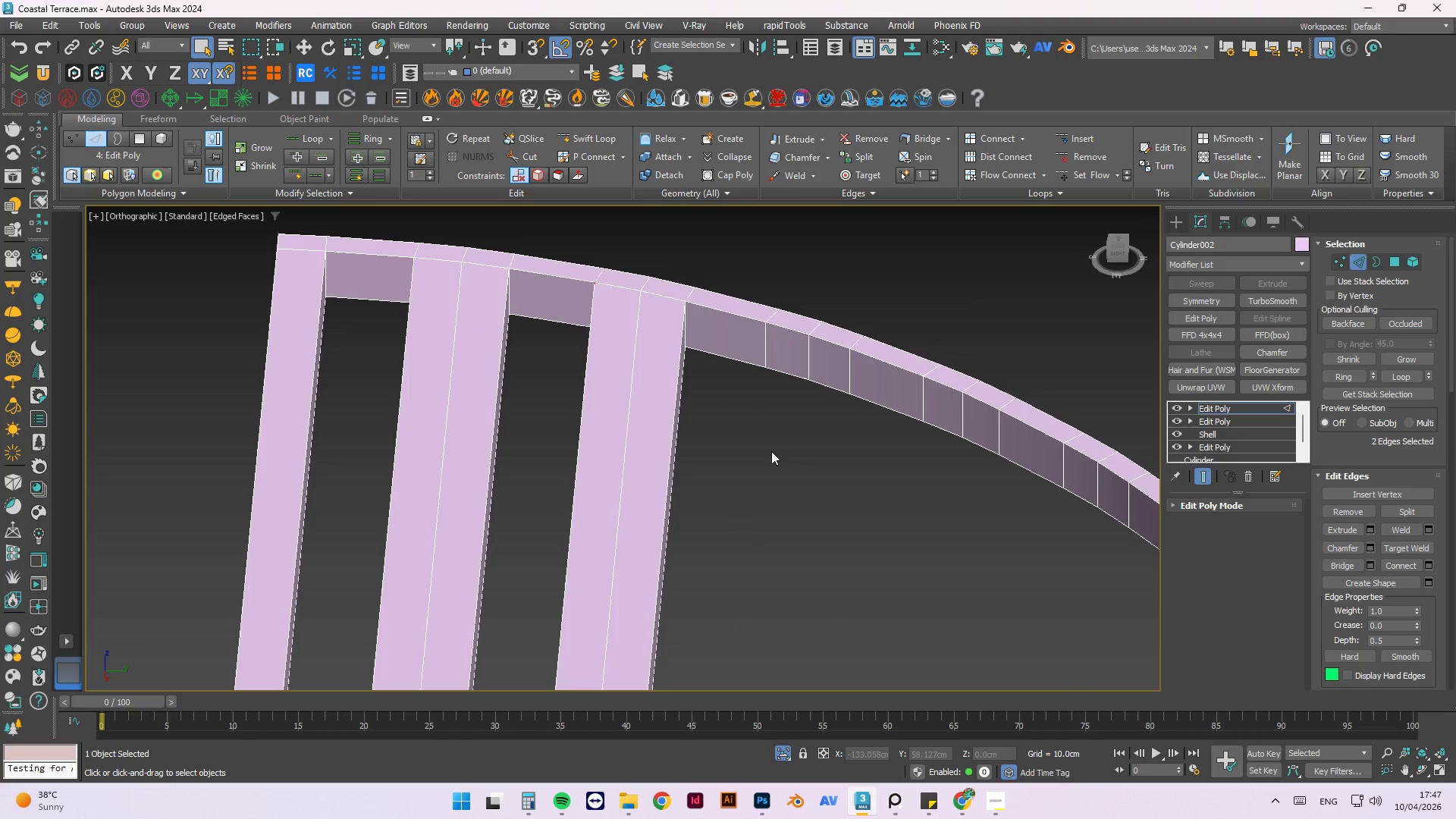 
left_click([1401, 261])
 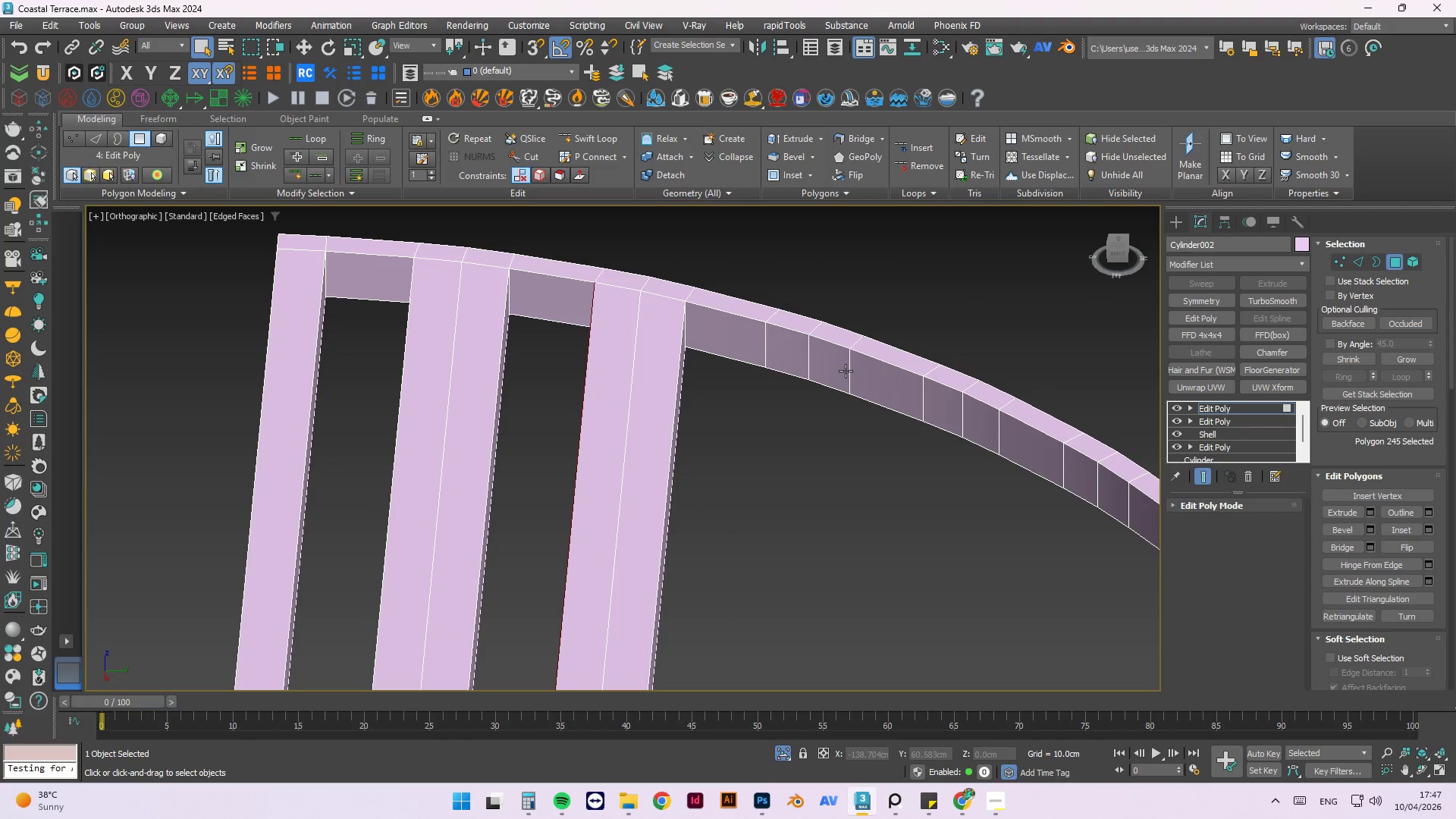 
left_click([841, 366])
 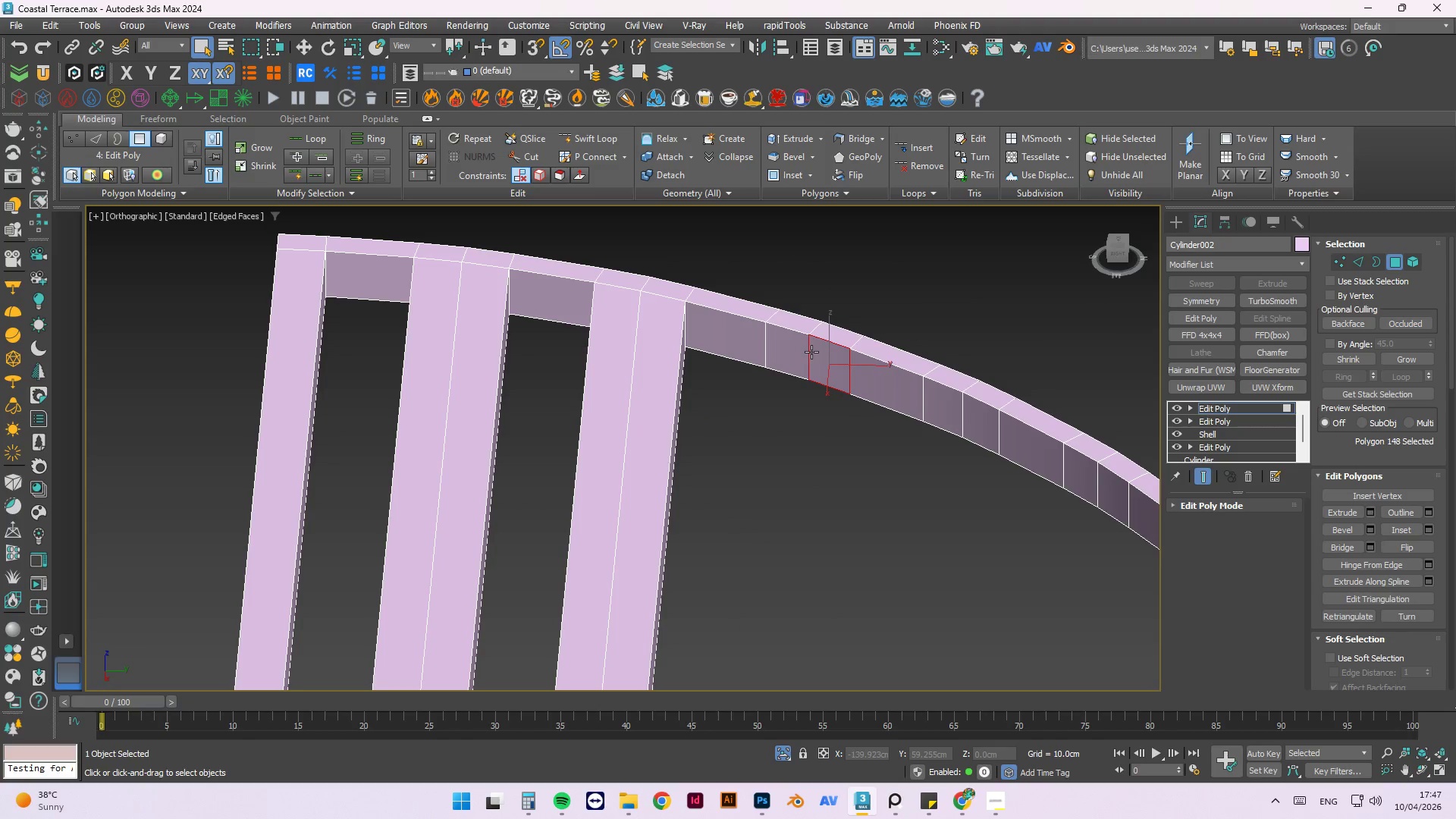 
hold_key(key=ControlLeft, duration=0.91)
left_click([786, 342])
 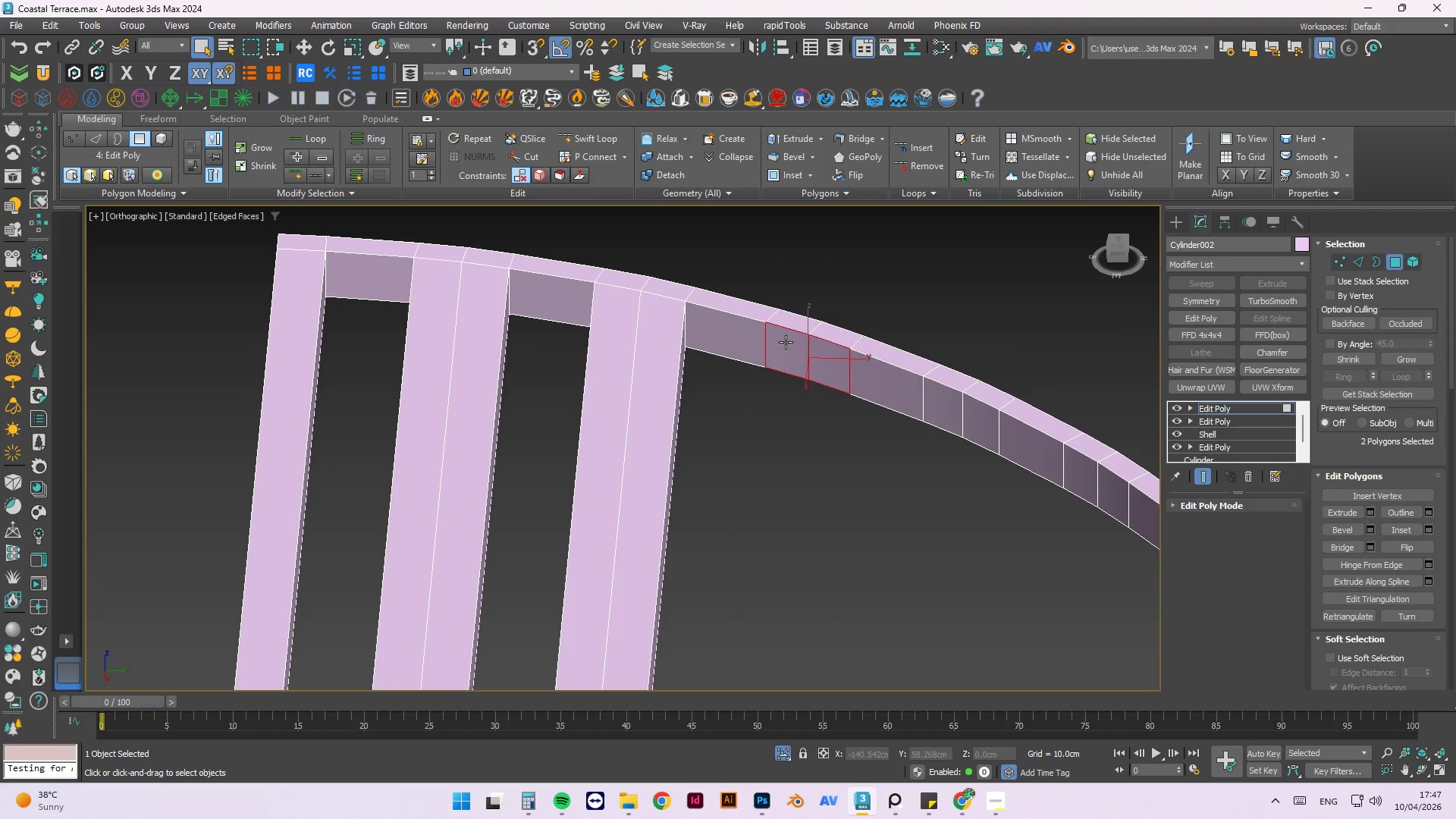 
hold_key(key=ControlLeft, duration=8.8)
 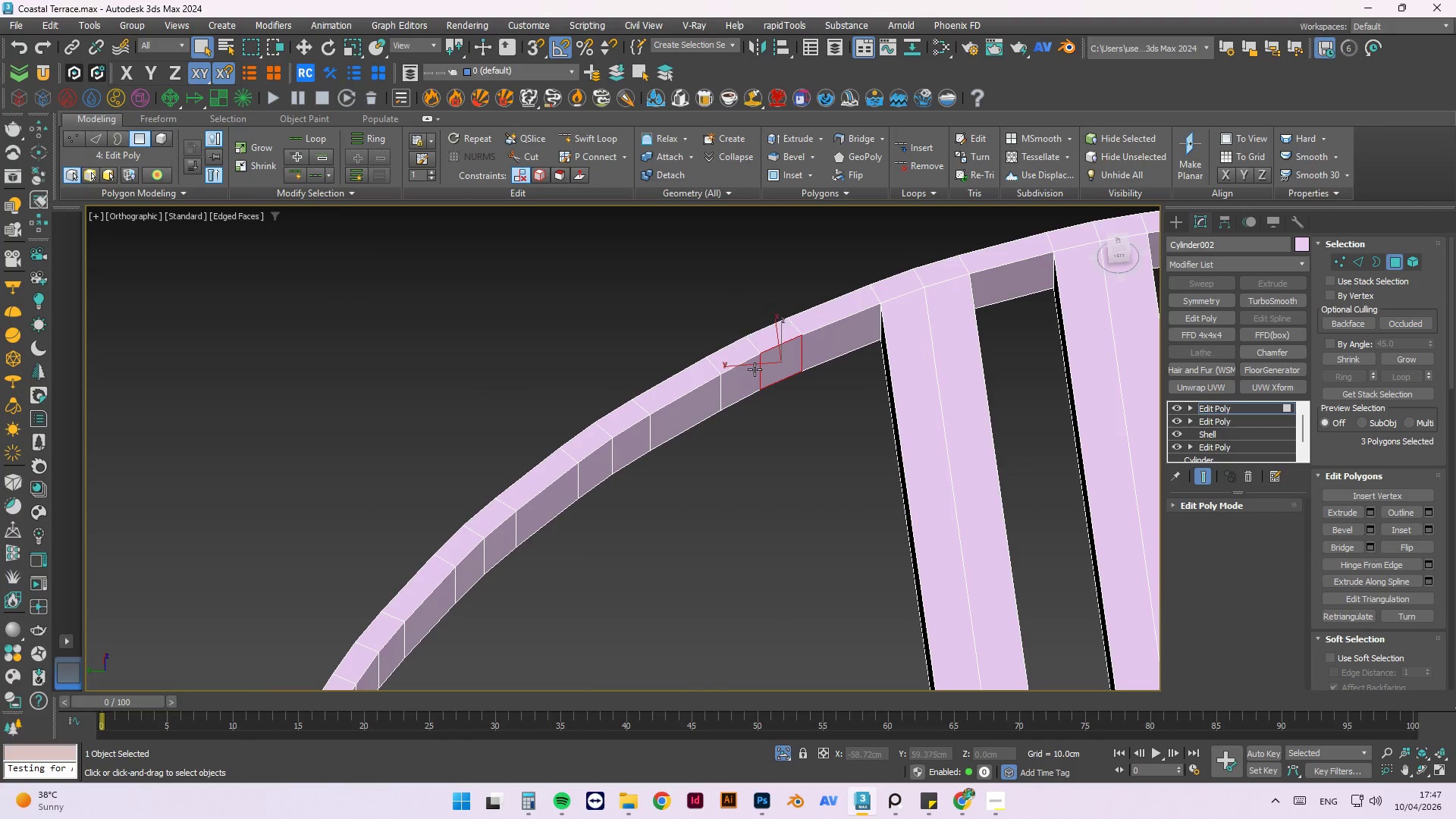 
hold_key(key=AltLeft, duration=0.67)
 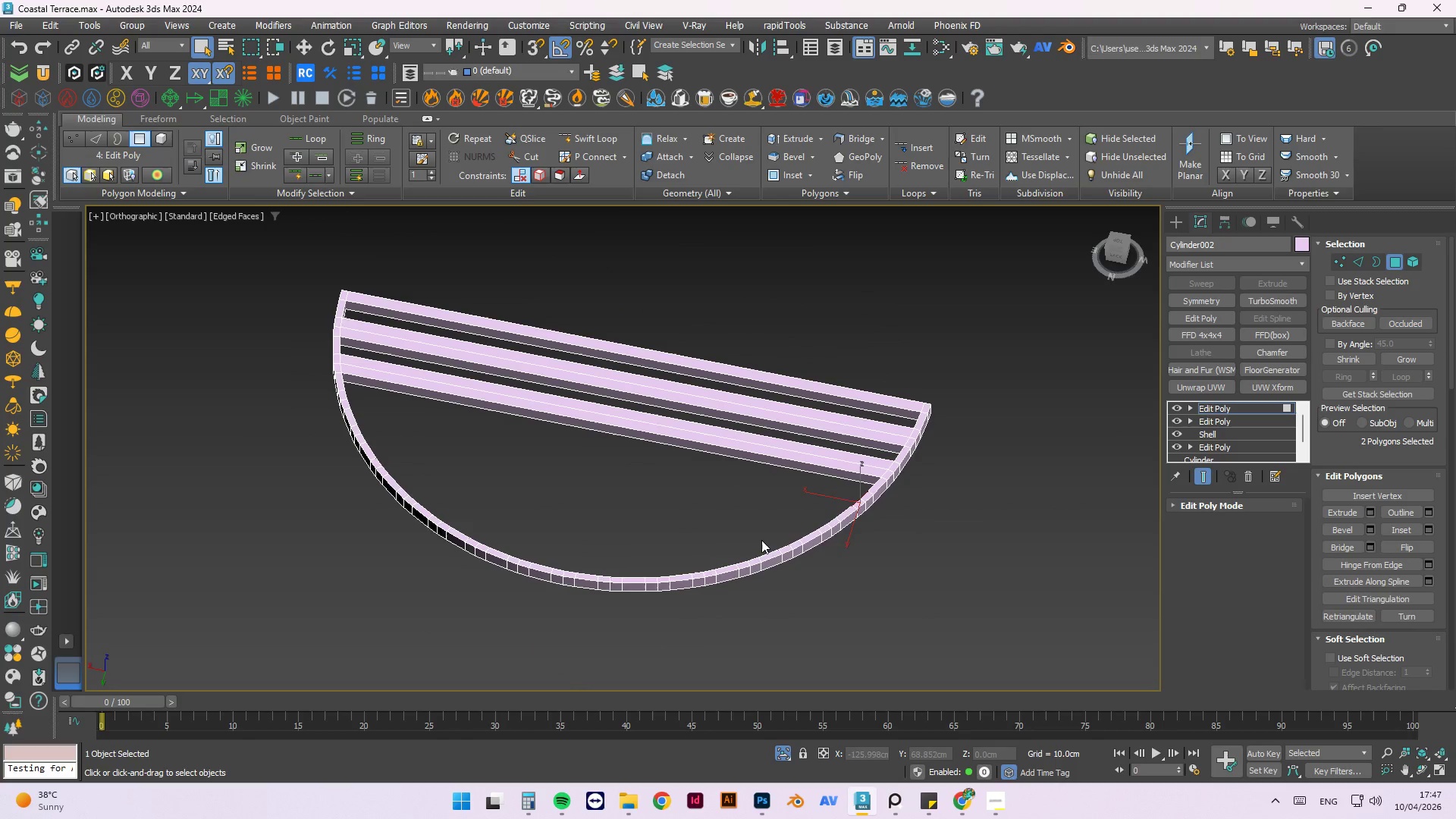 
scroll: coordinate [894, 405], scroll_direction: down, amount: 4.0
 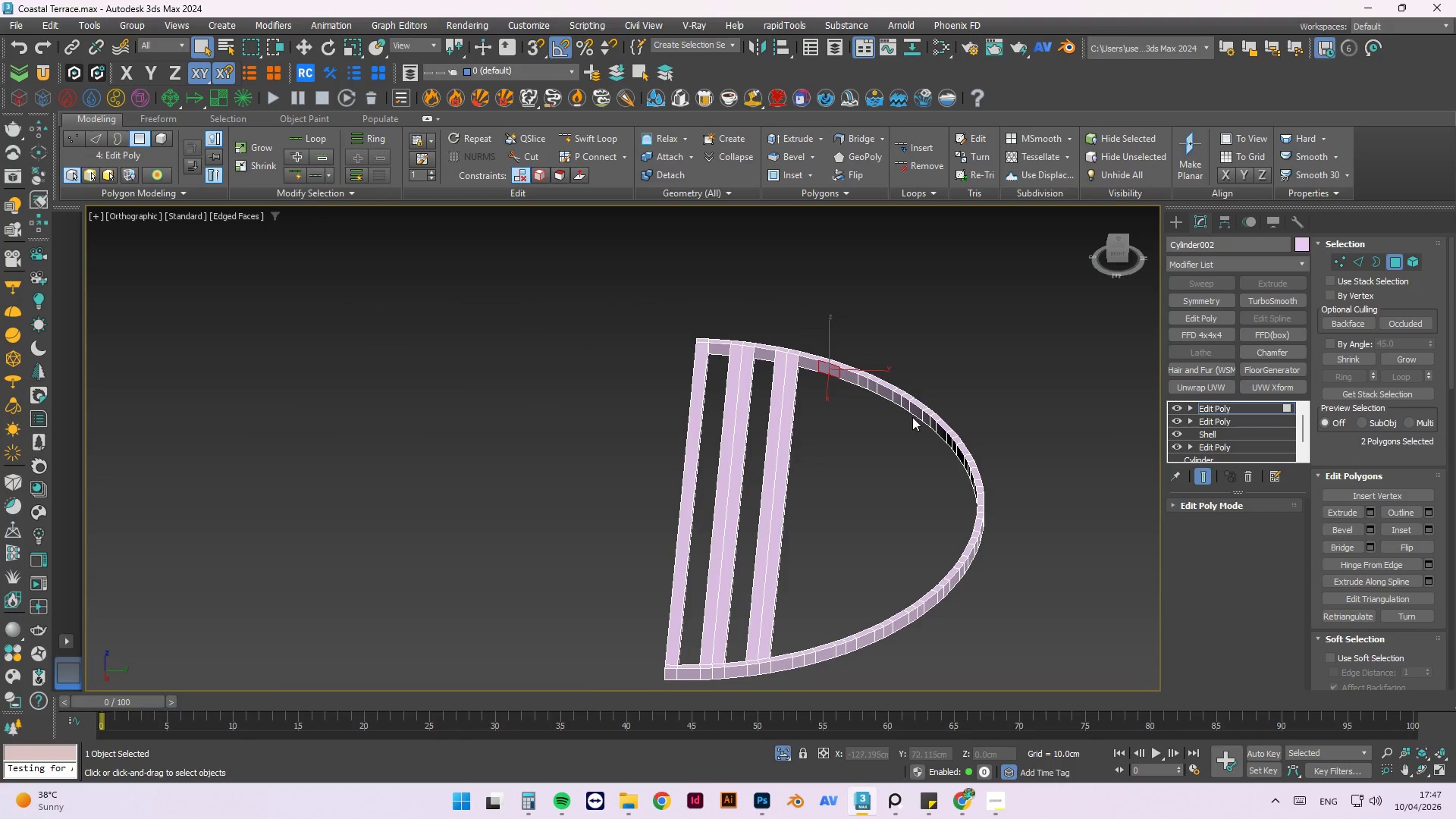 
hold_key(key=AltLeft, duration=0.39)
 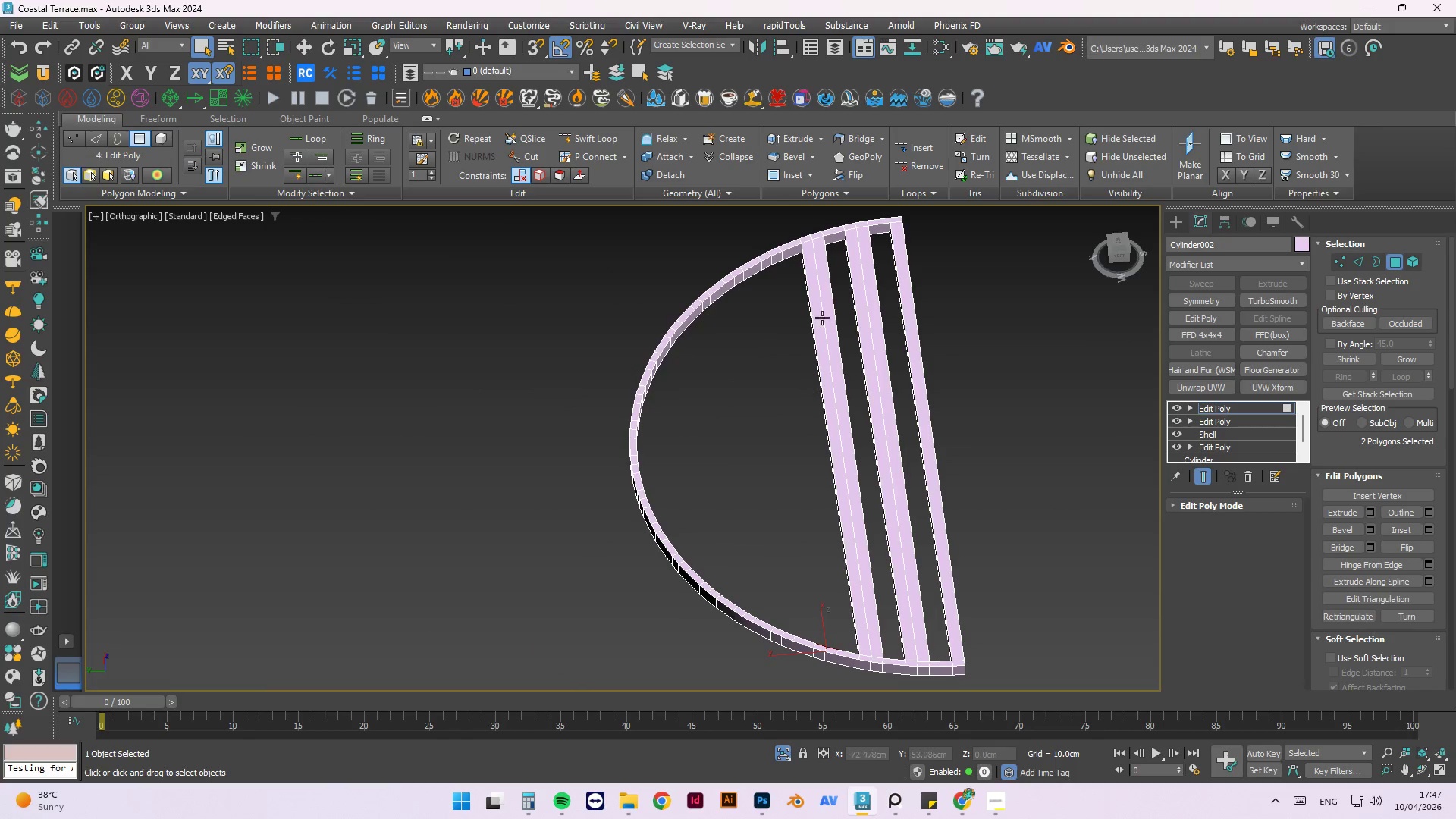 
scroll: coordinate [786, 390], scroll_direction: up, amount: 4.0
 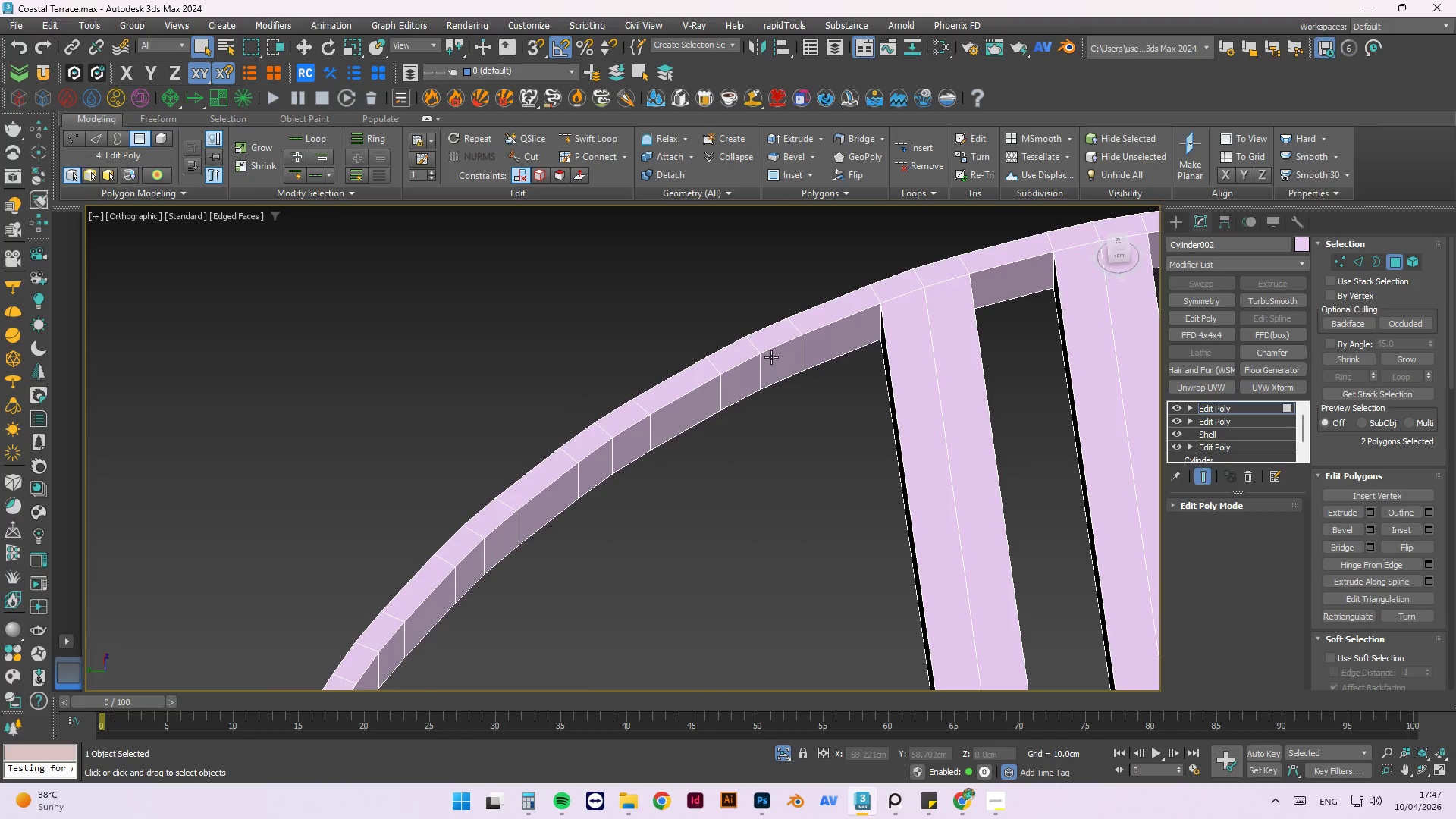 
hold_key(key=ControlLeft, duration=0.84)
left_click([771, 356])
 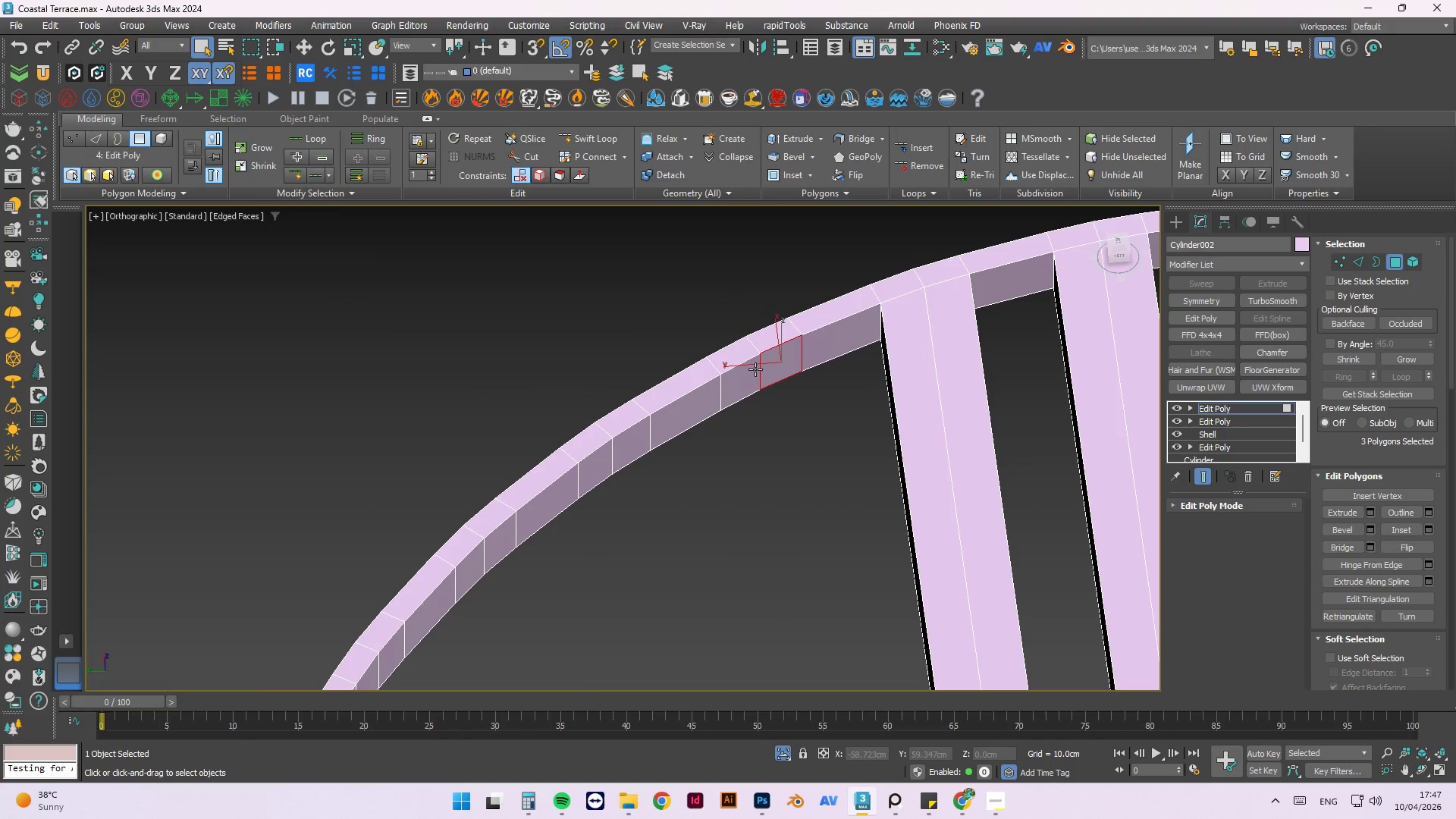 
double_click([755, 369])
 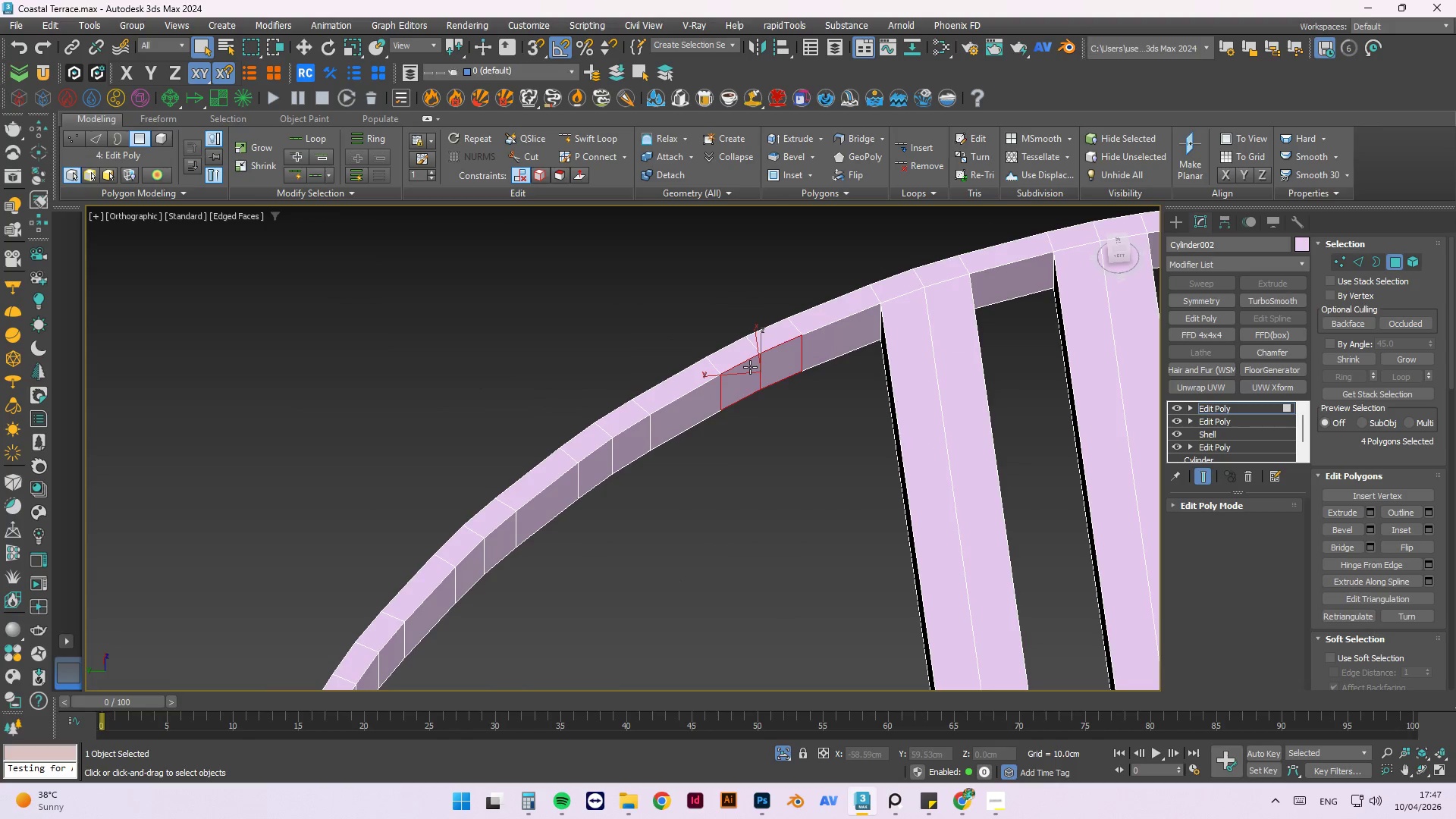 
key(Delete)
 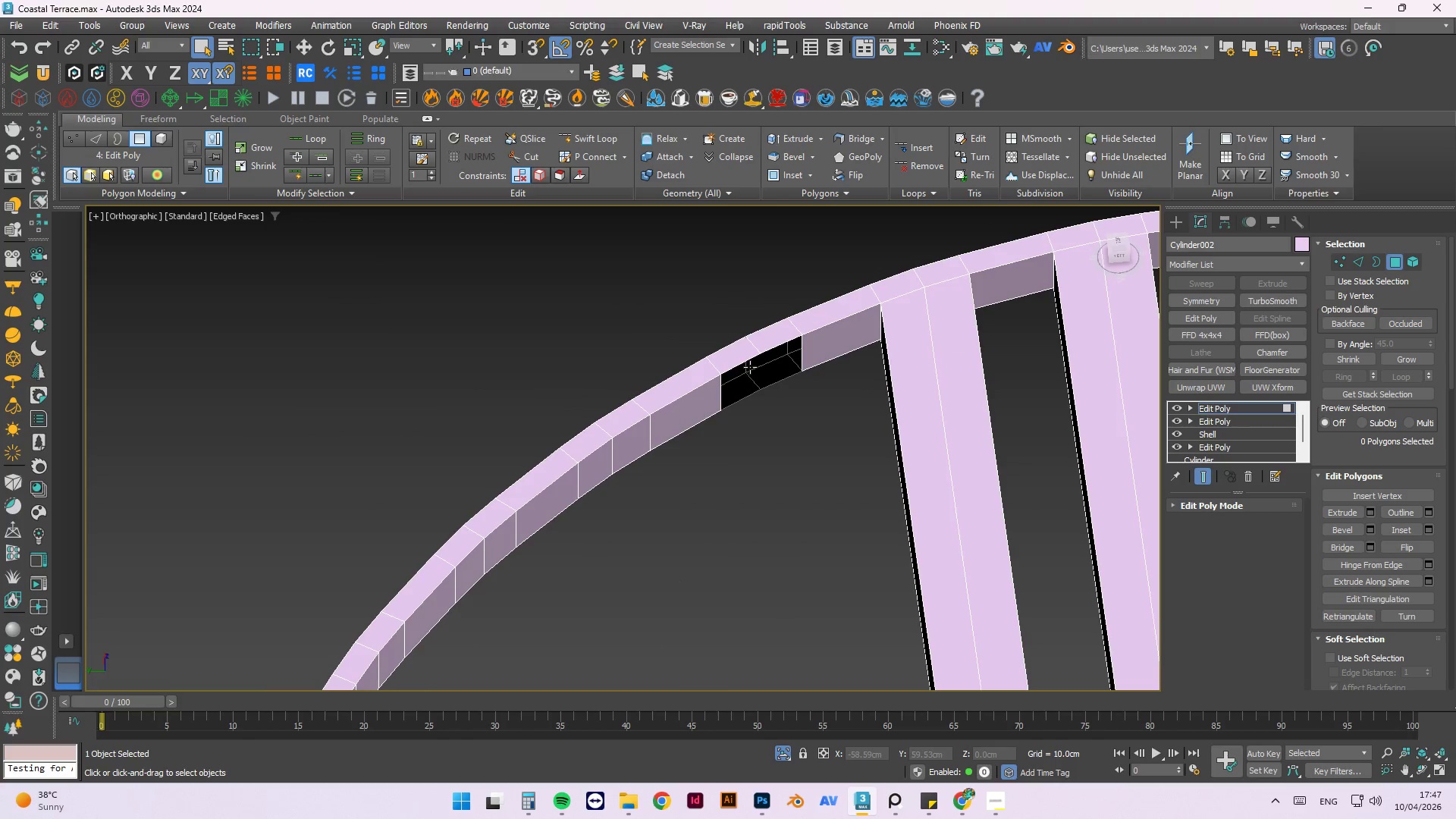 
hold_key(key=AltLeft, duration=0.95)
 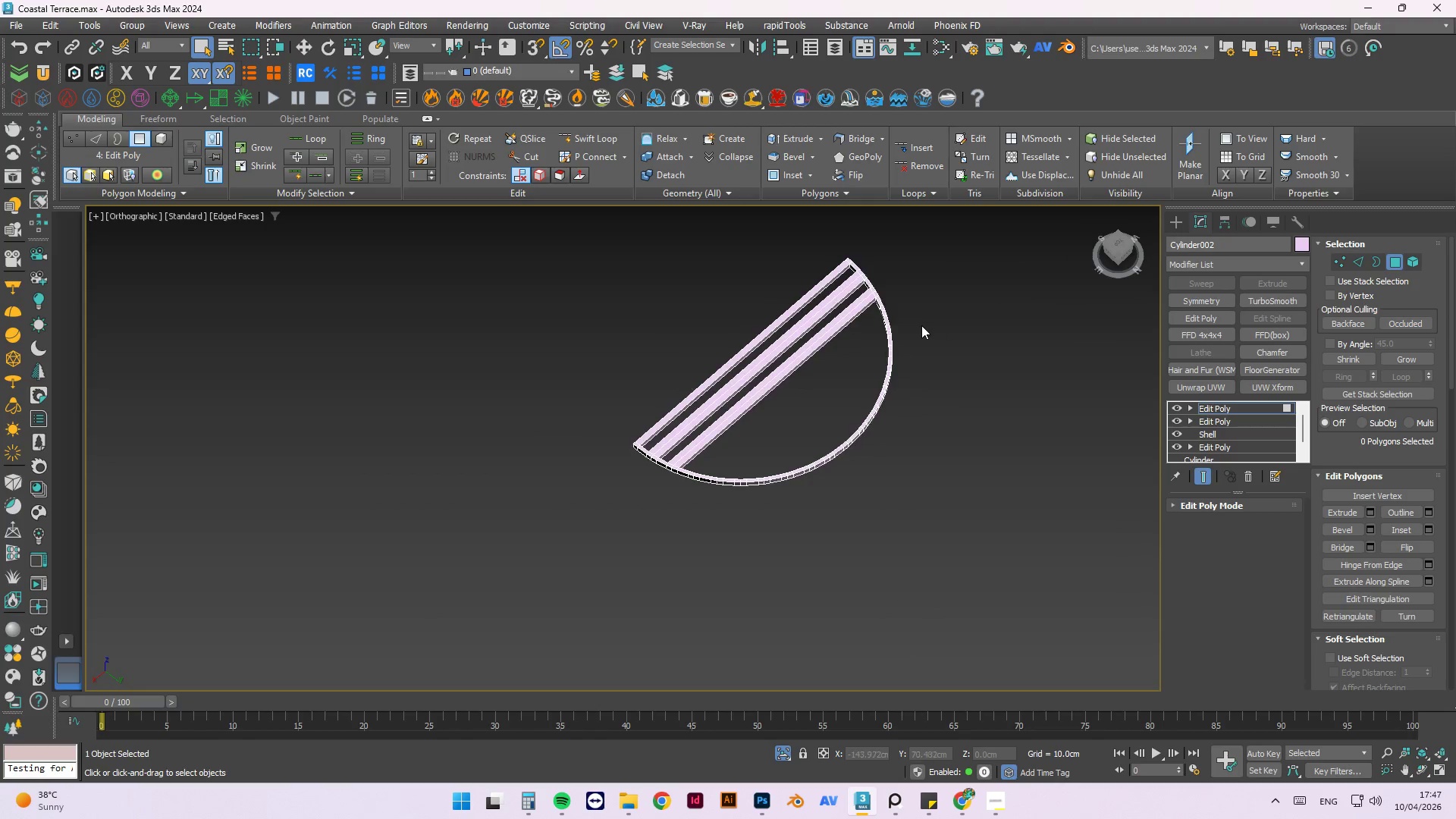 
scroll: coordinate [801, 305], scroll_direction: down, amount: 6.0
 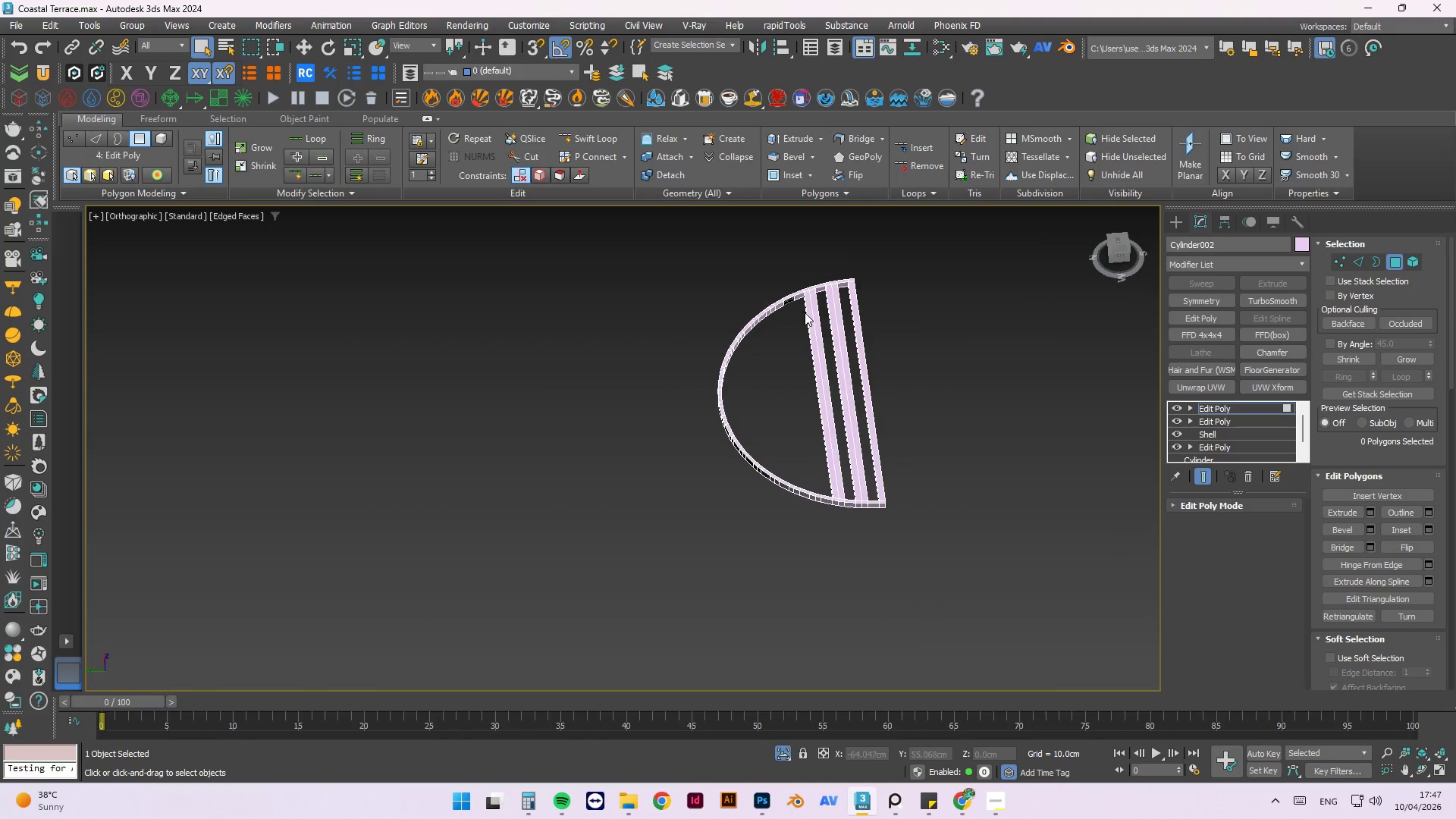 
hold_key(key=AltLeft, duration=0.48)
 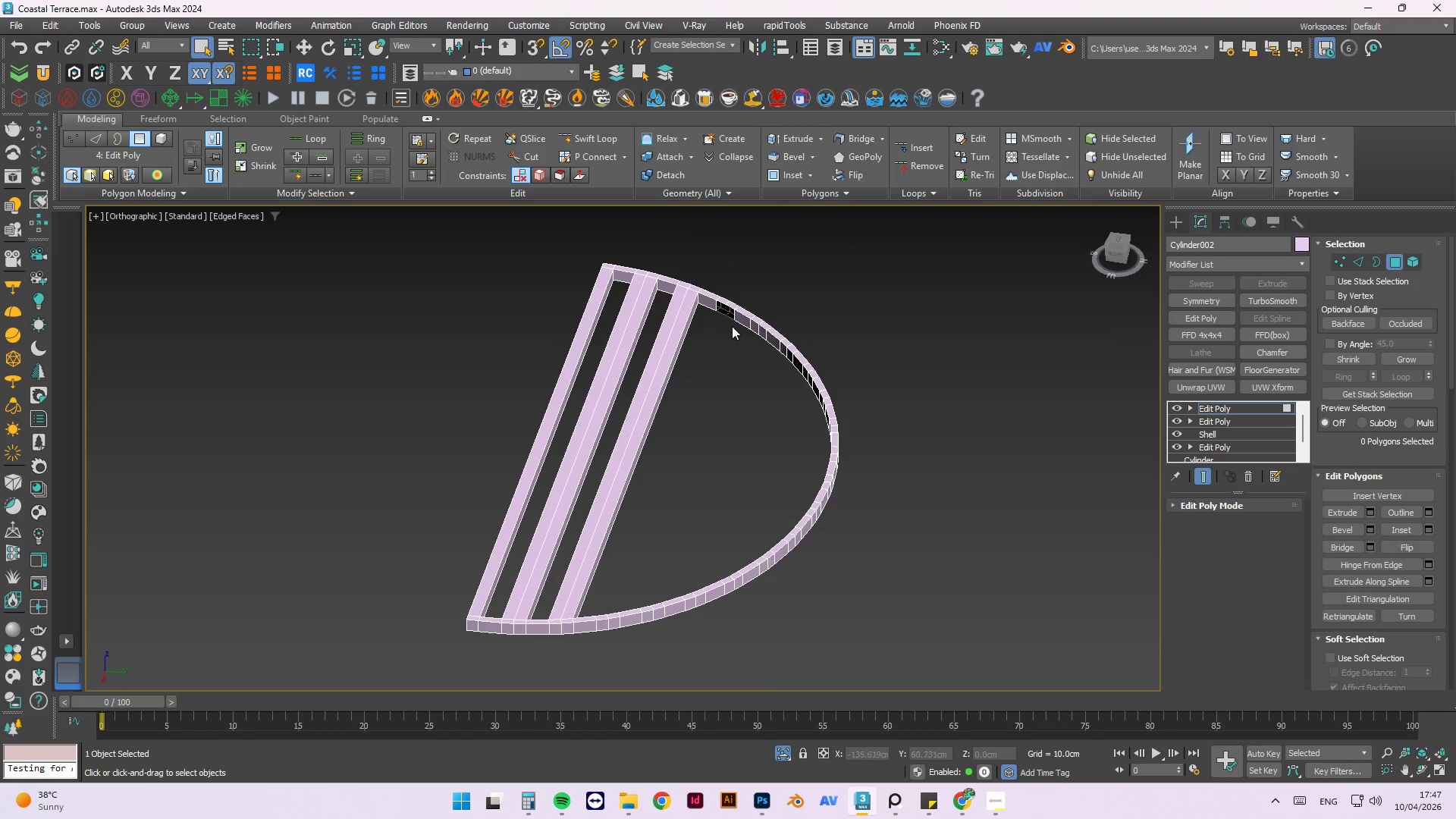 
scroll: coordinate [919, 325], scroll_direction: up, amount: 2.0
 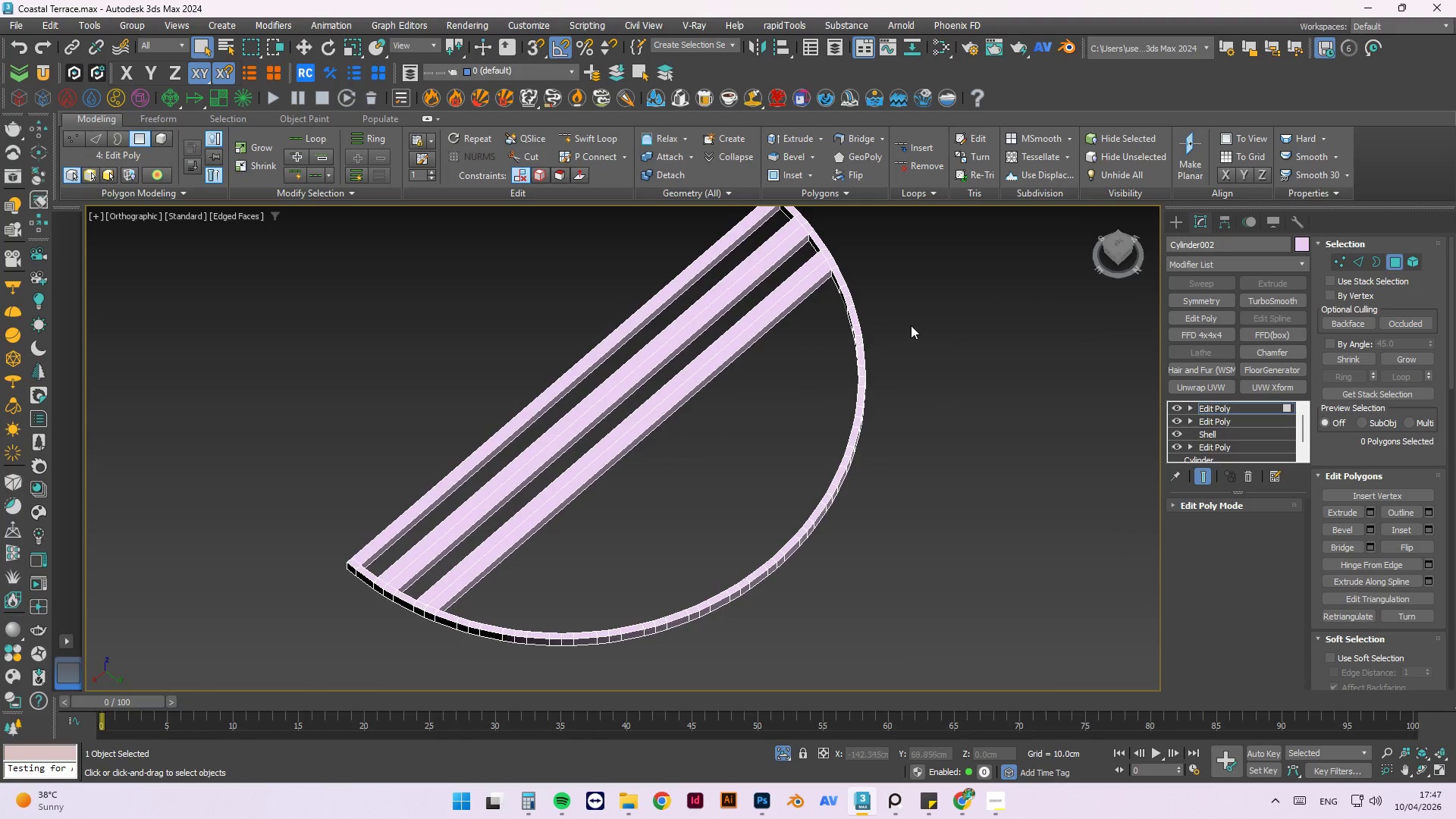 
hold_key(key=AltLeft, duration=0.33)
 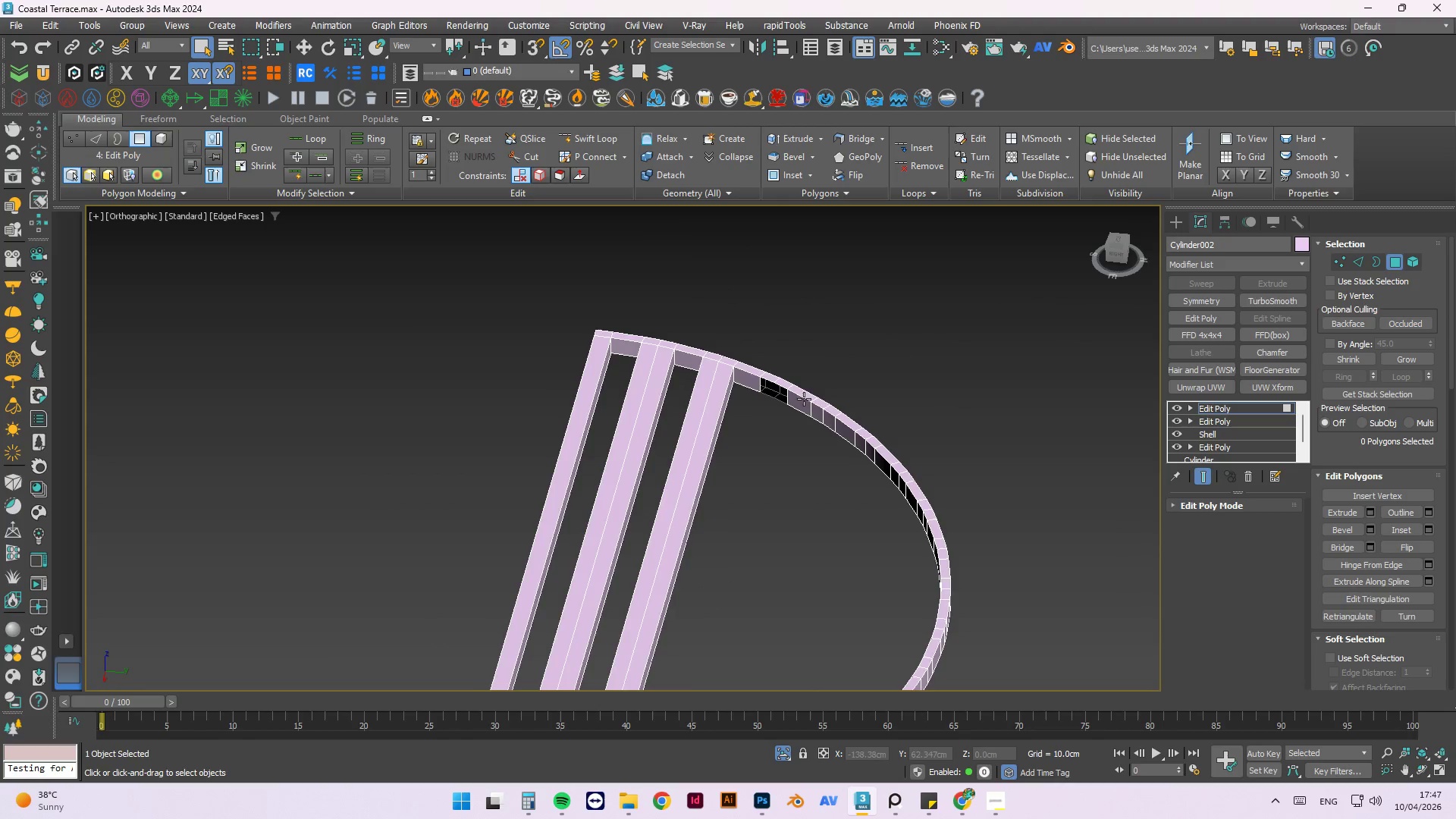 
scroll: coordinate [724, 381], scroll_direction: up, amount: 5.0
 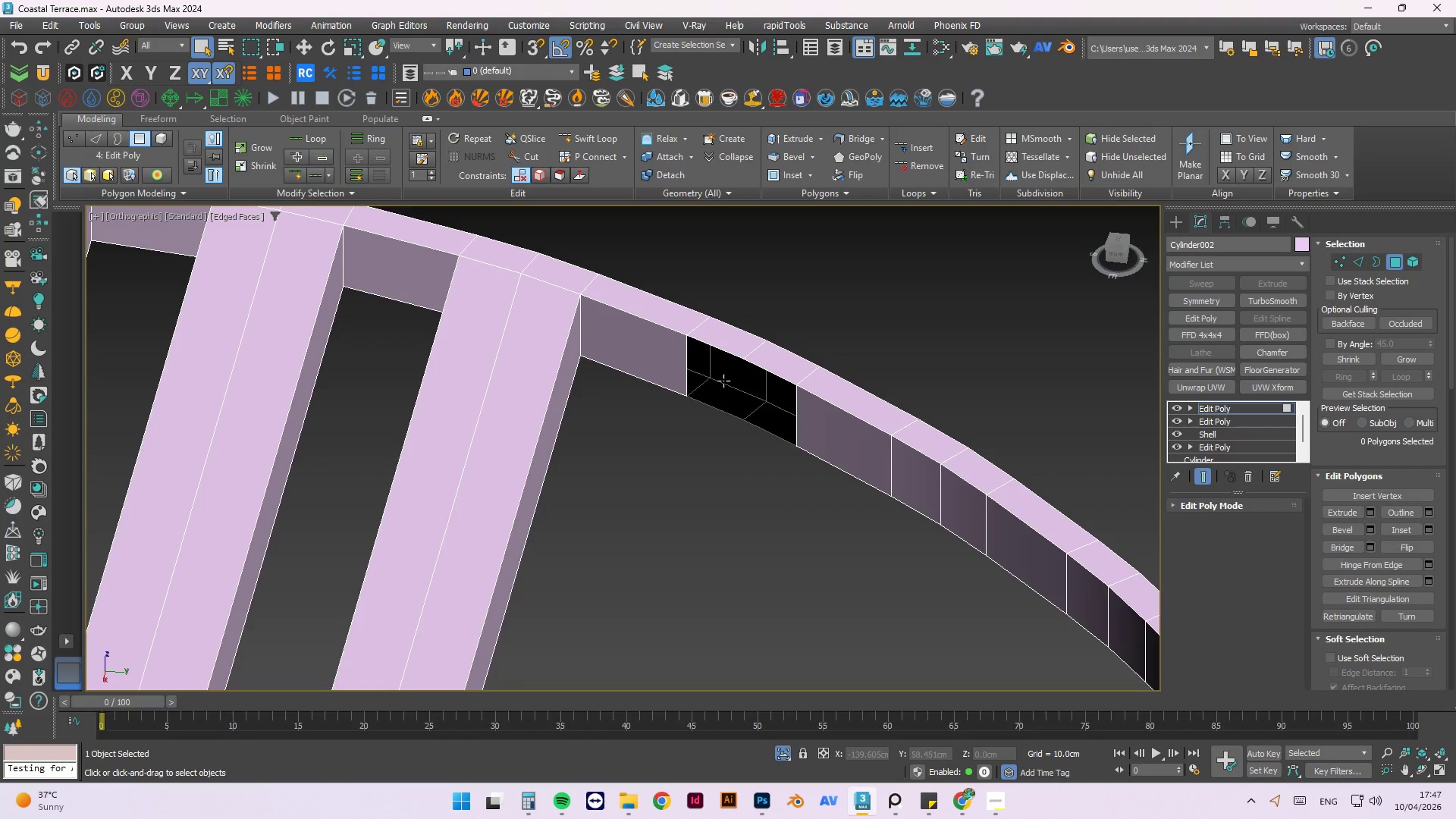 
wait(17.54)
 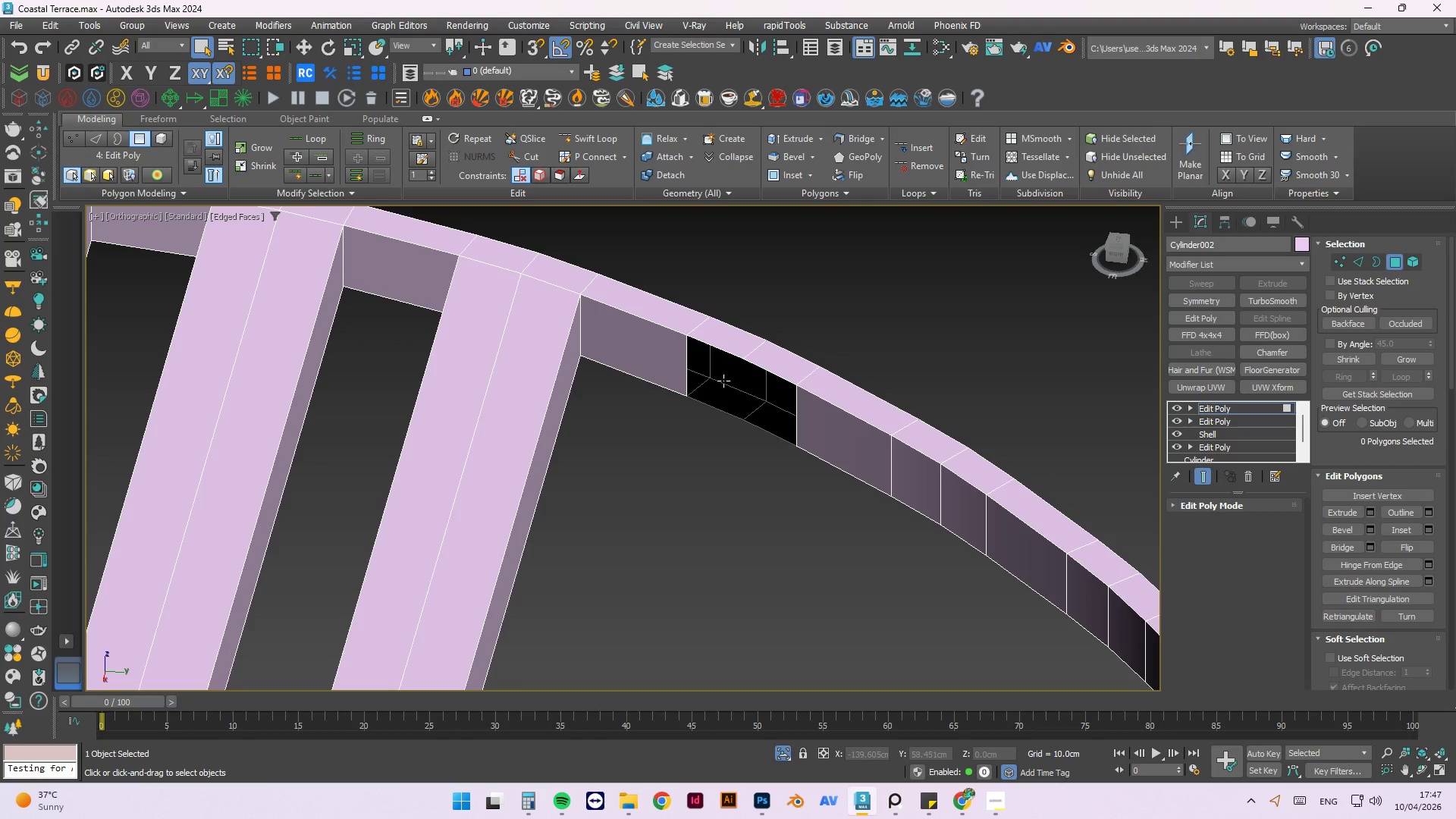 
scroll: coordinate [943, 428], scroll_direction: down, amount: 4.0
 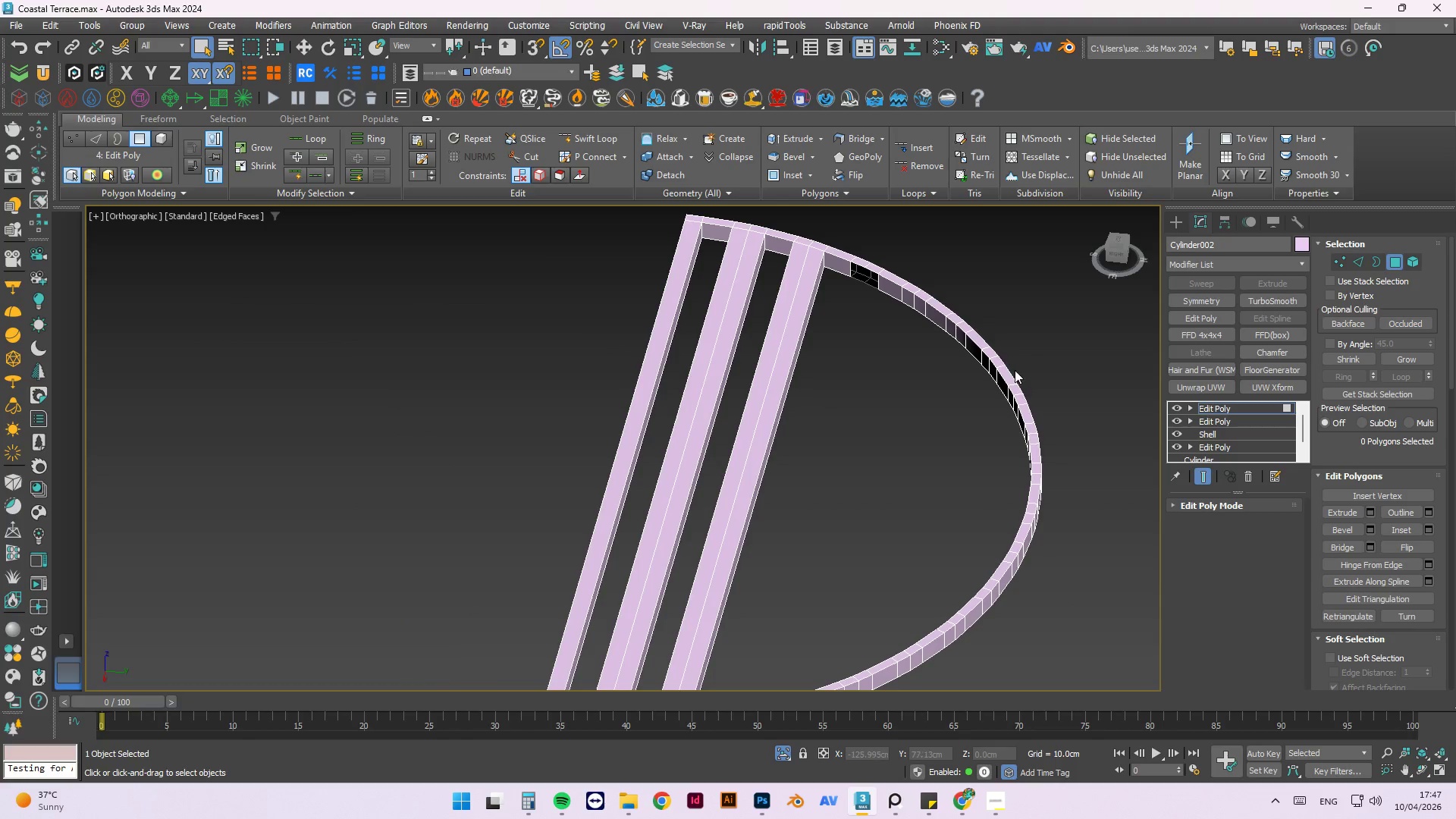 
hold_key(key=AltLeft, duration=0.5)
 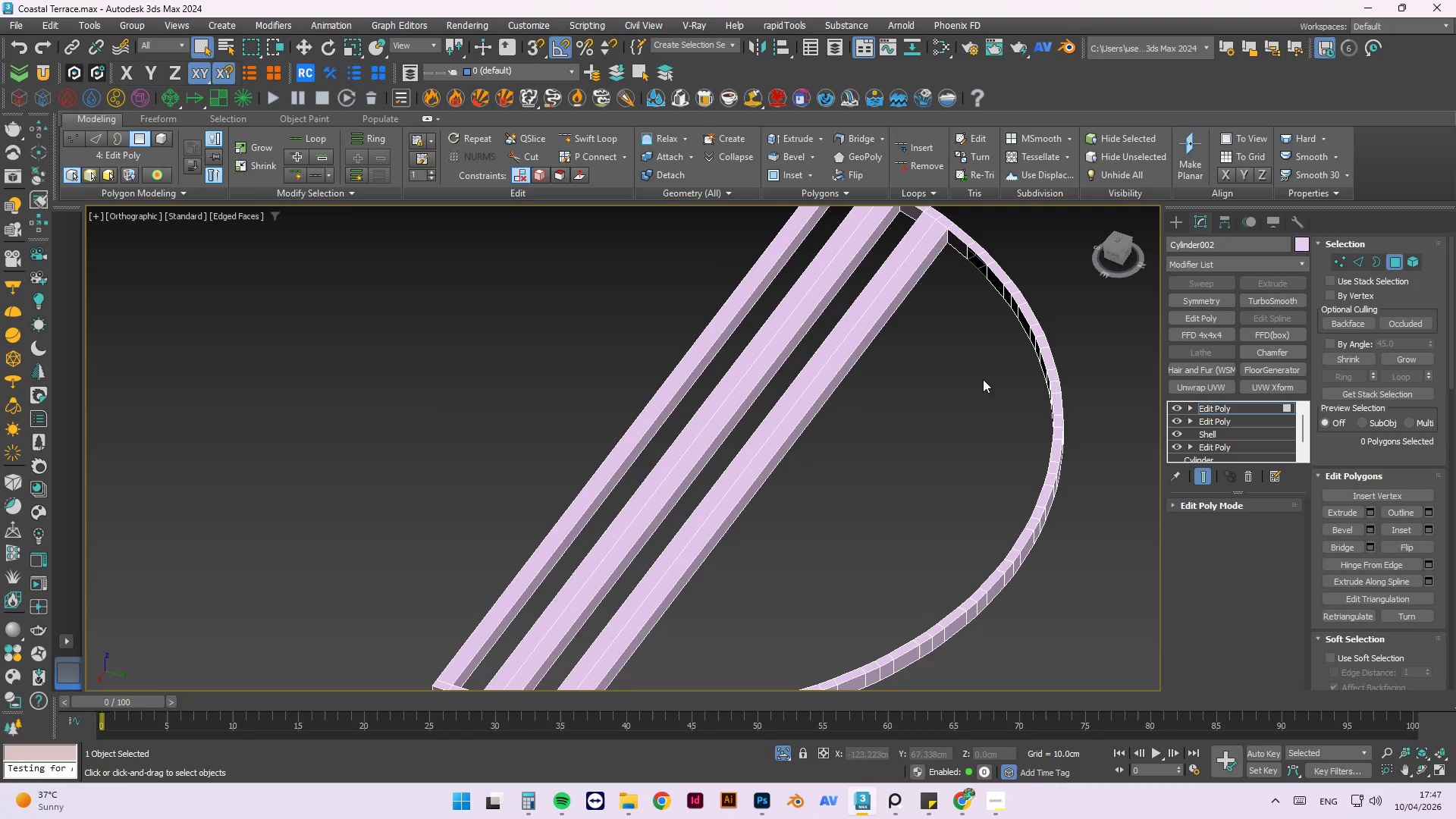 
hold_key(key=AltLeft, duration=1.16)
 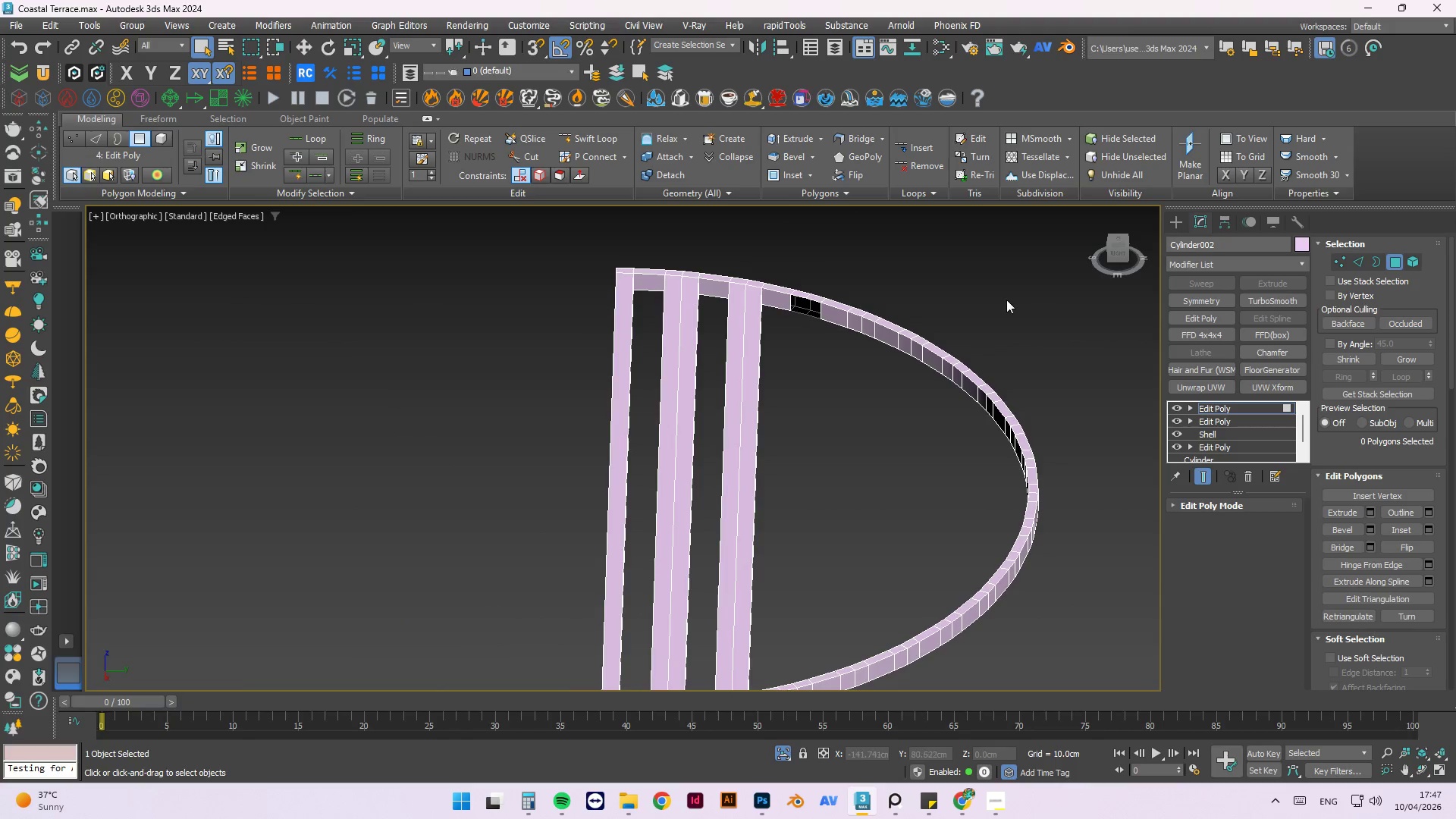 
scroll: coordinate [770, 428], scroll_direction: up, amount: 5.0
 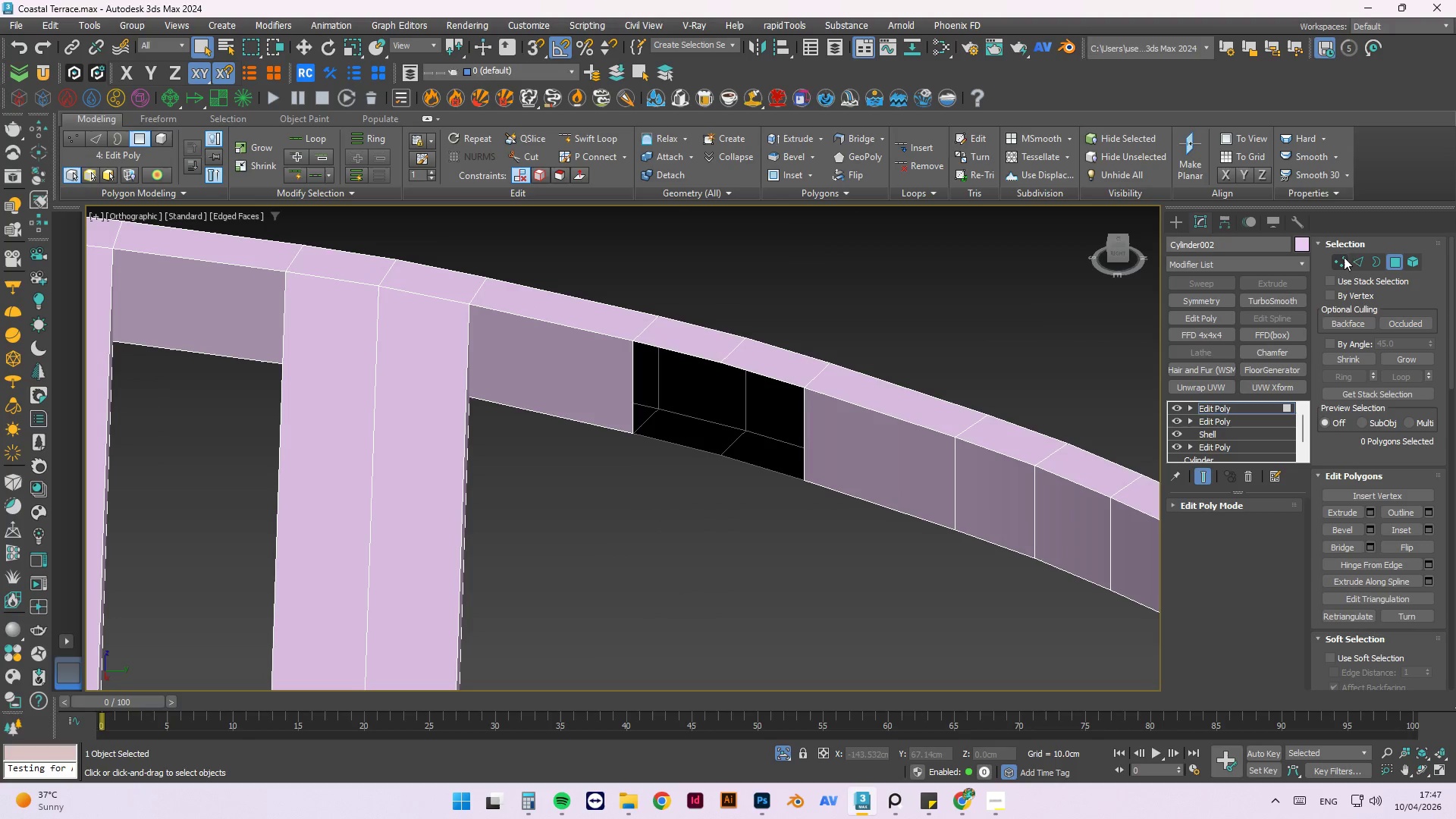 
left_click([1352, 257])
 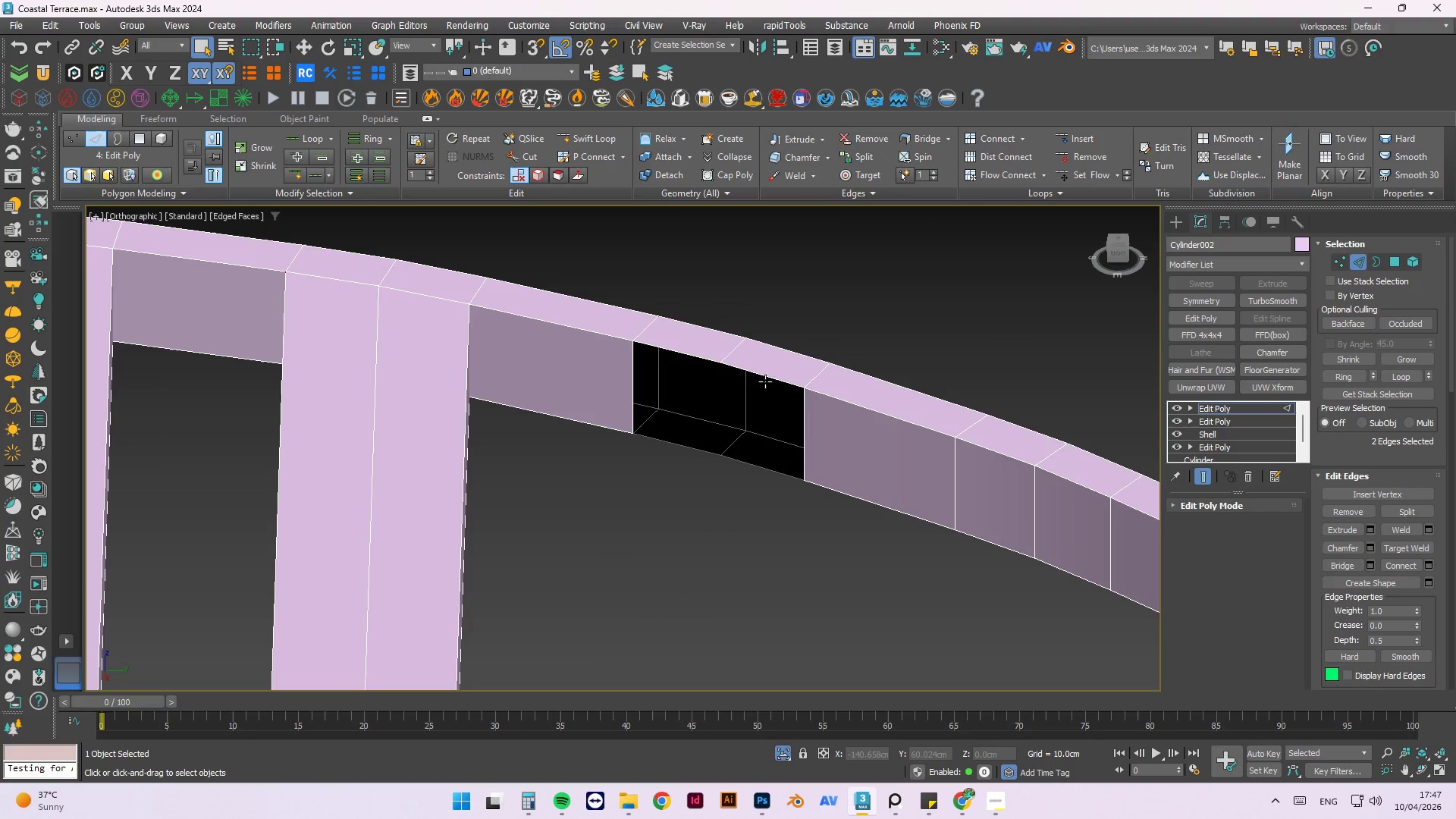 
left_click([767, 375])
 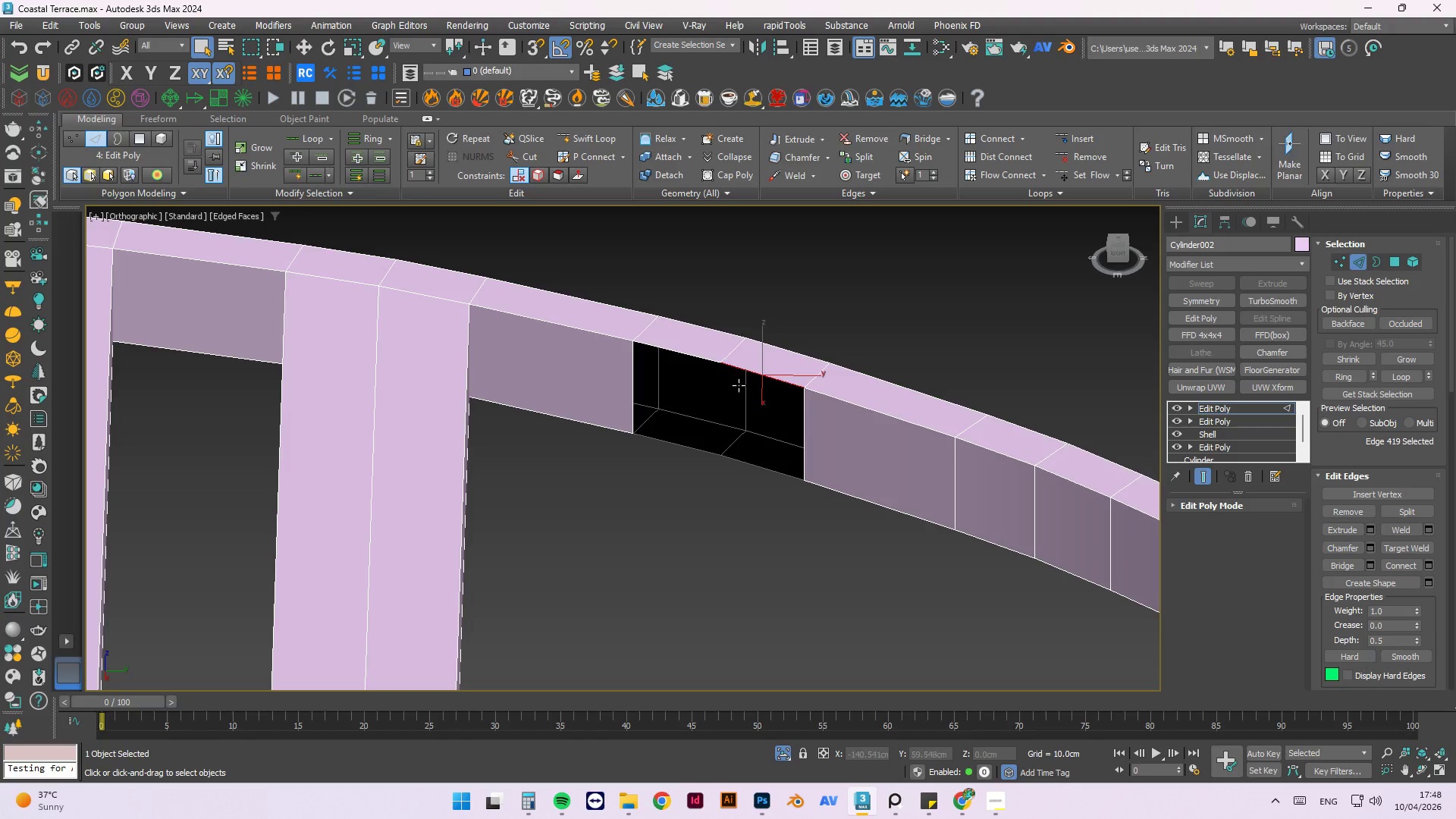 
hold_key(key=ControlLeft, duration=0.67)
left_click([687, 354])
 